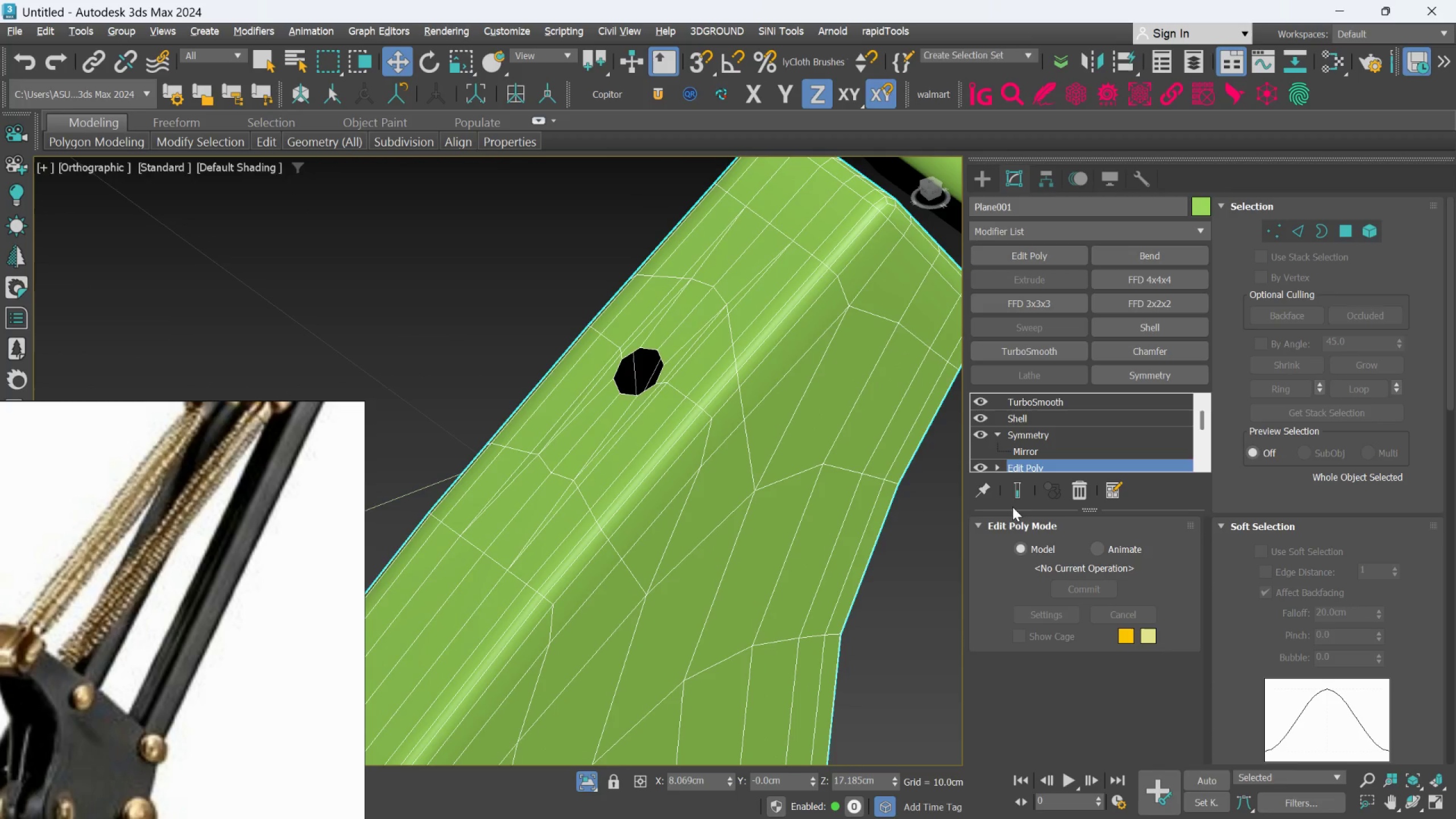 
left_click([1017, 491])
 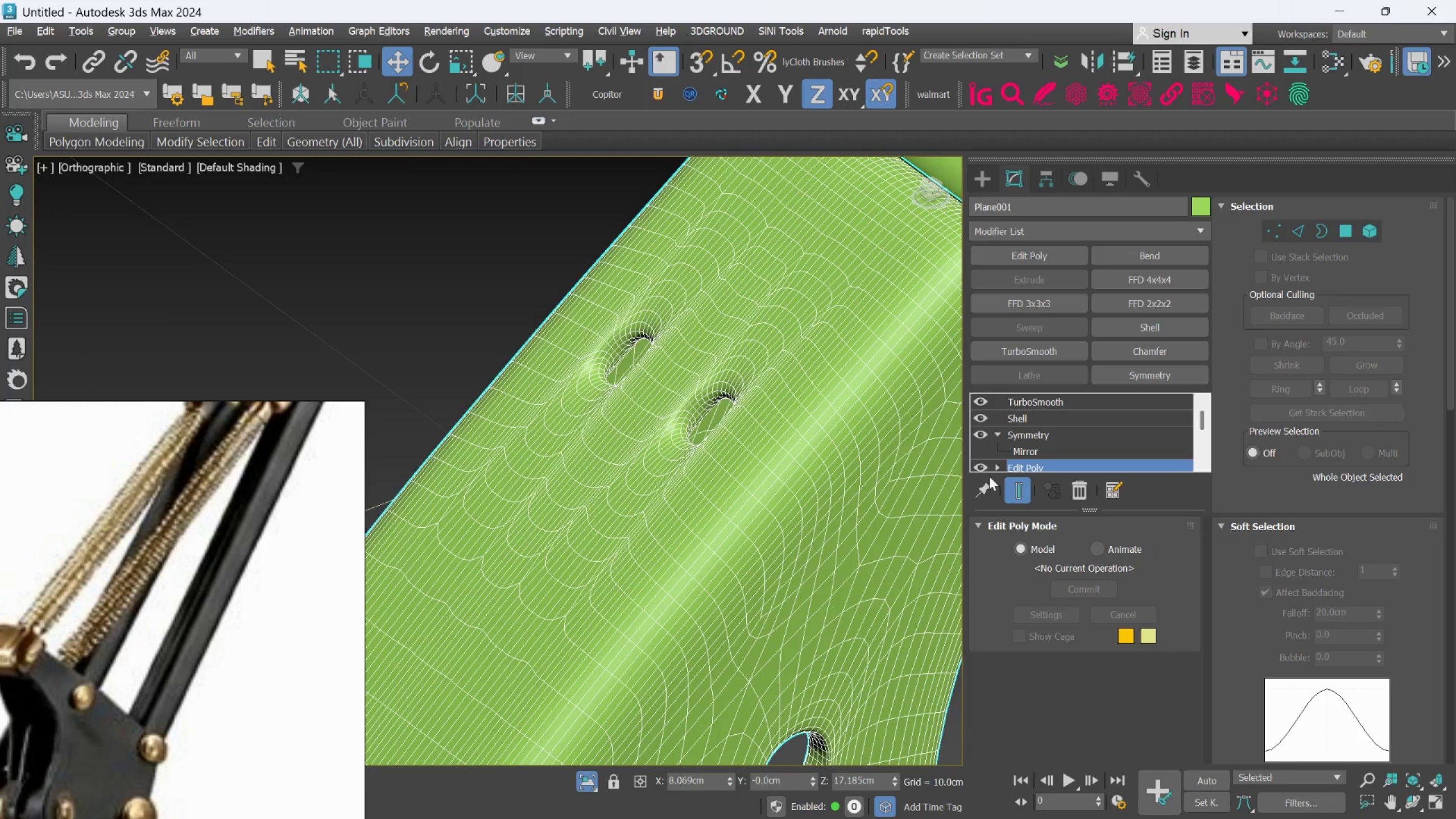 
left_click([1015, 487])
 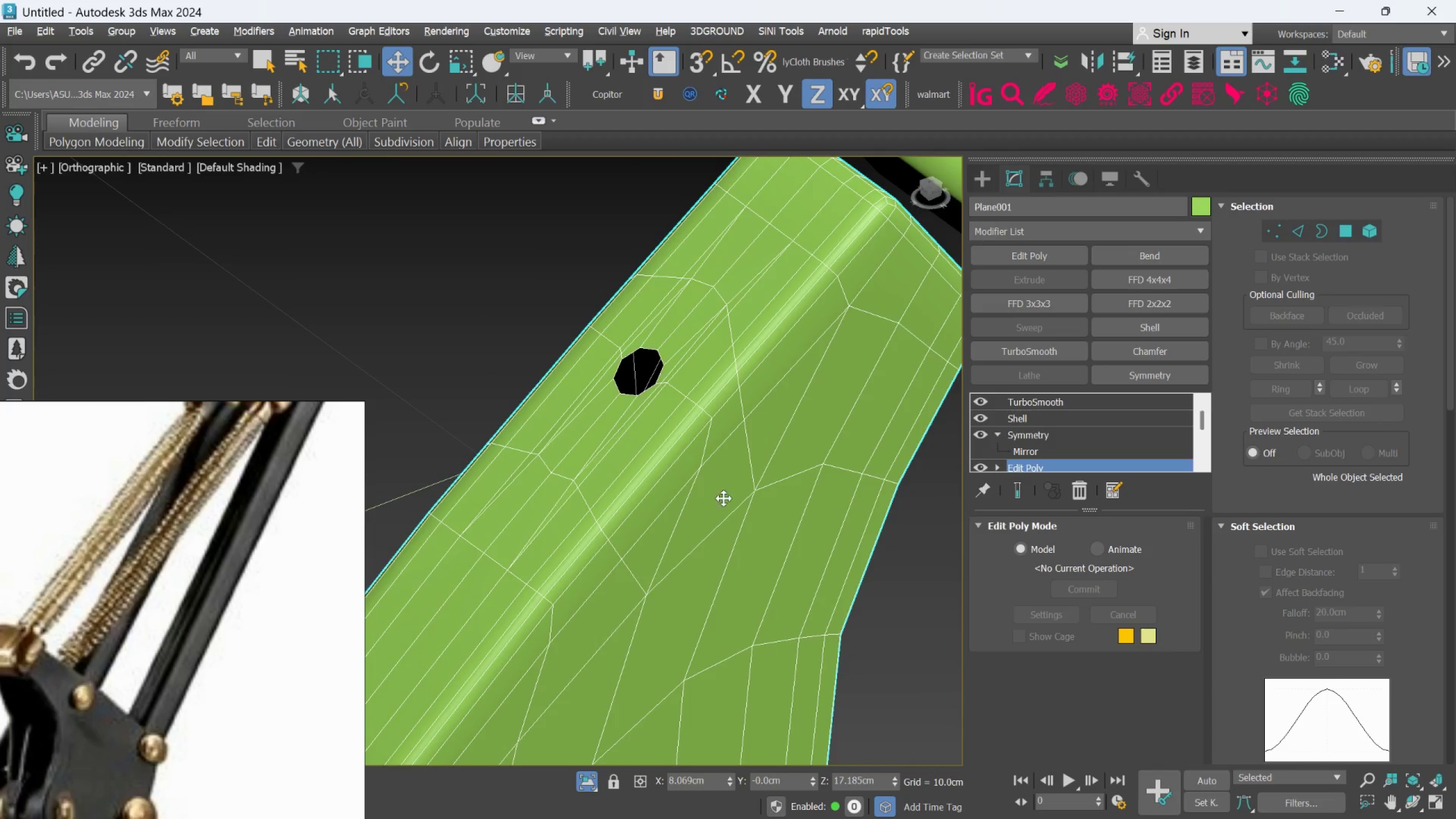 
hold_key(key=AltLeft, duration=0.59)
 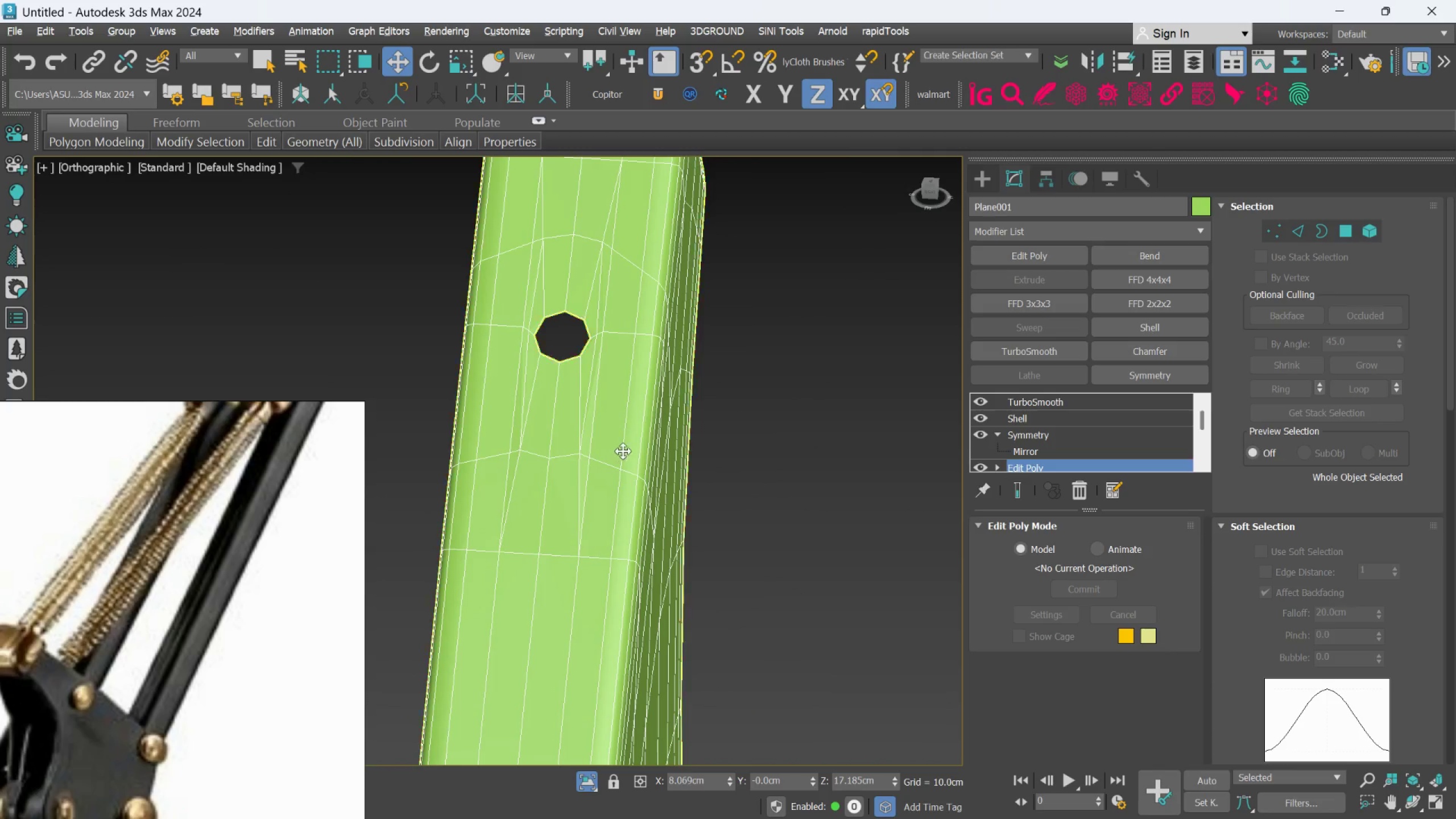 
hold_key(key=AltLeft, duration=0.53)
 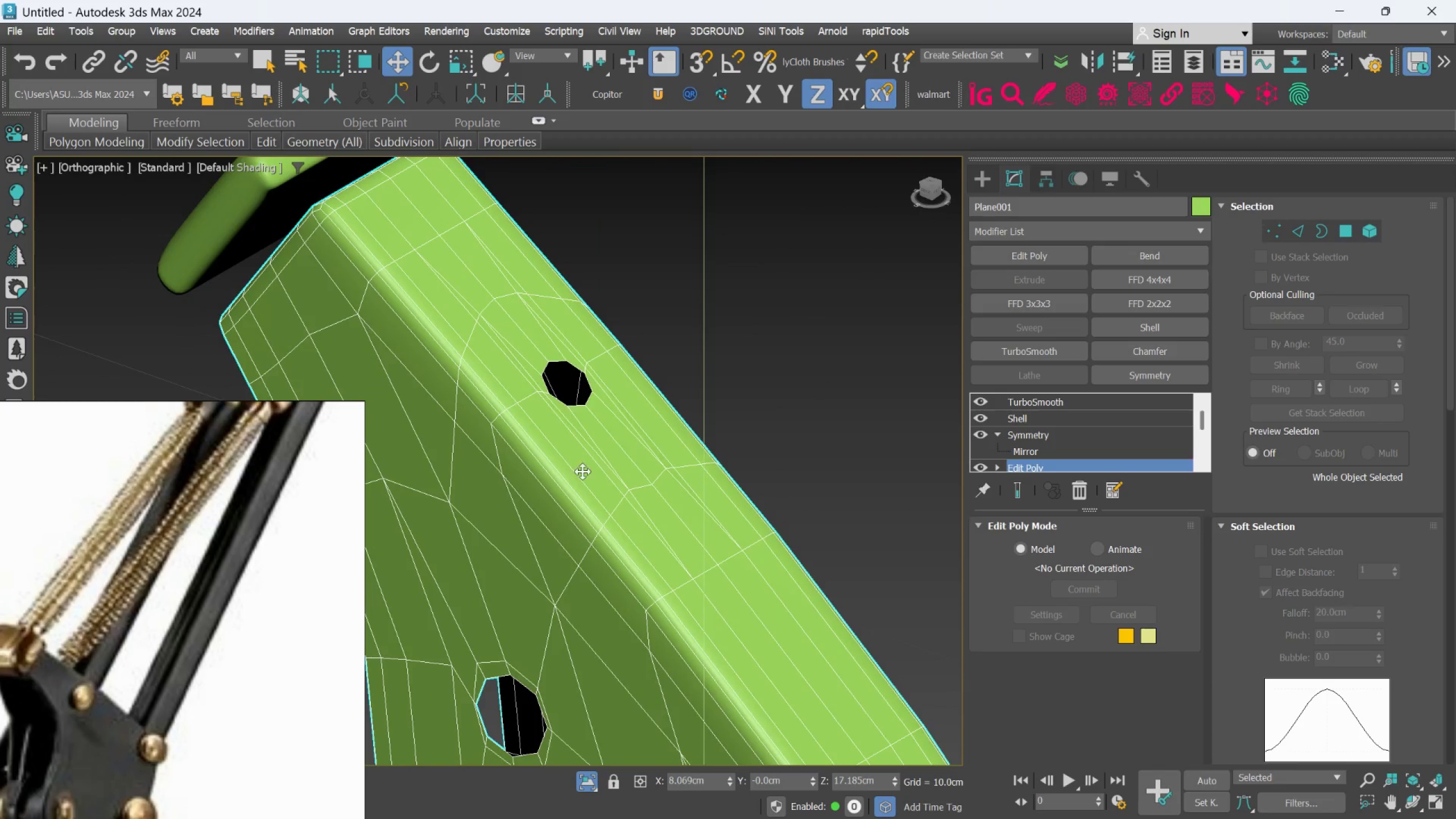 
hold_key(key=AltLeft, duration=0.59)
 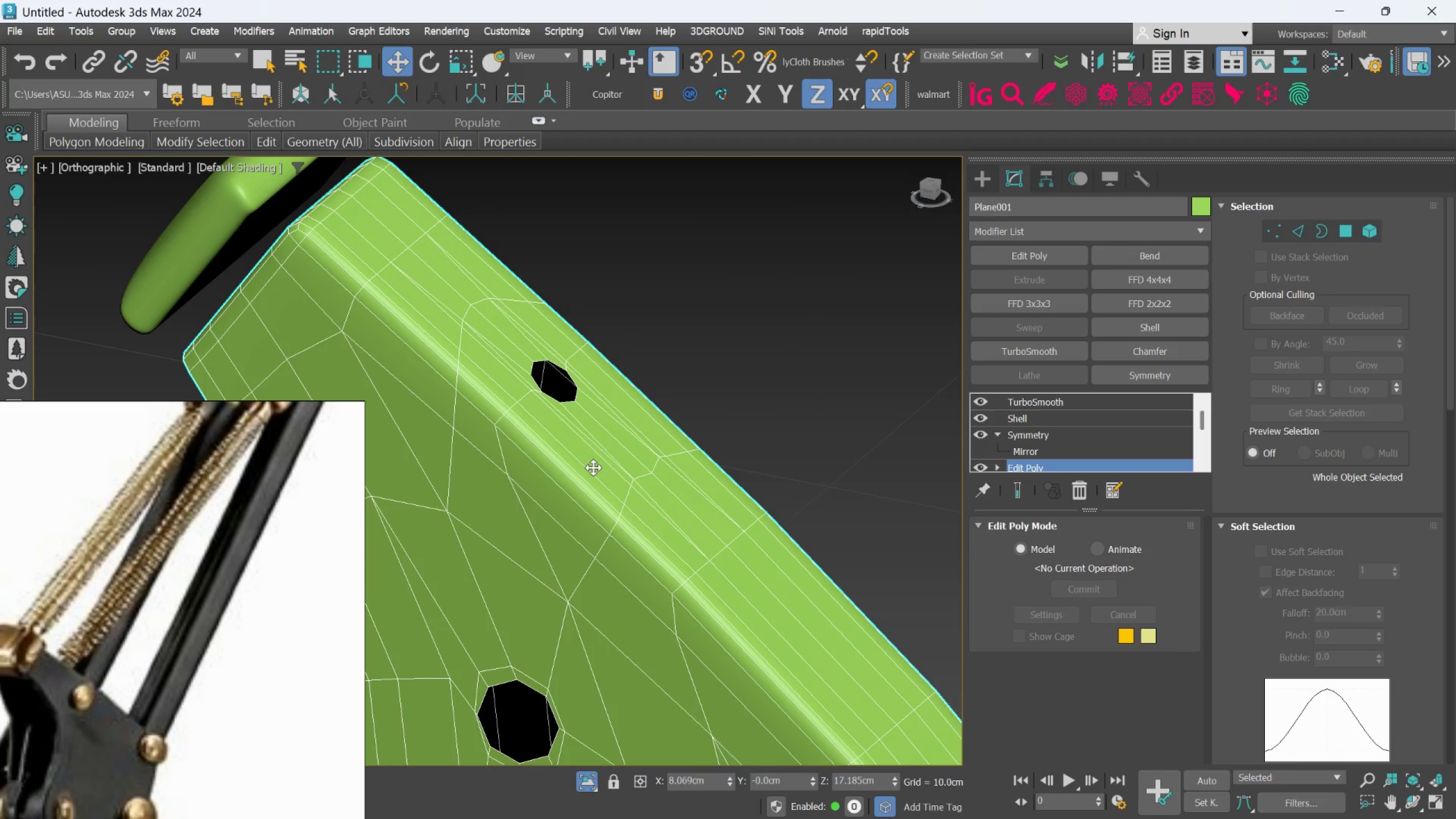 
key(Alt+1)
 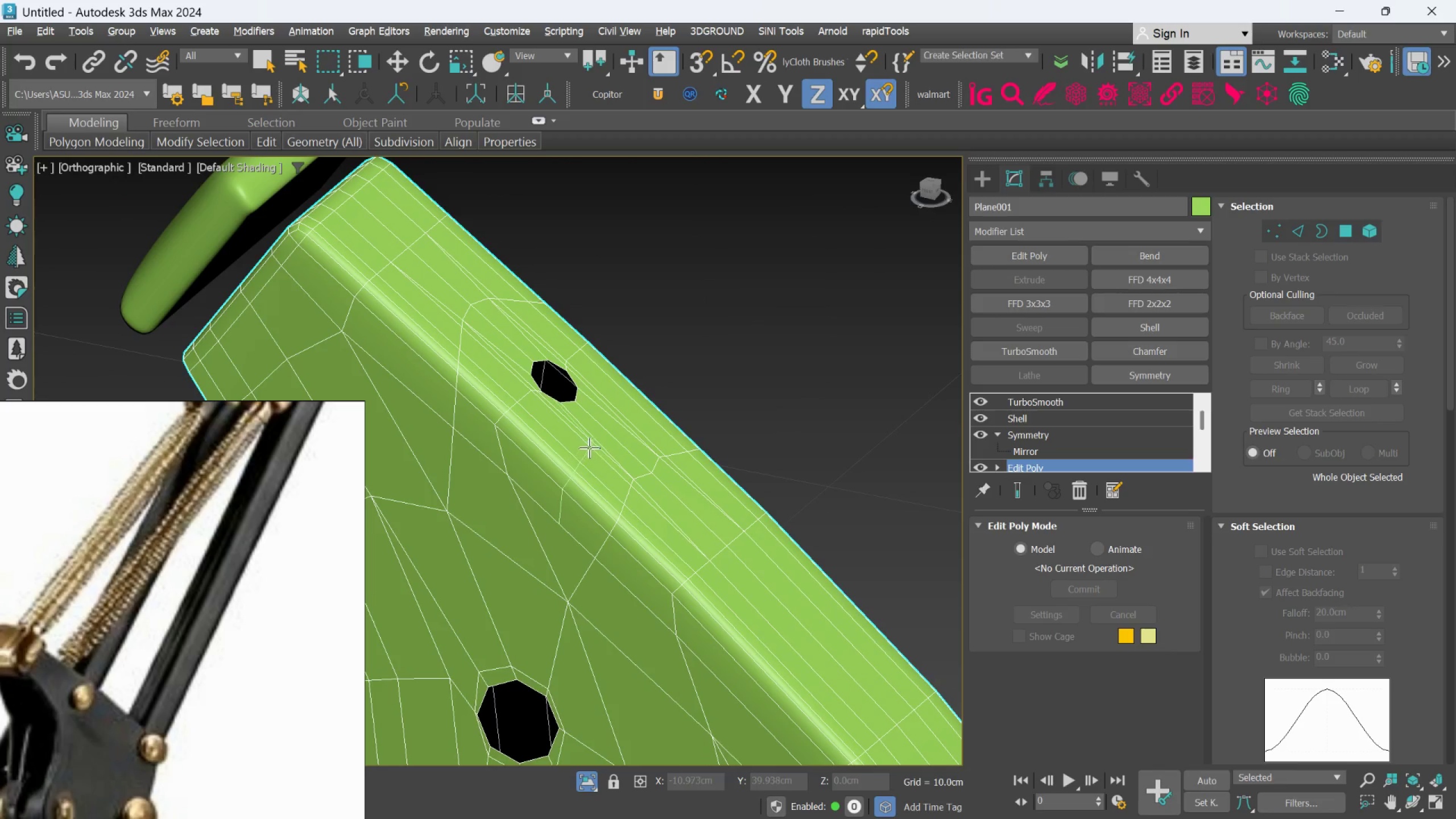 
hold_key(key=AltLeft, duration=0.69)
 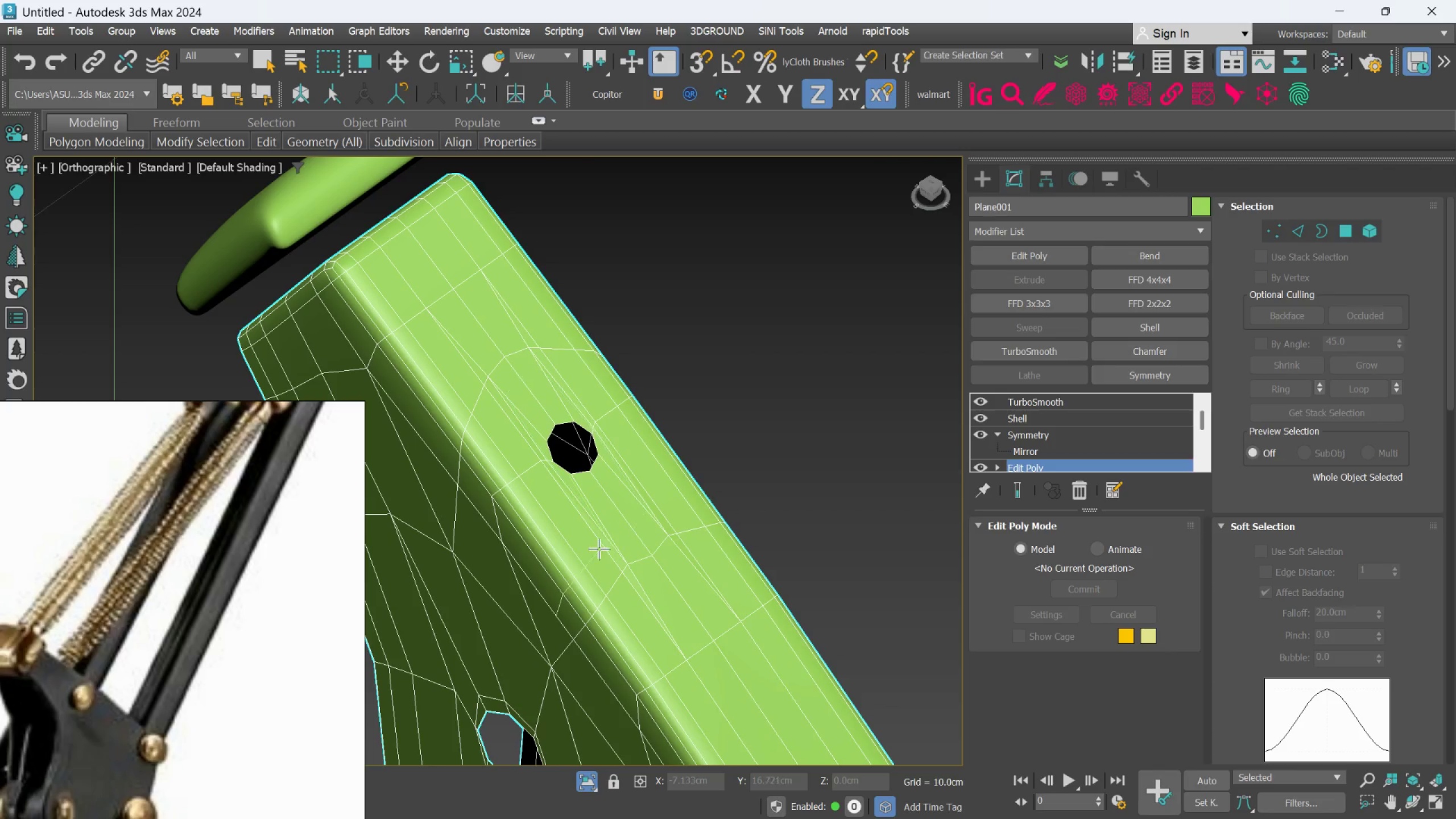 
key(Alt+AltLeft)
 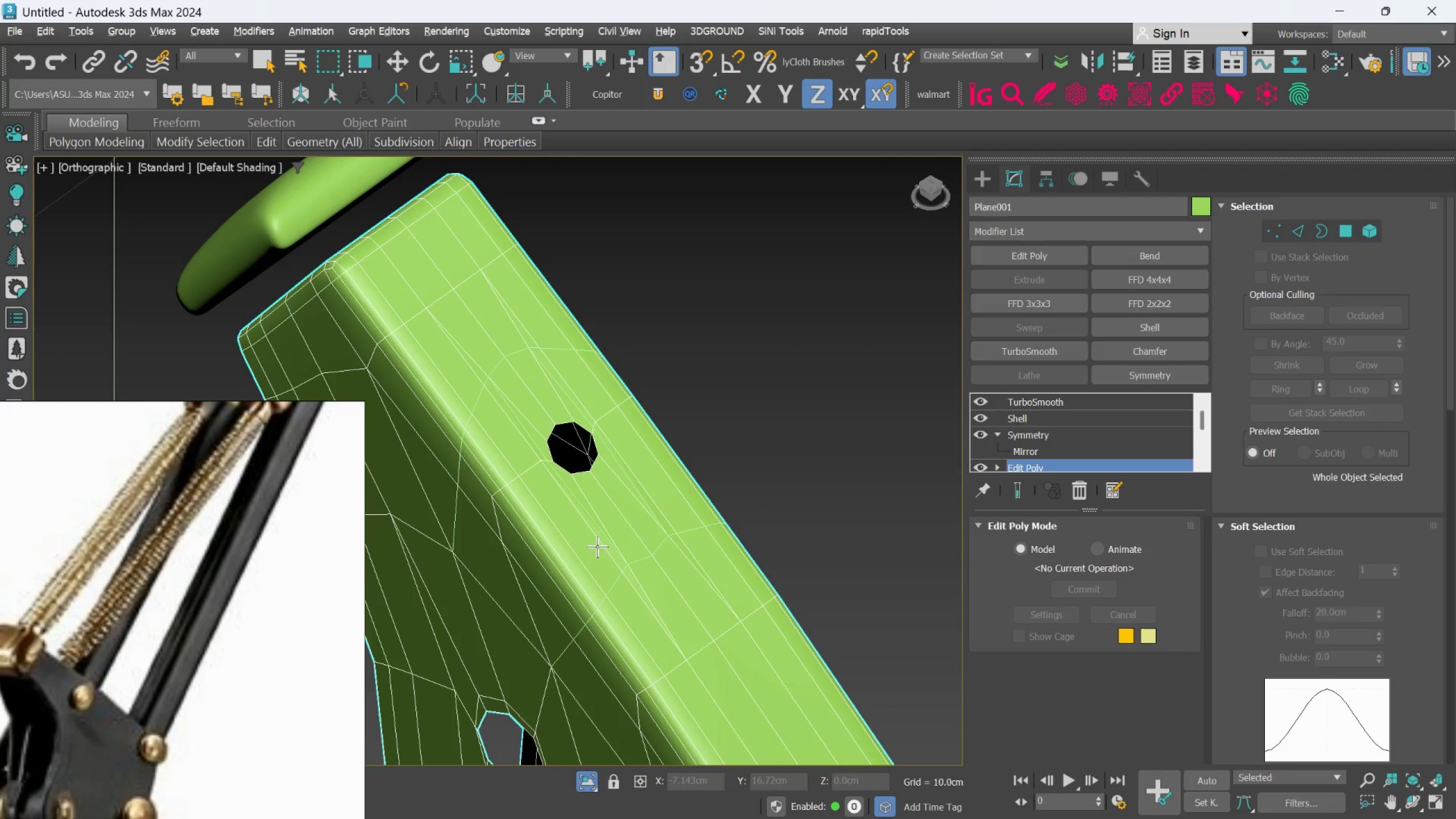 
key(Alt+C)
 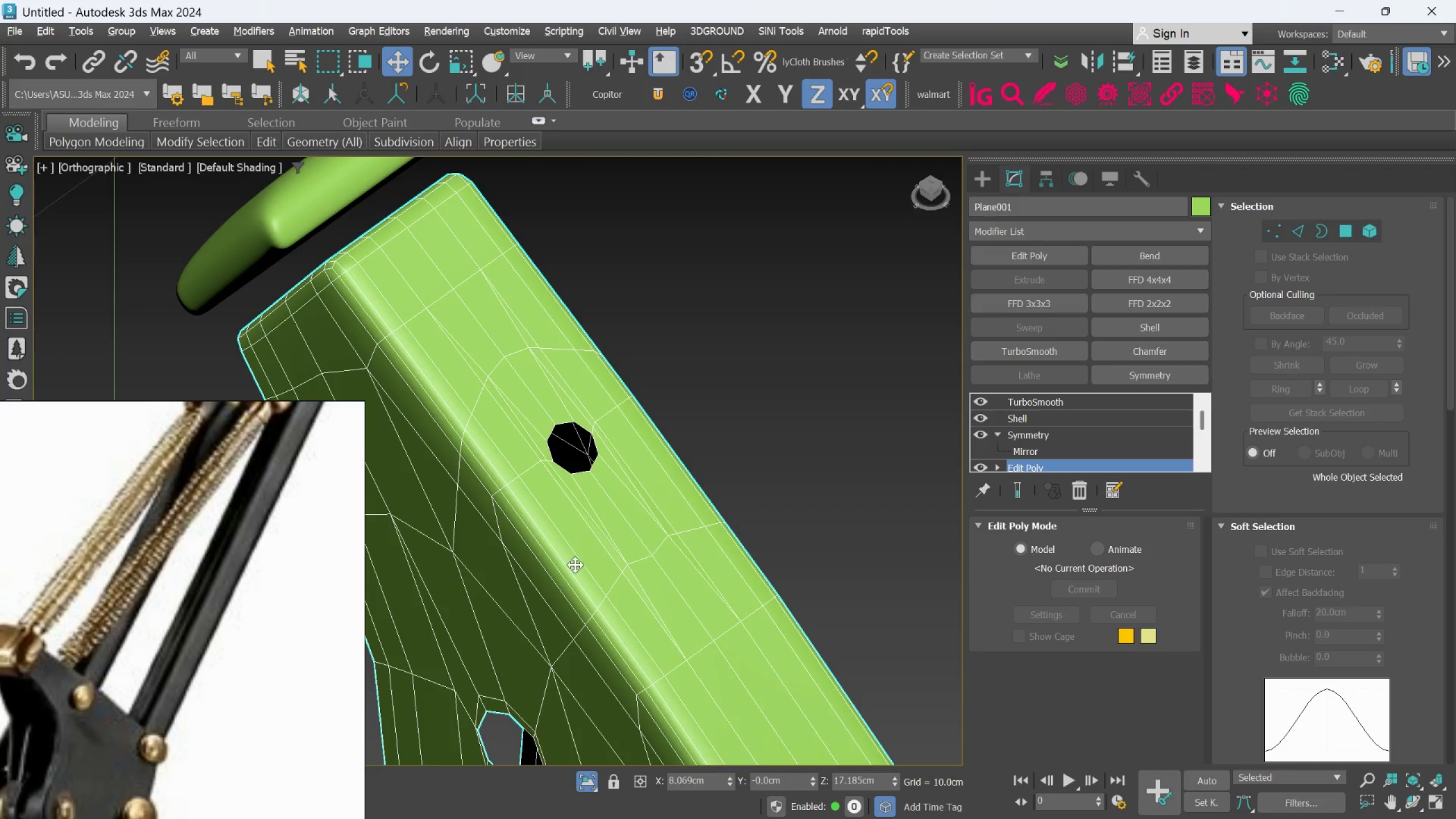 
scroll: coordinate [575, 565], scroll_direction: up, amount: 2.0
 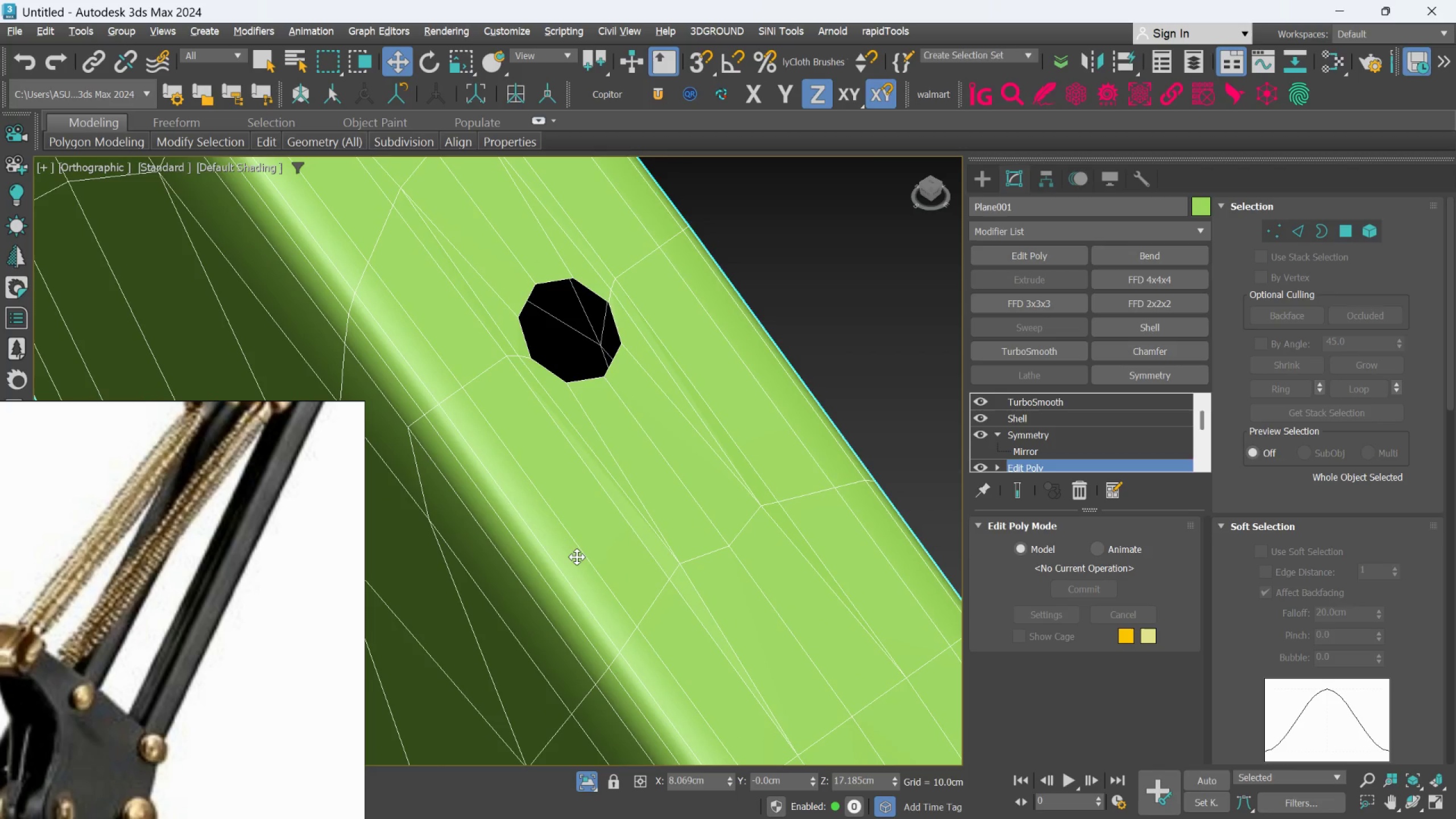 
key(Alt+C)
 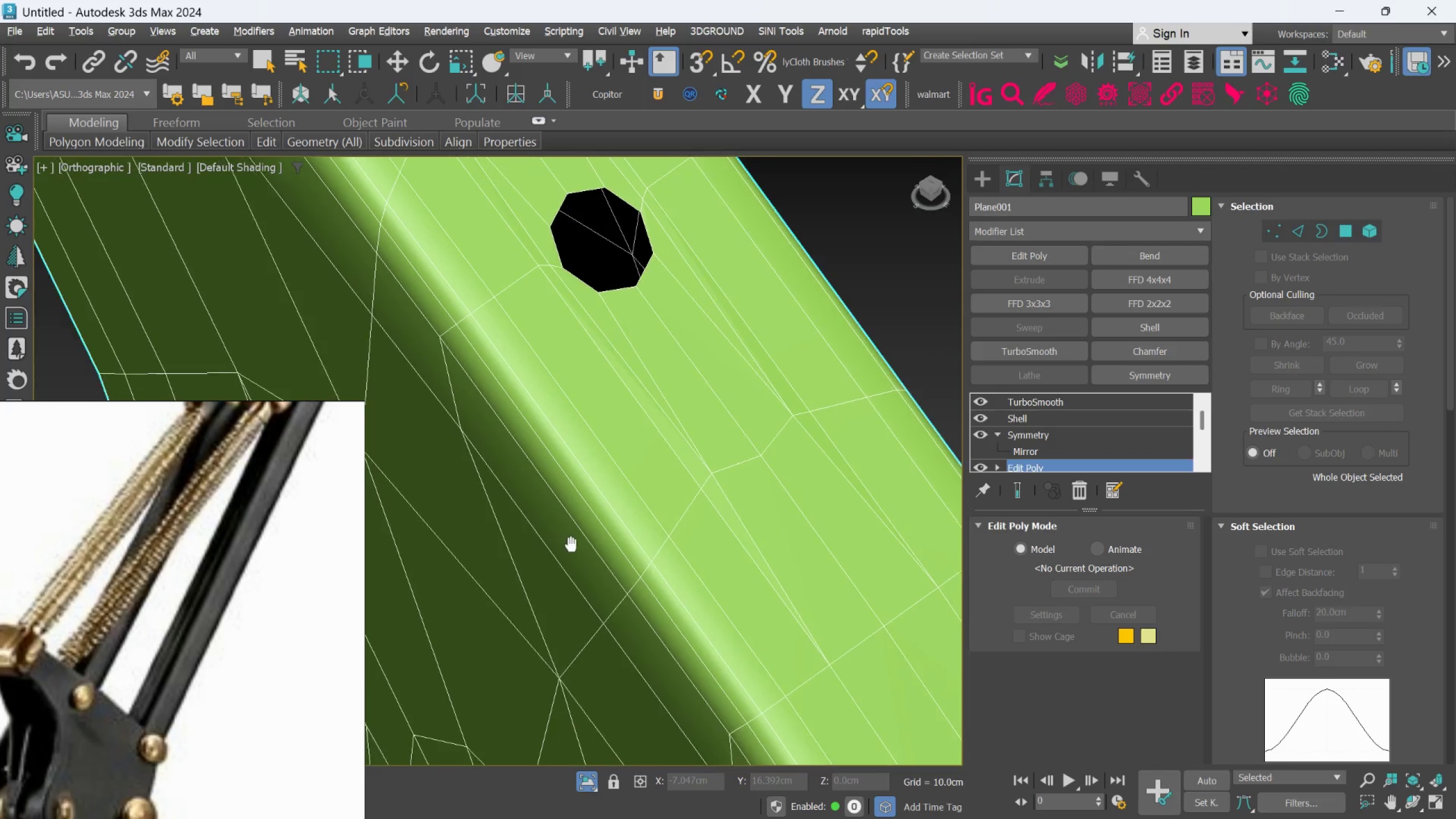 
middle_click([570, 546])
 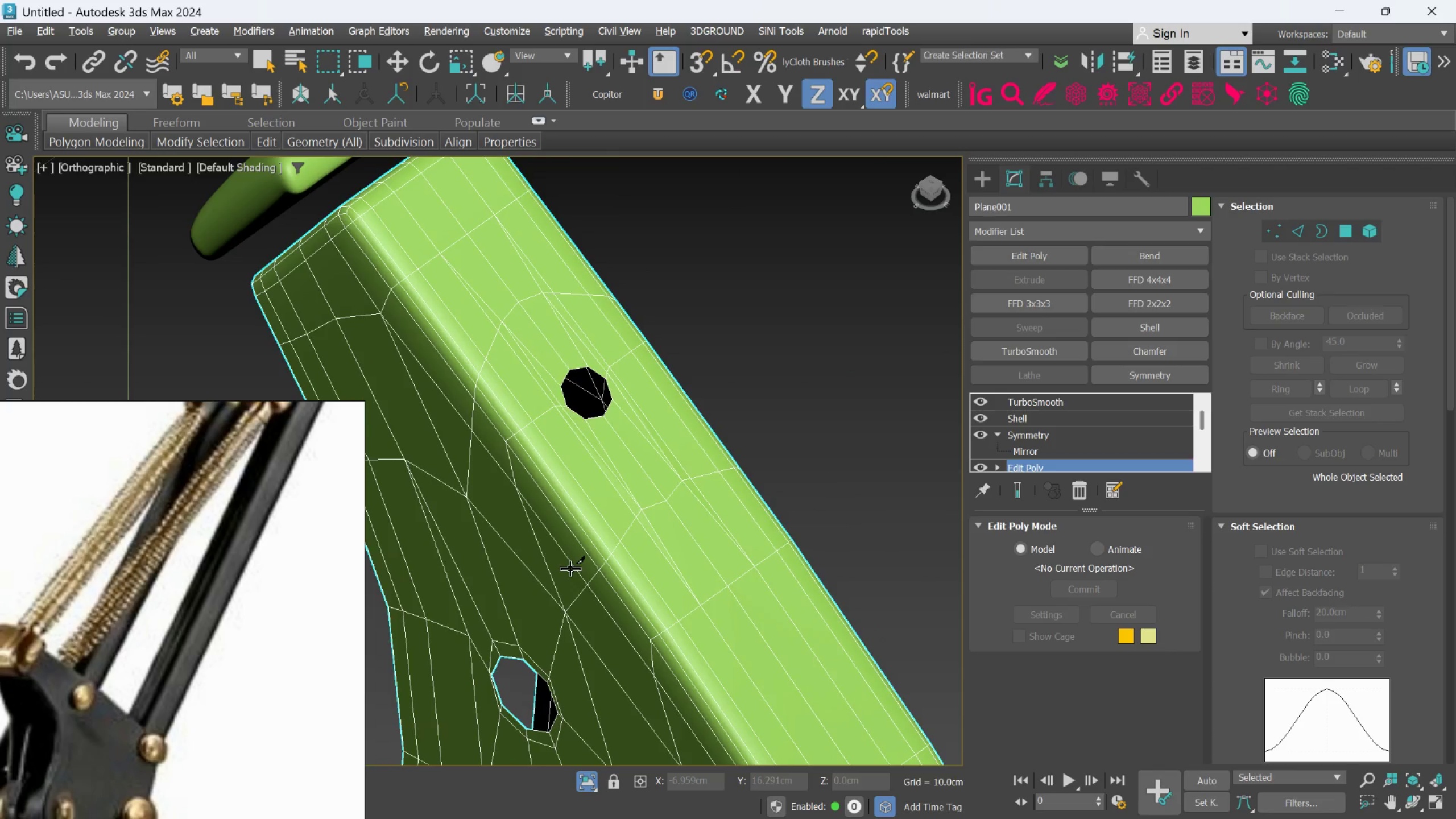 
scroll: coordinate [570, 546], scroll_direction: down, amount: 2.0
 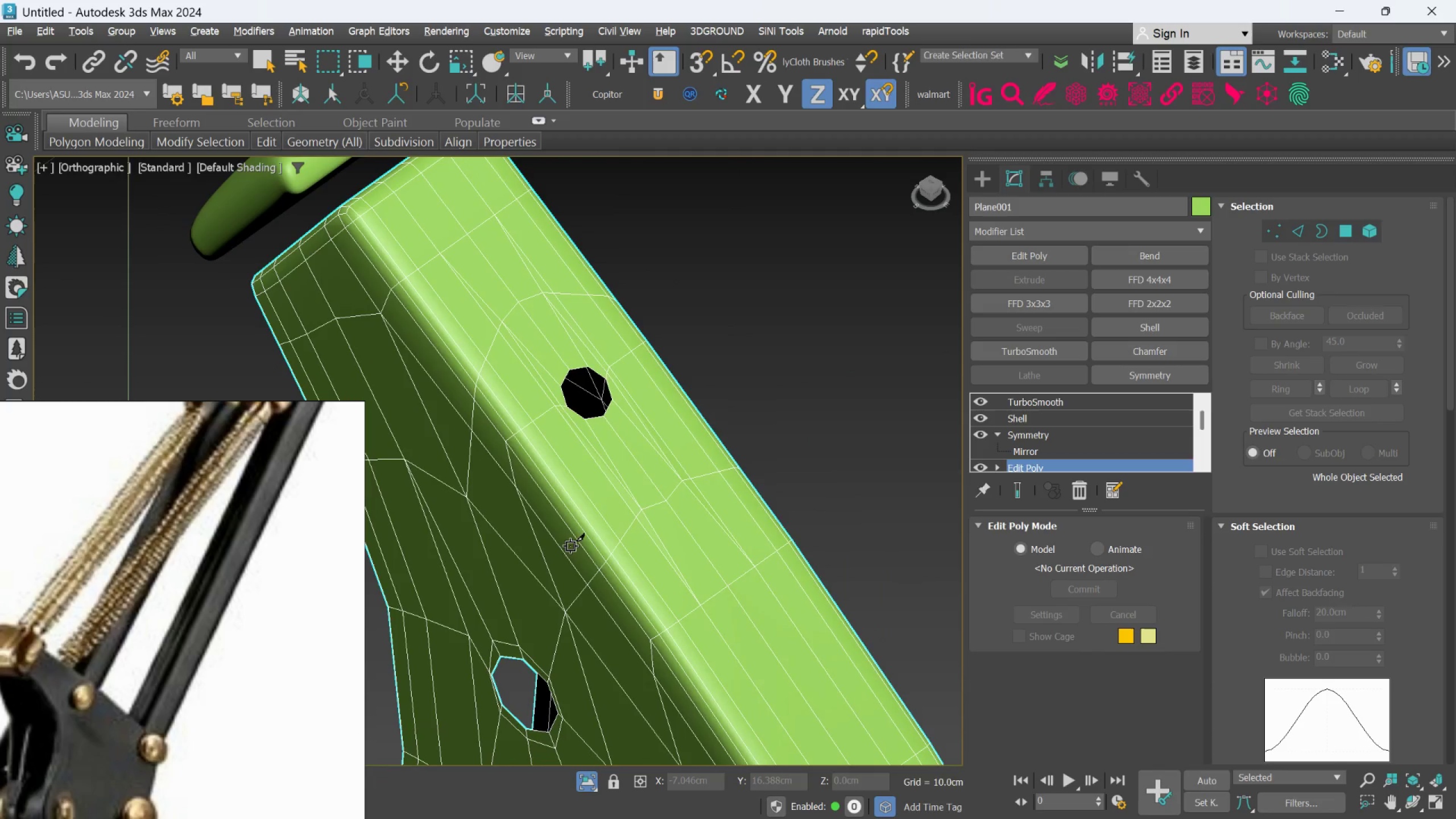 
scroll: coordinate [569, 568], scroll_direction: up, amount: 1.0
 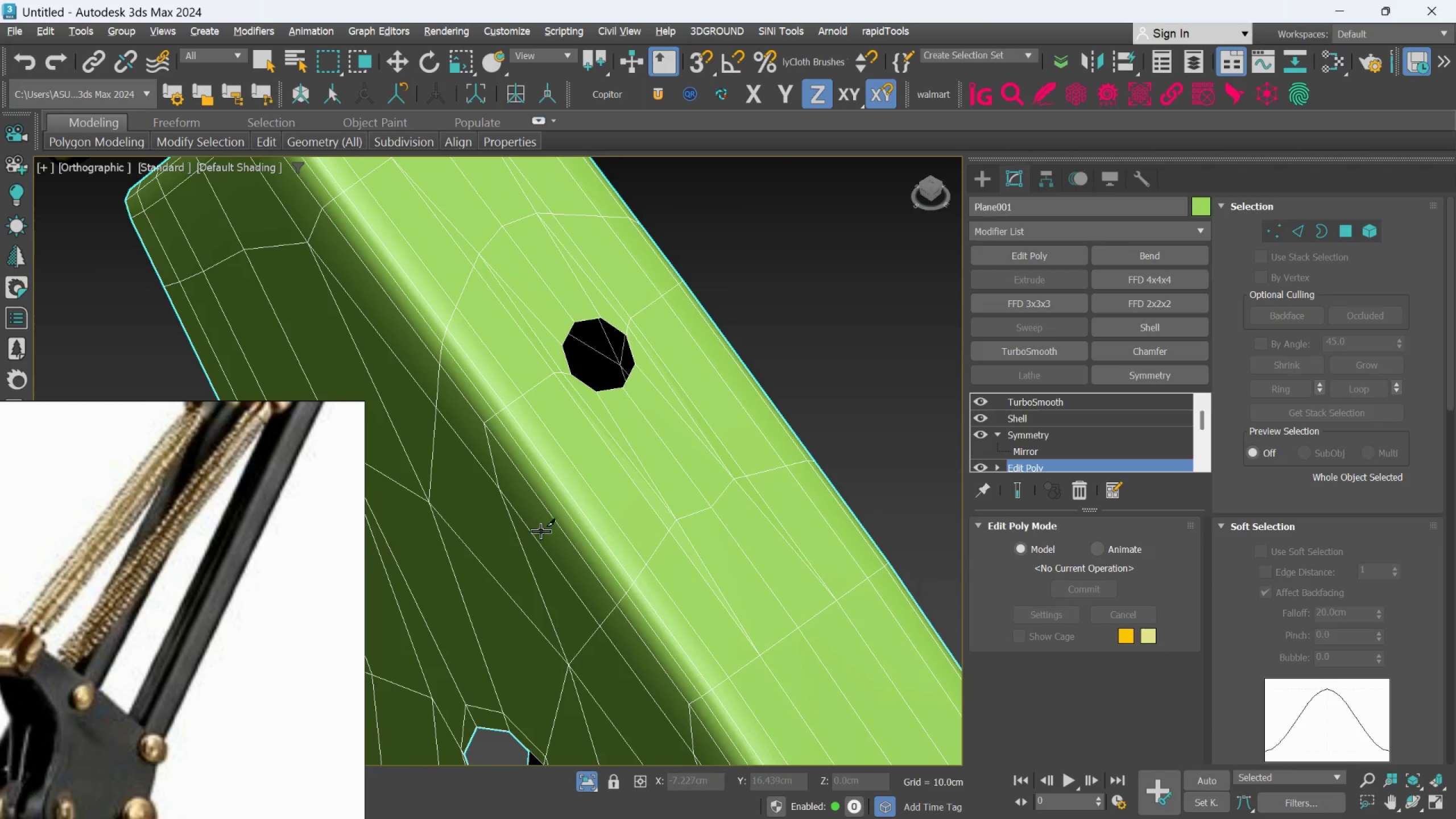 
scroll: coordinate [543, 530], scroll_direction: down, amount: 1.0
 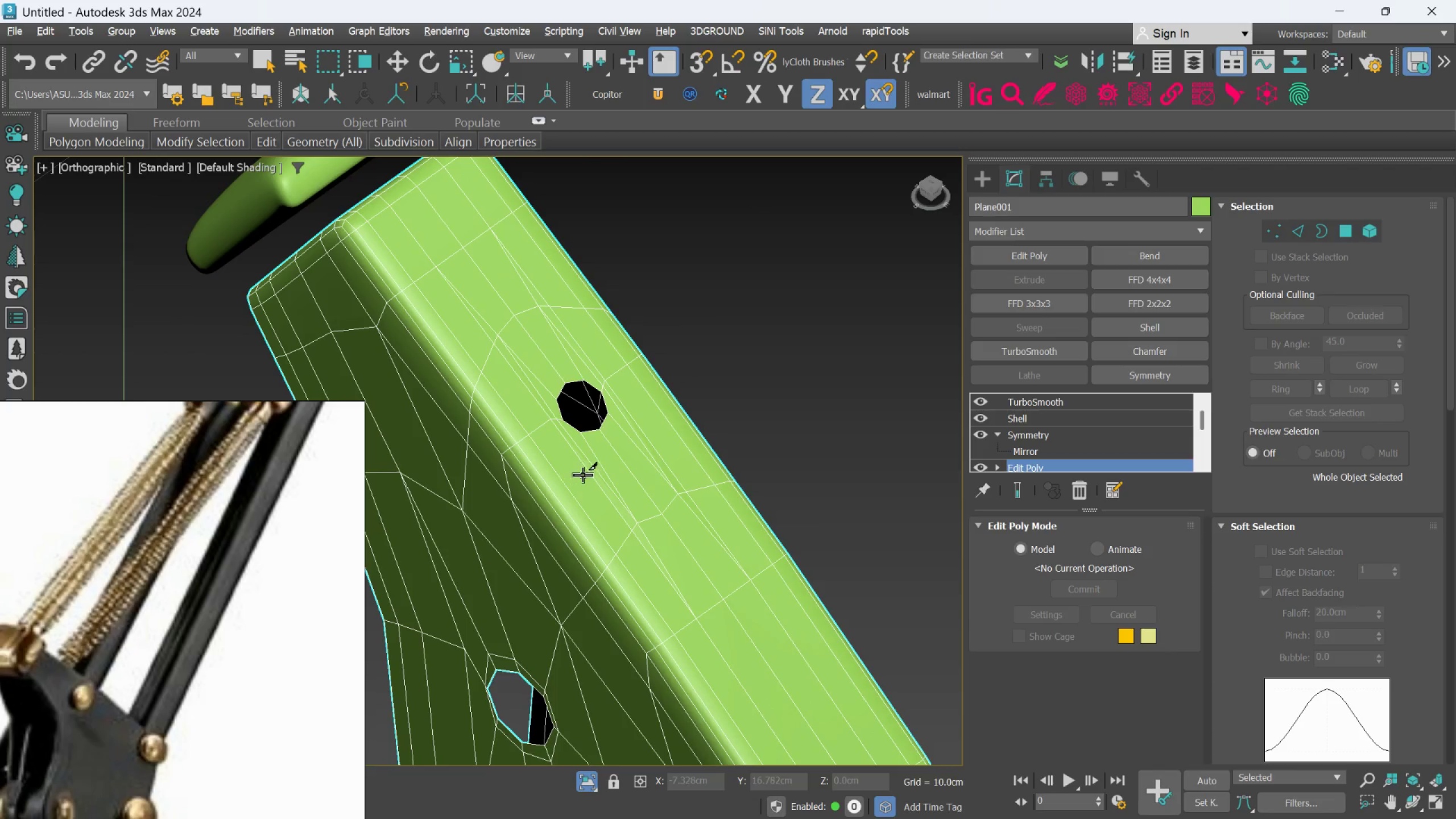 
key(Alt+C)
 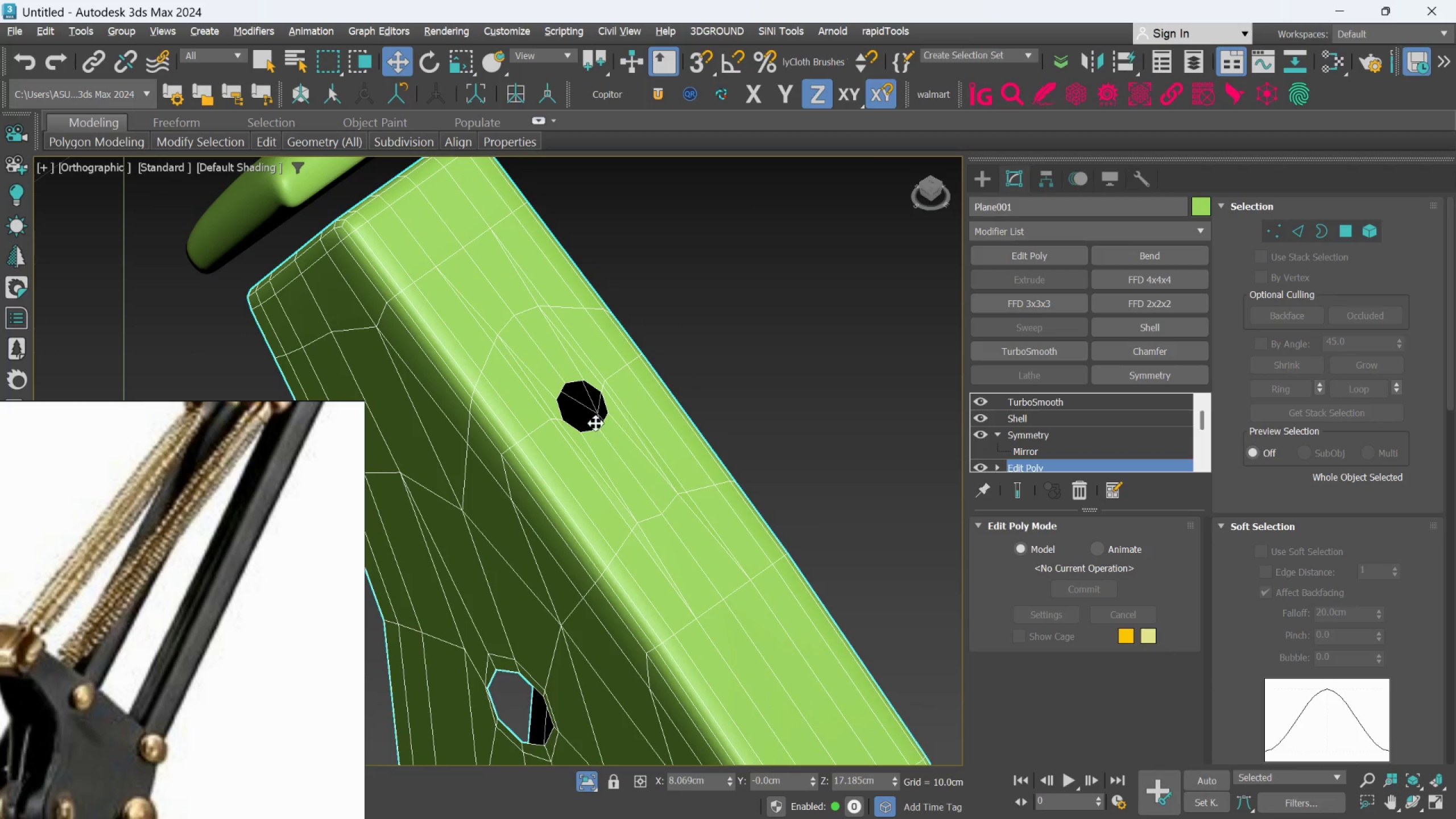 
scroll: coordinate [595, 421], scroll_direction: up, amount: 2.0
 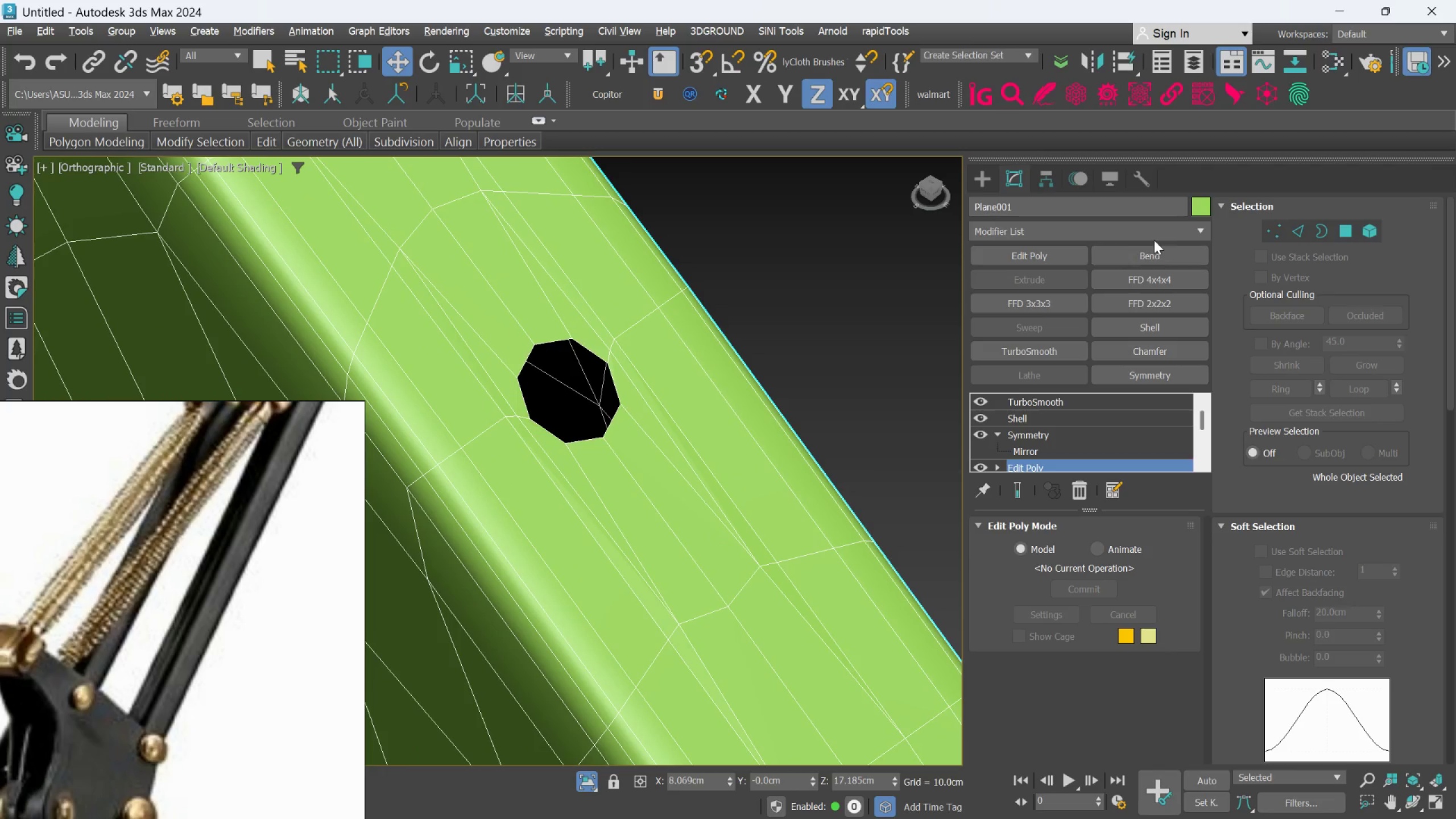 
left_click([1284, 229])
 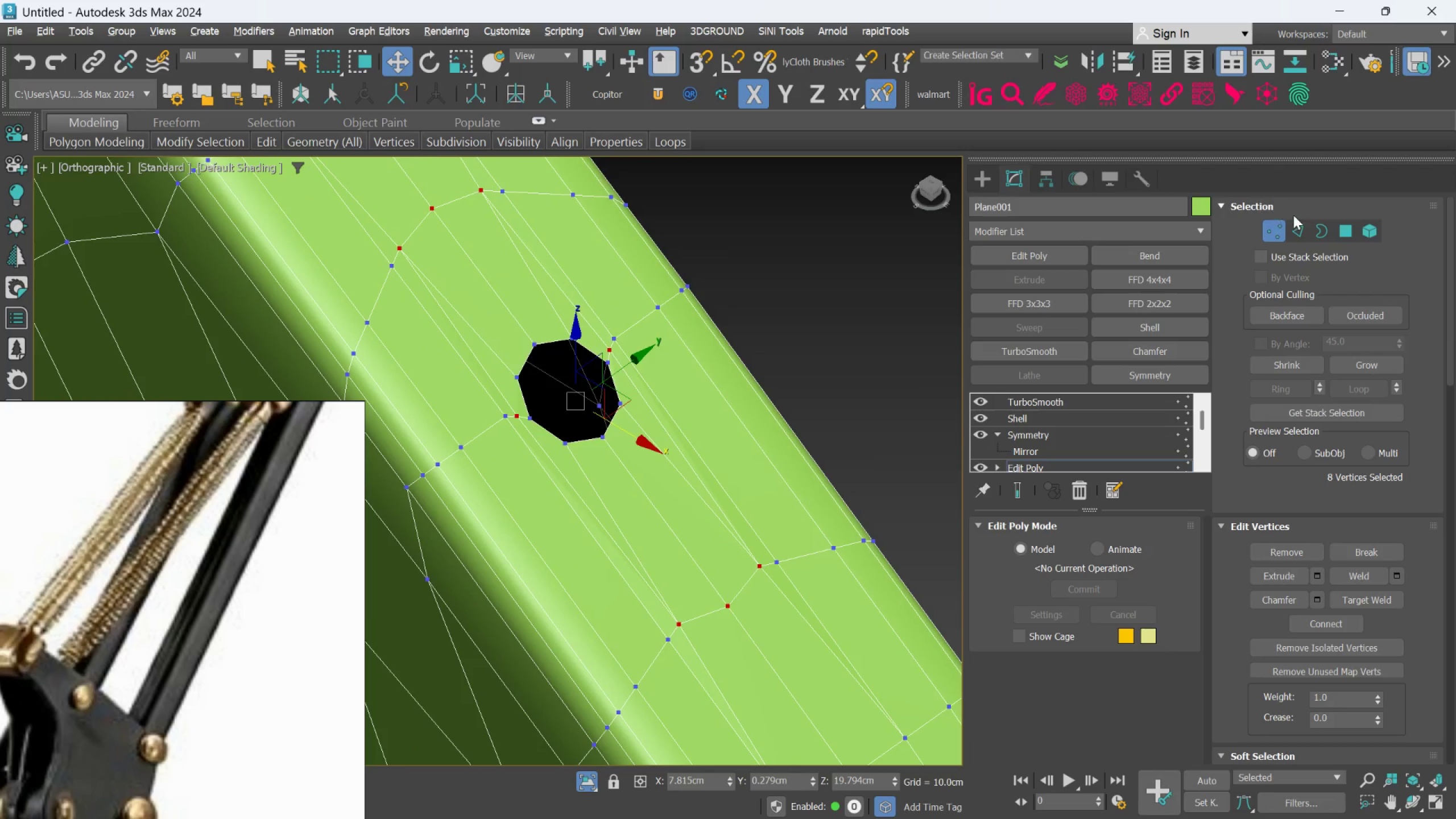 
left_click([1293, 222])
 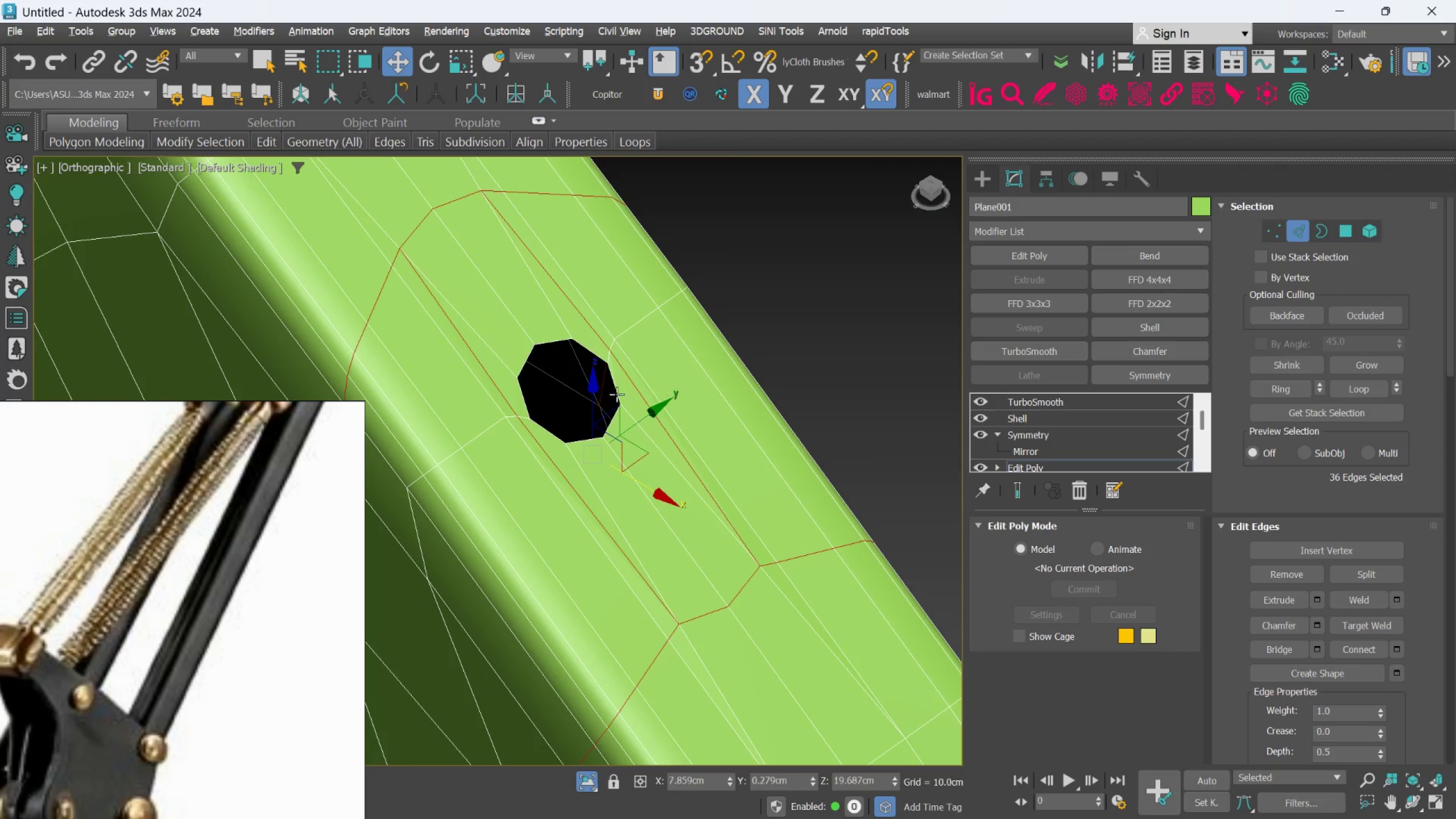 
scroll: coordinate [612, 398], scroll_direction: up, amount: 1.0
 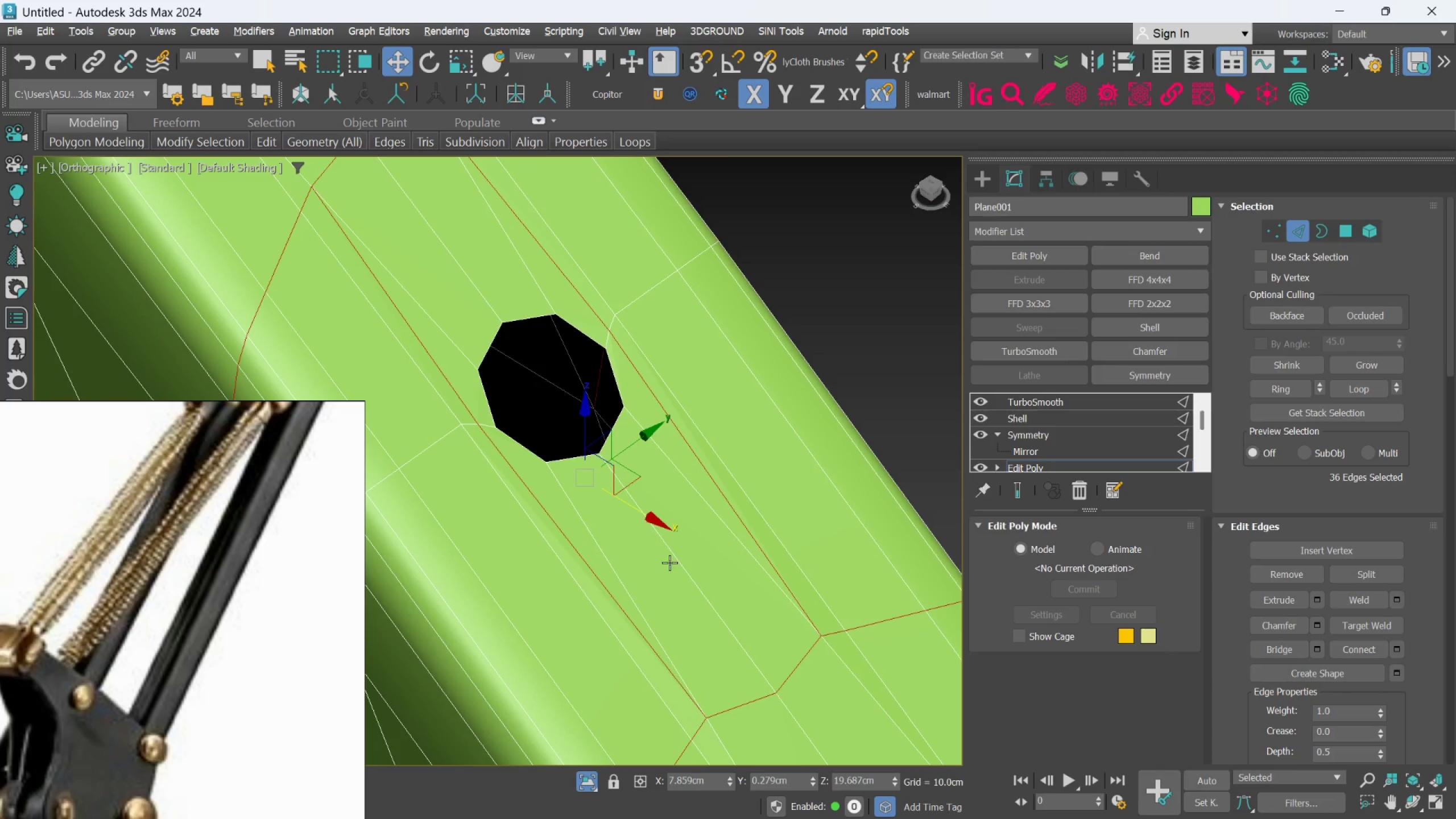 
left_click([619, 570])
 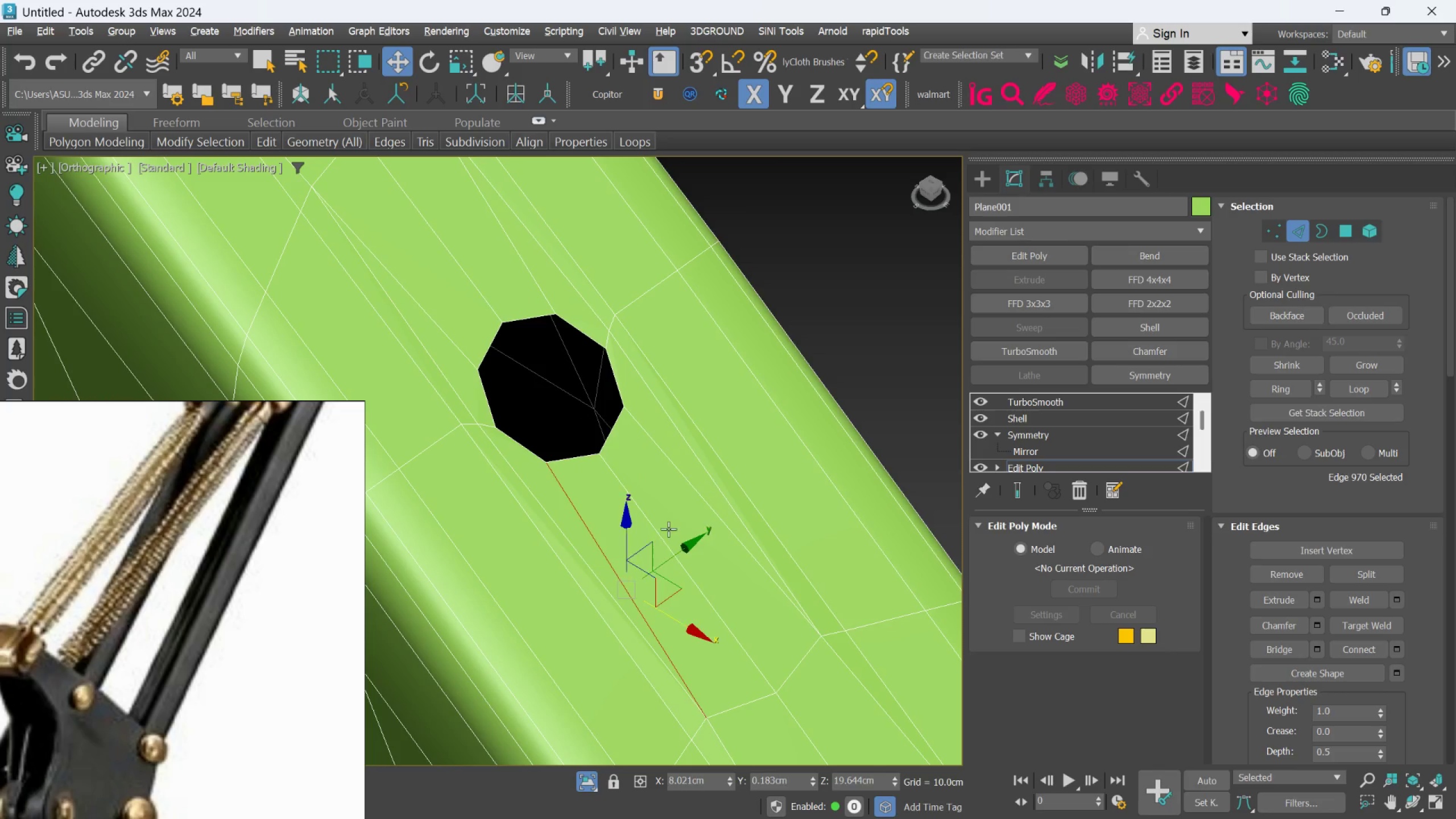 
key(Control+ControlLeft)
 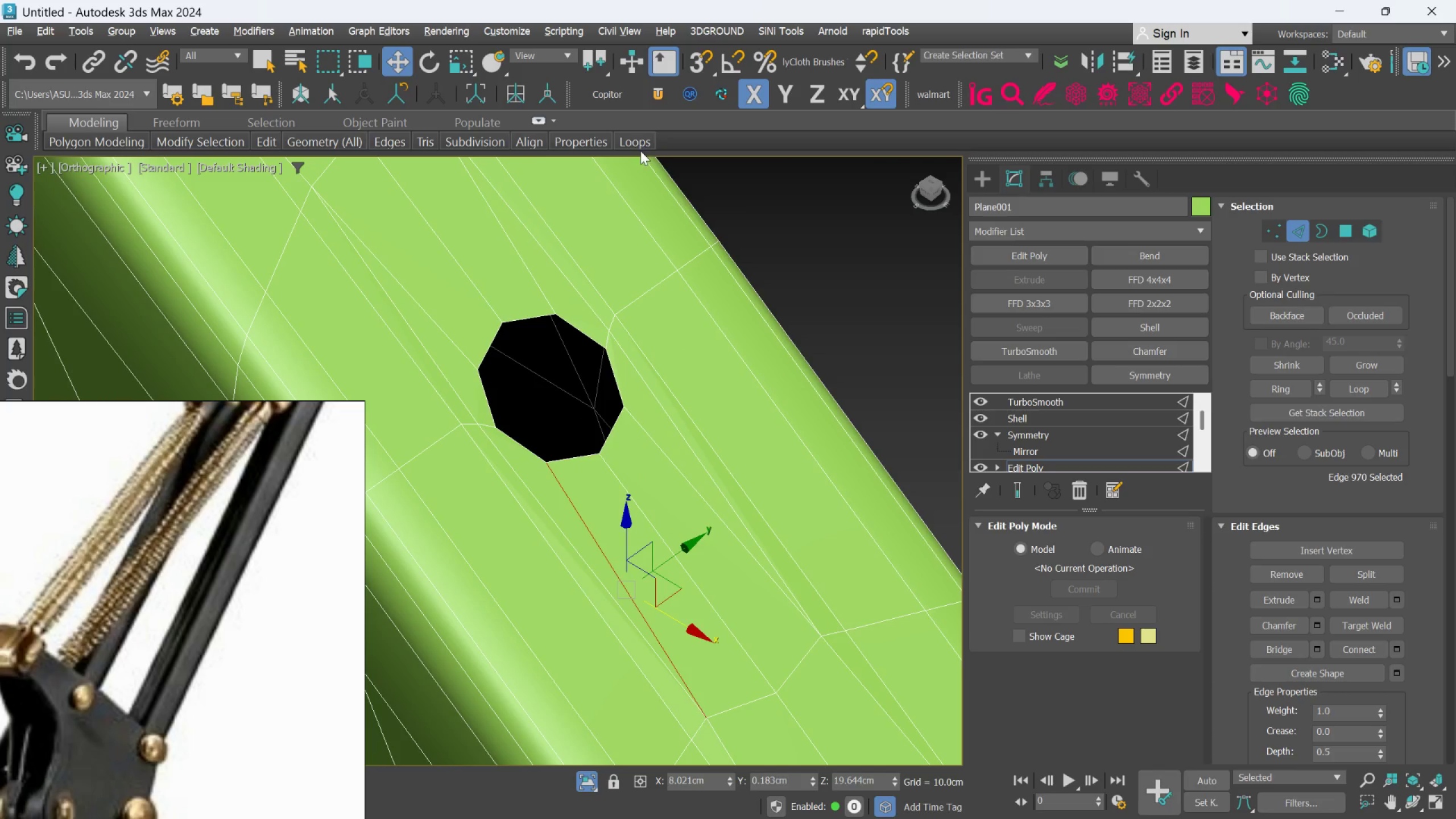 
left_click([635, 144])
 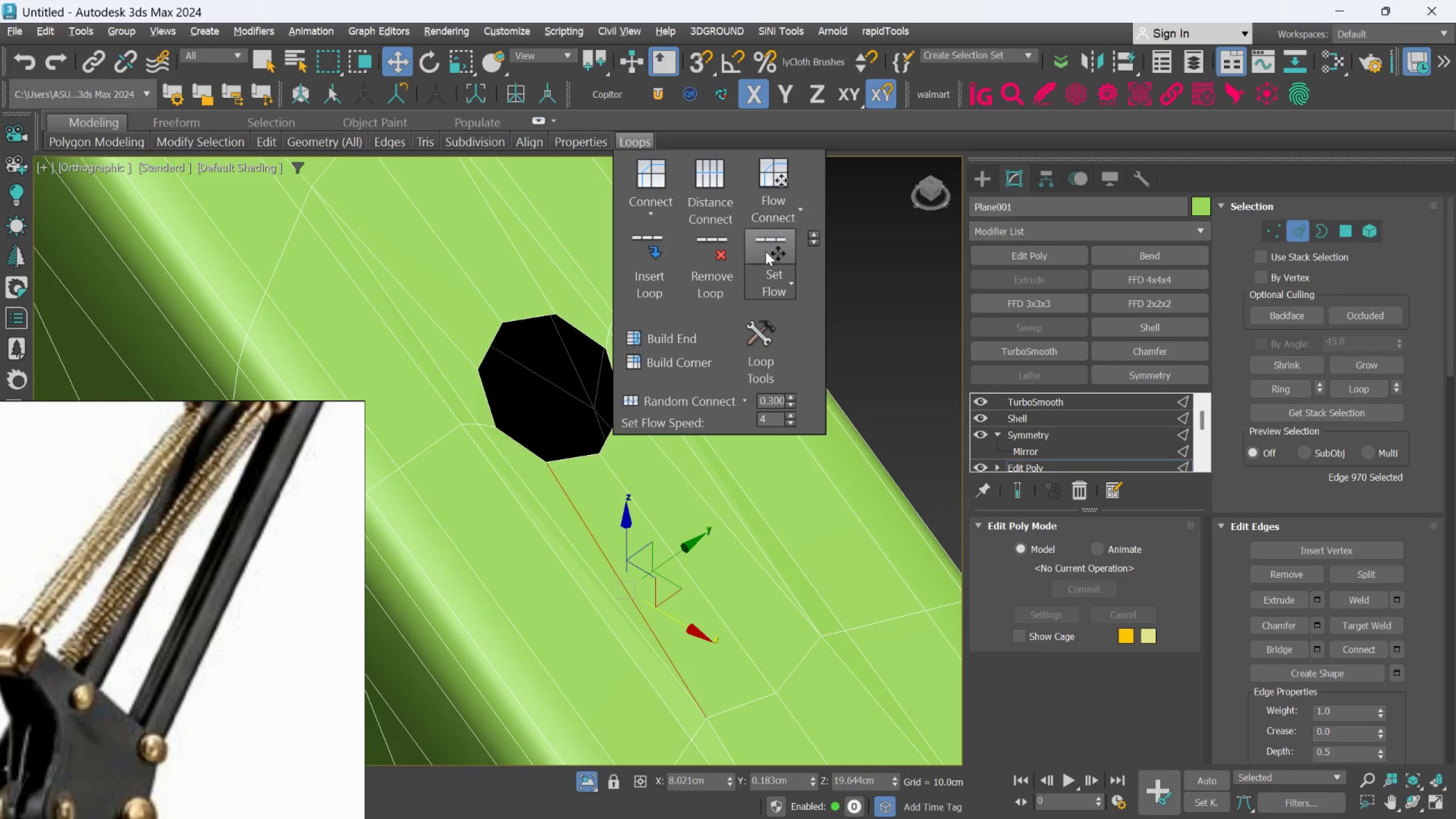 
left_click([766, 251])
 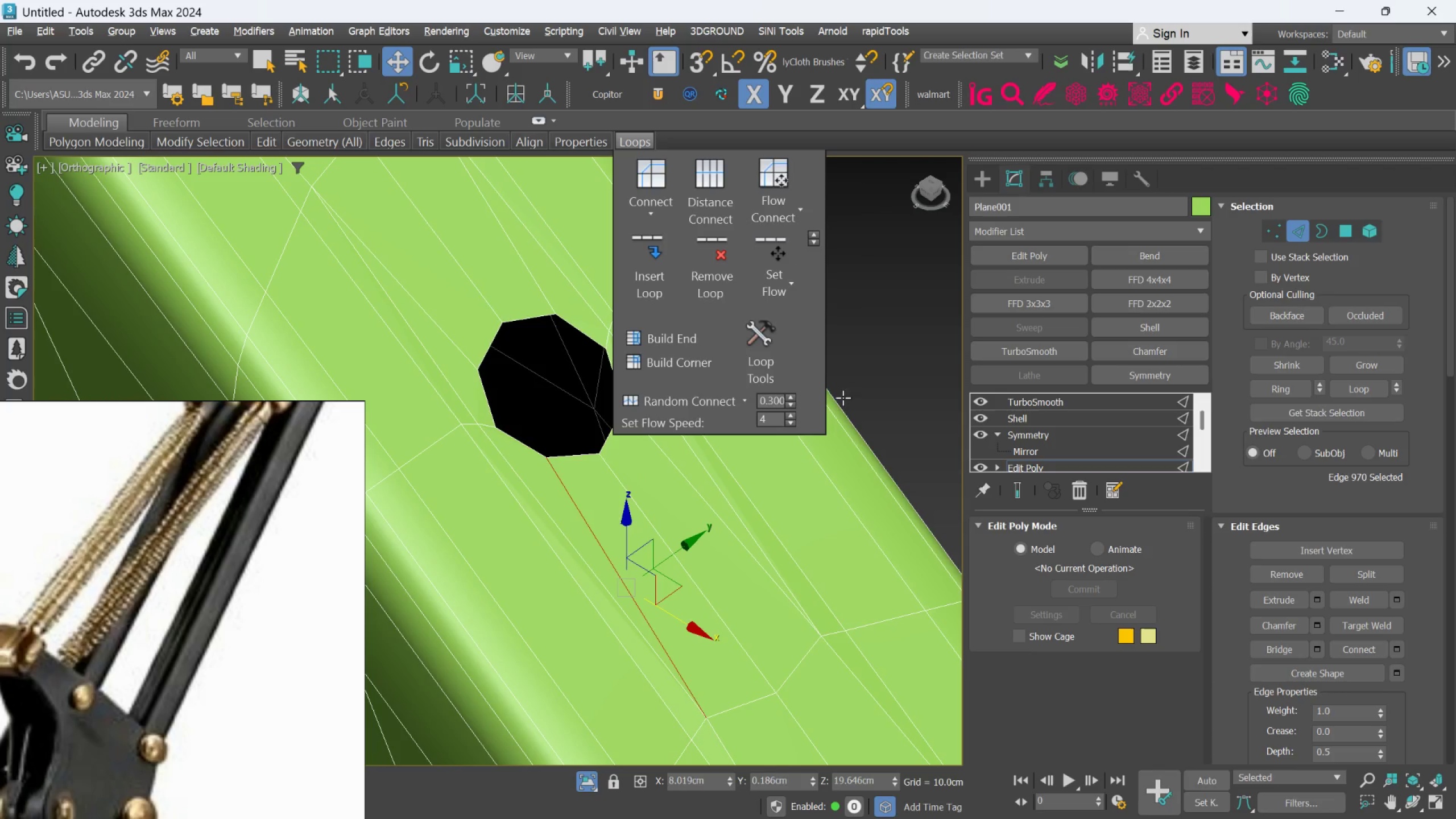 
left_click([854, 365])
 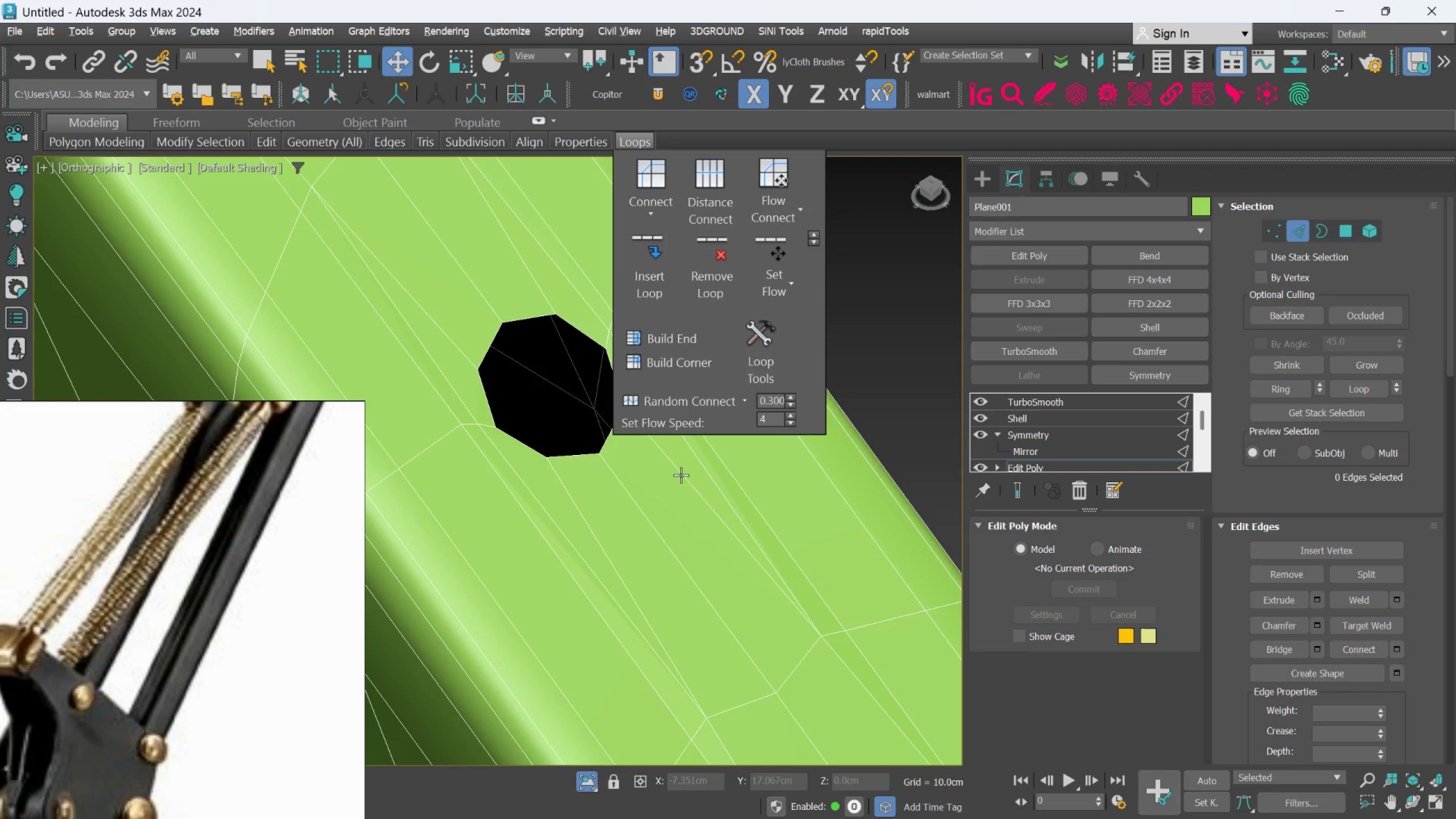 
left_click([681, 475])
 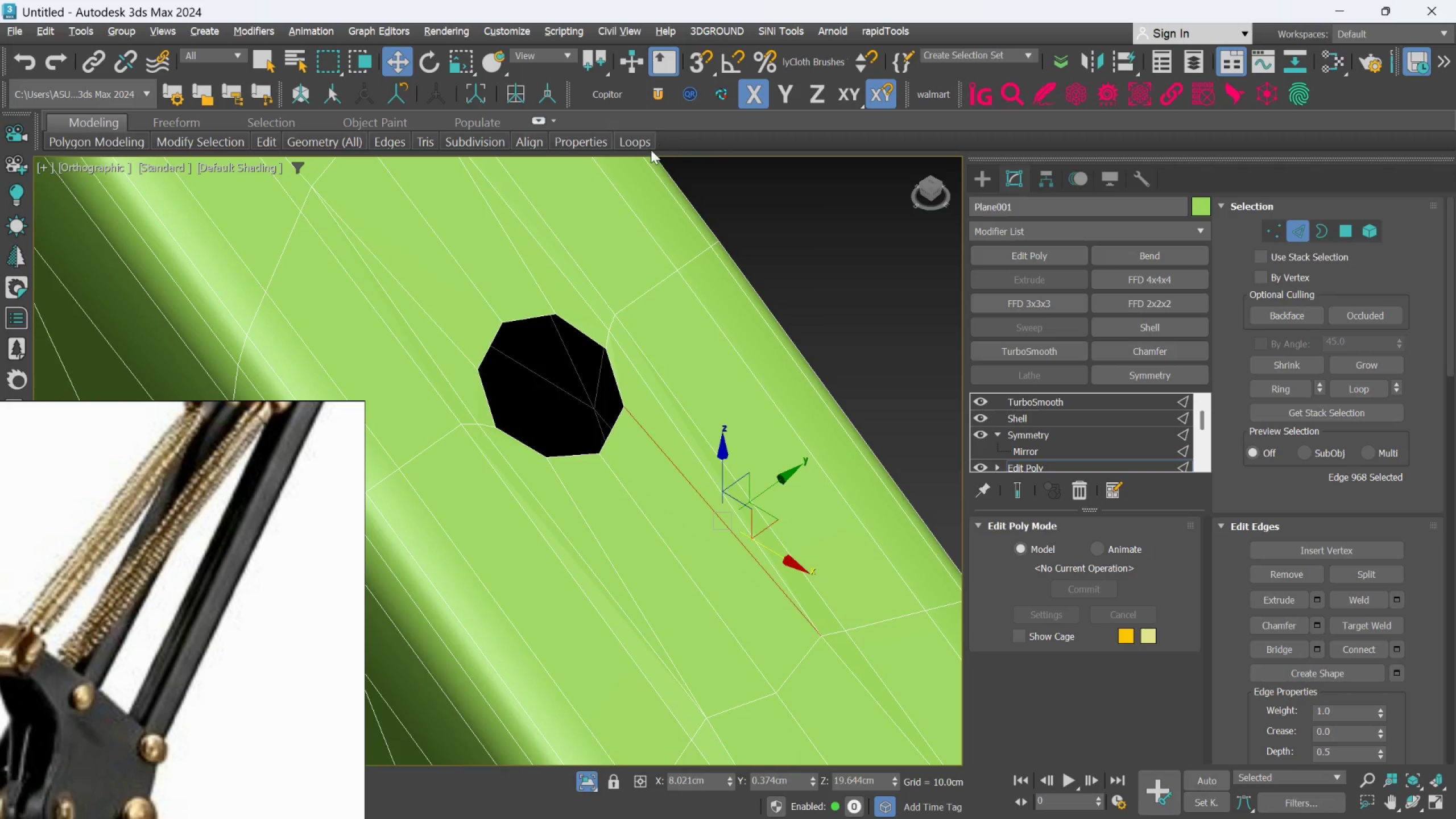 
left_click([637, 145])
 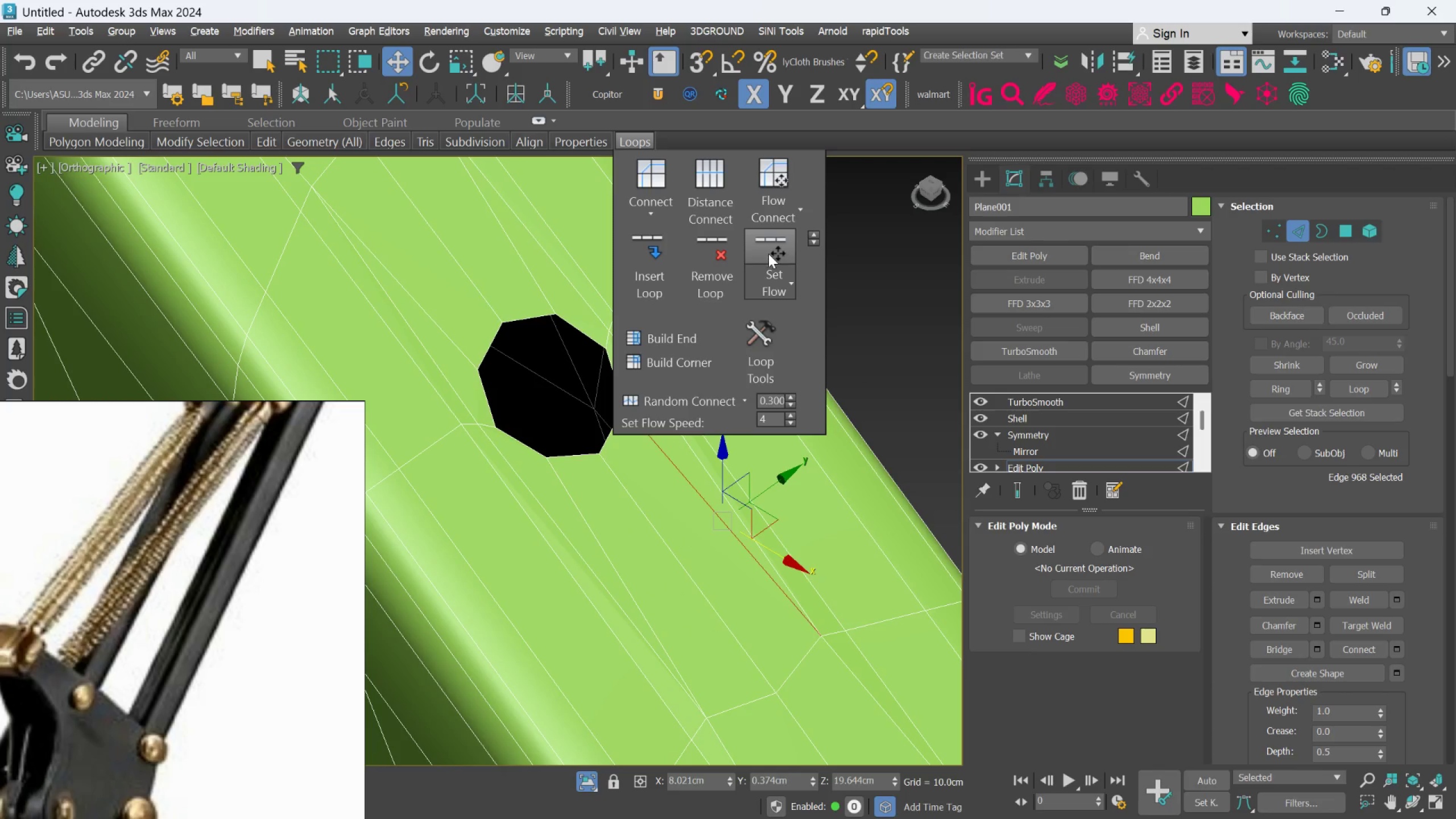 
left_click([768, 253])
 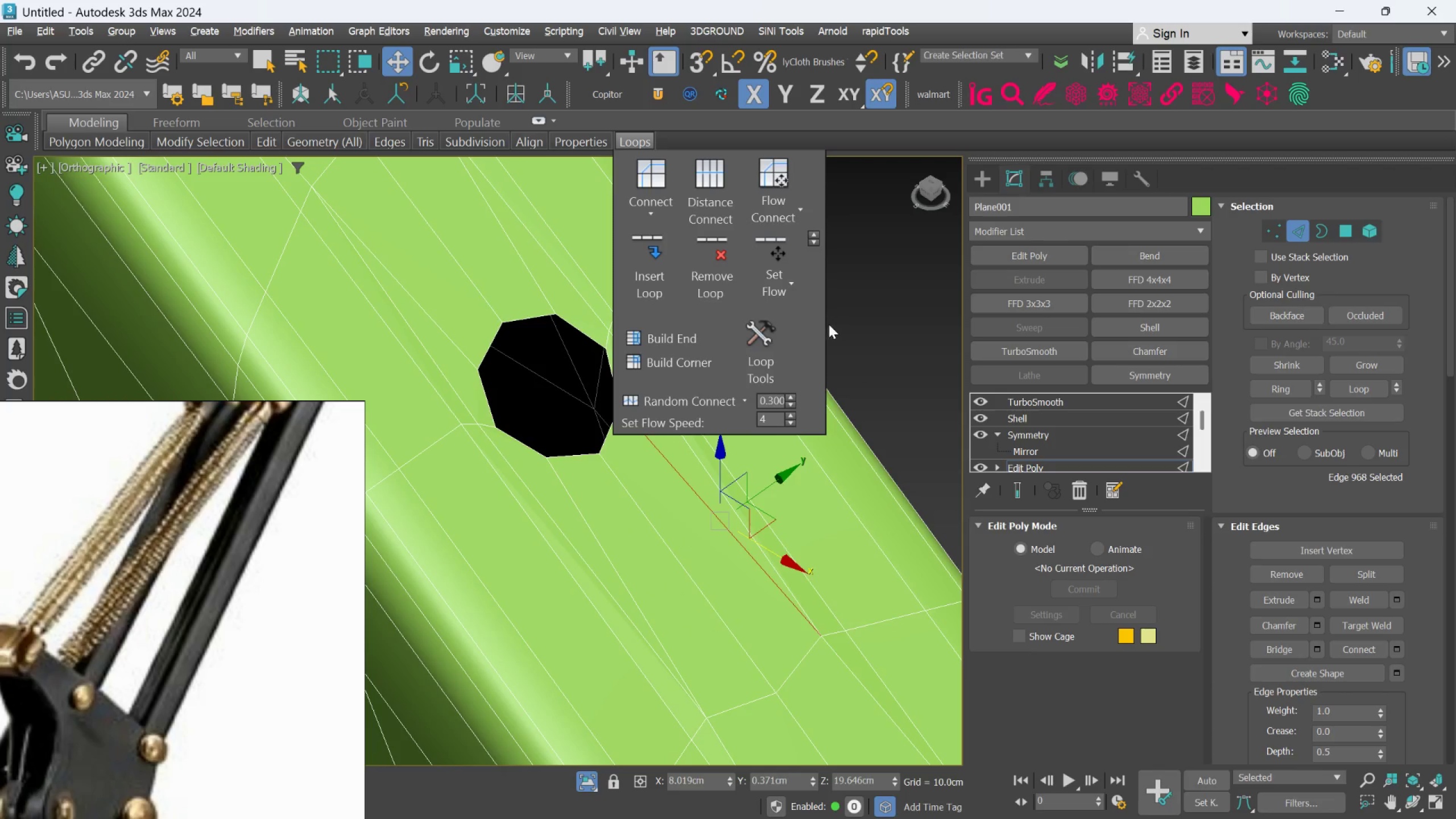 
left_click([846, 325])
 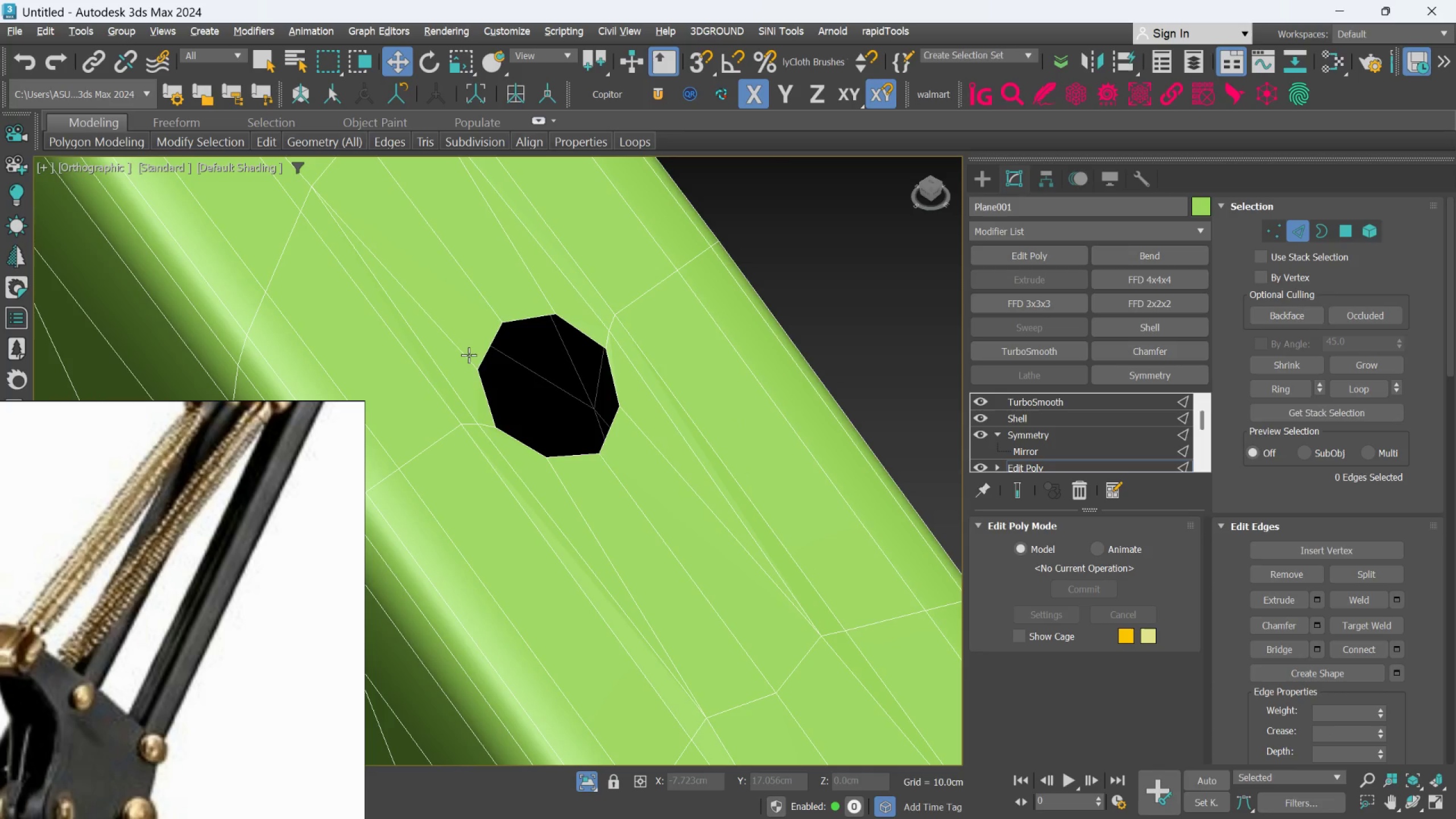 
left_click([466, 351])
 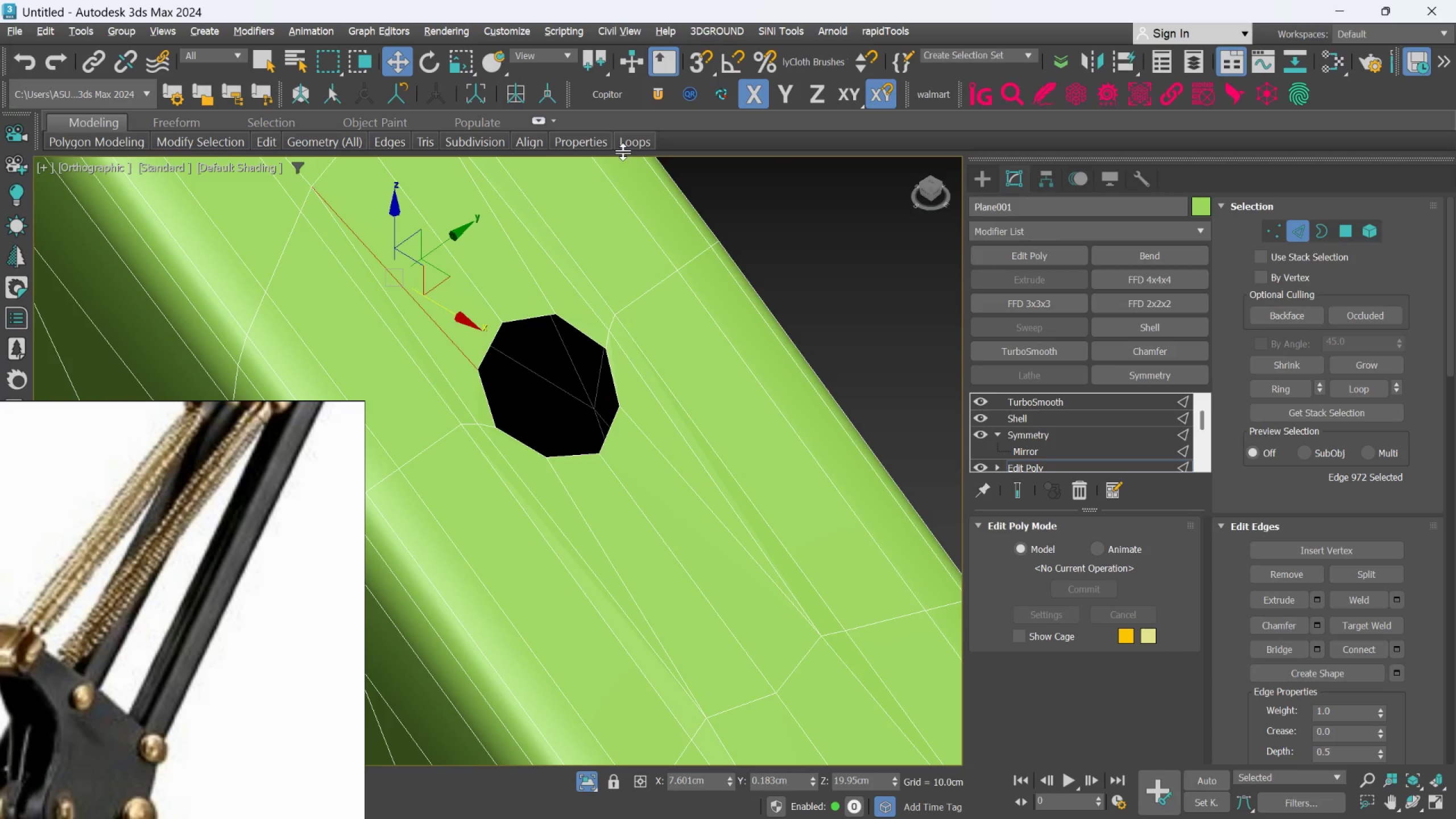 
left_click([626, 145])
 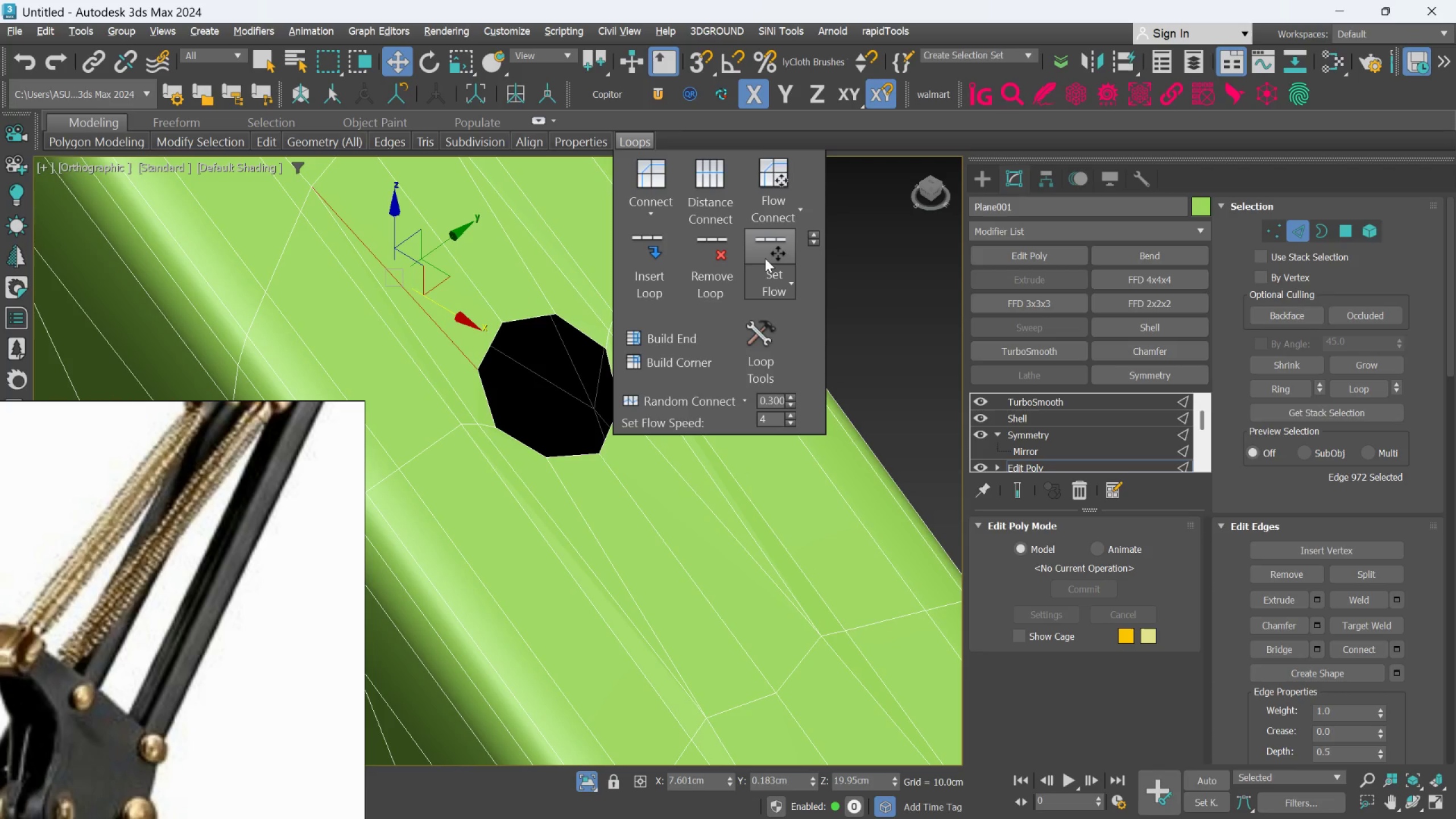 
left_click([765, 258])
 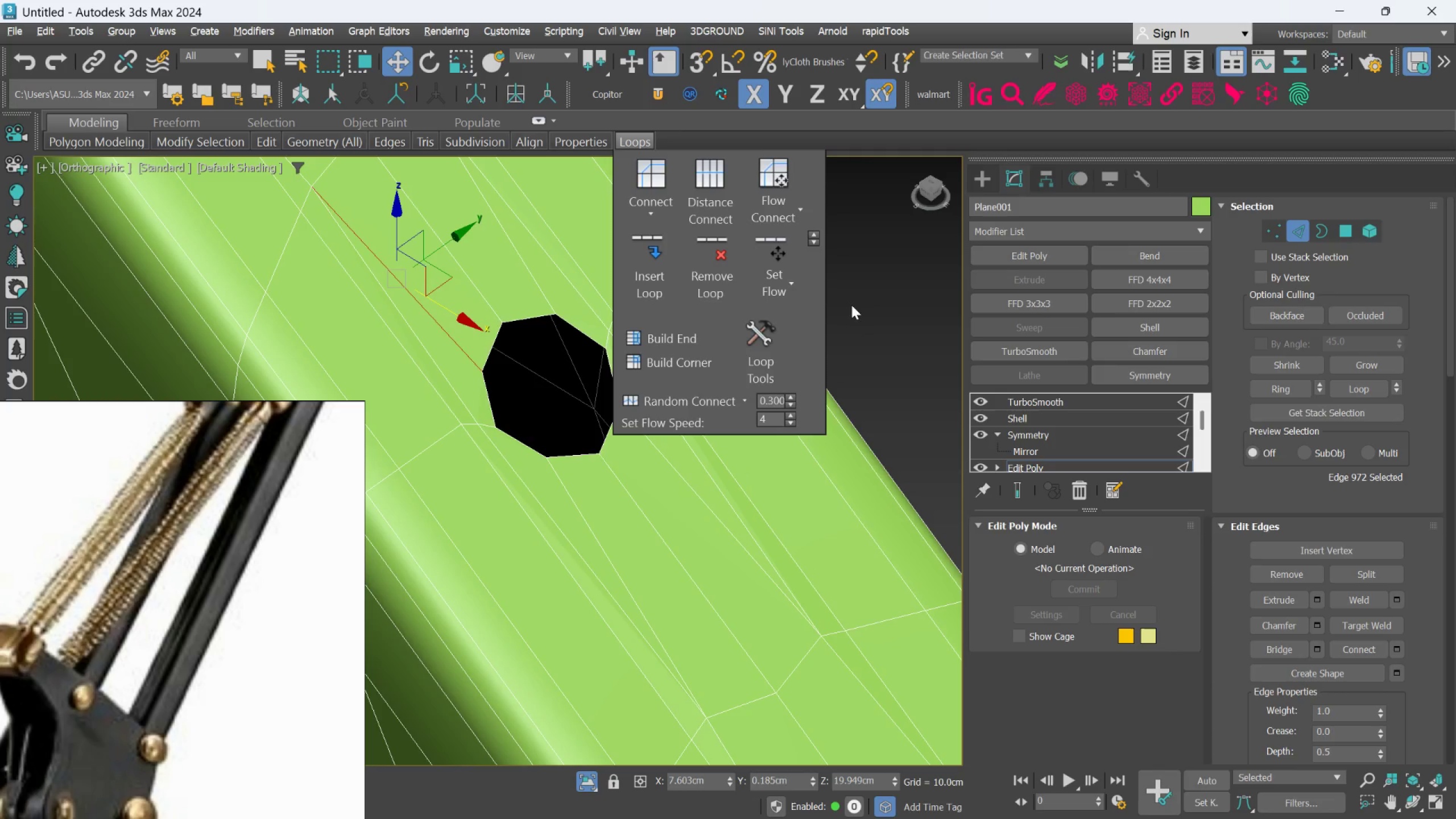 
left_click([861, 300])
 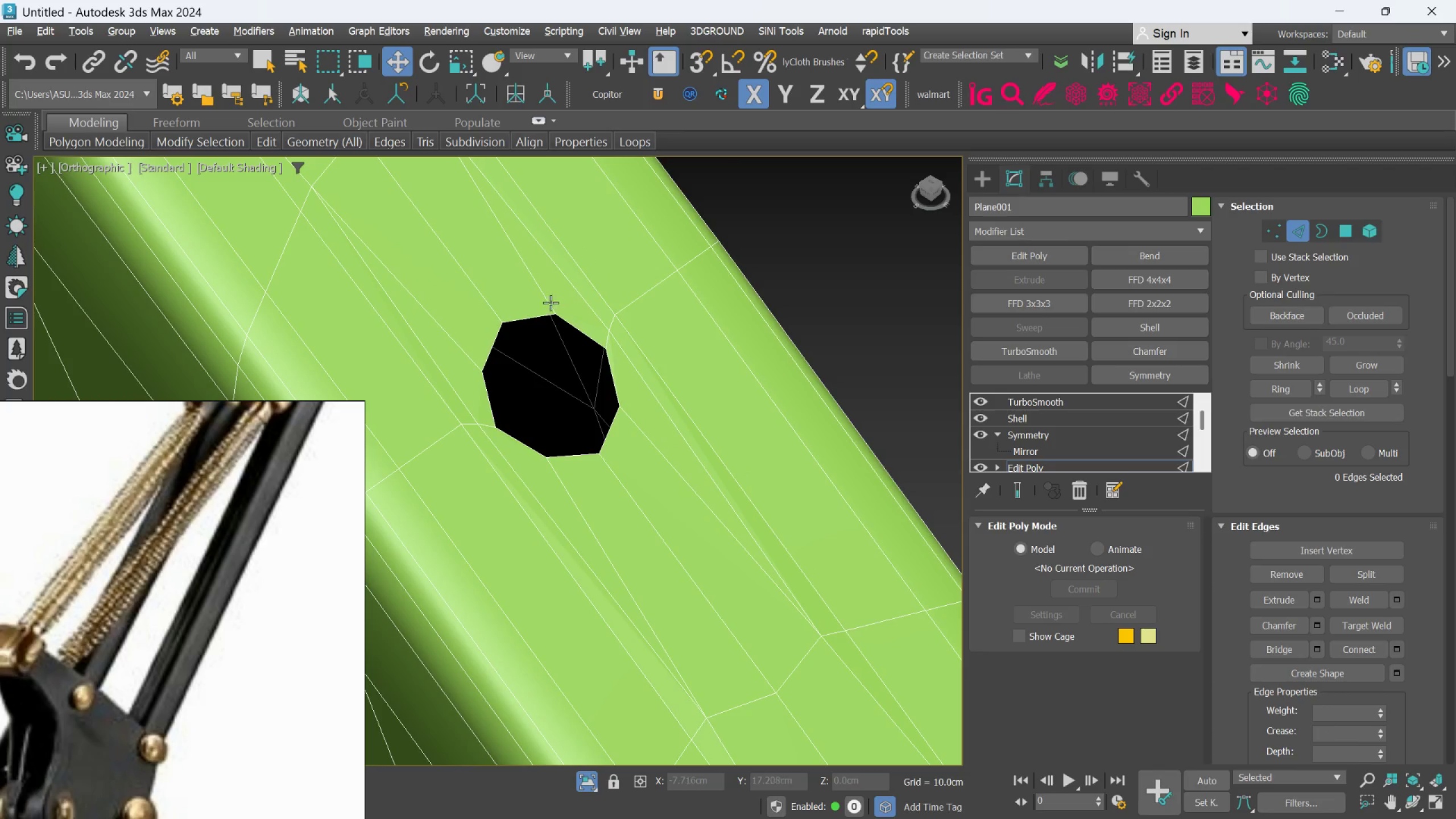 
left_click([545, 301])
 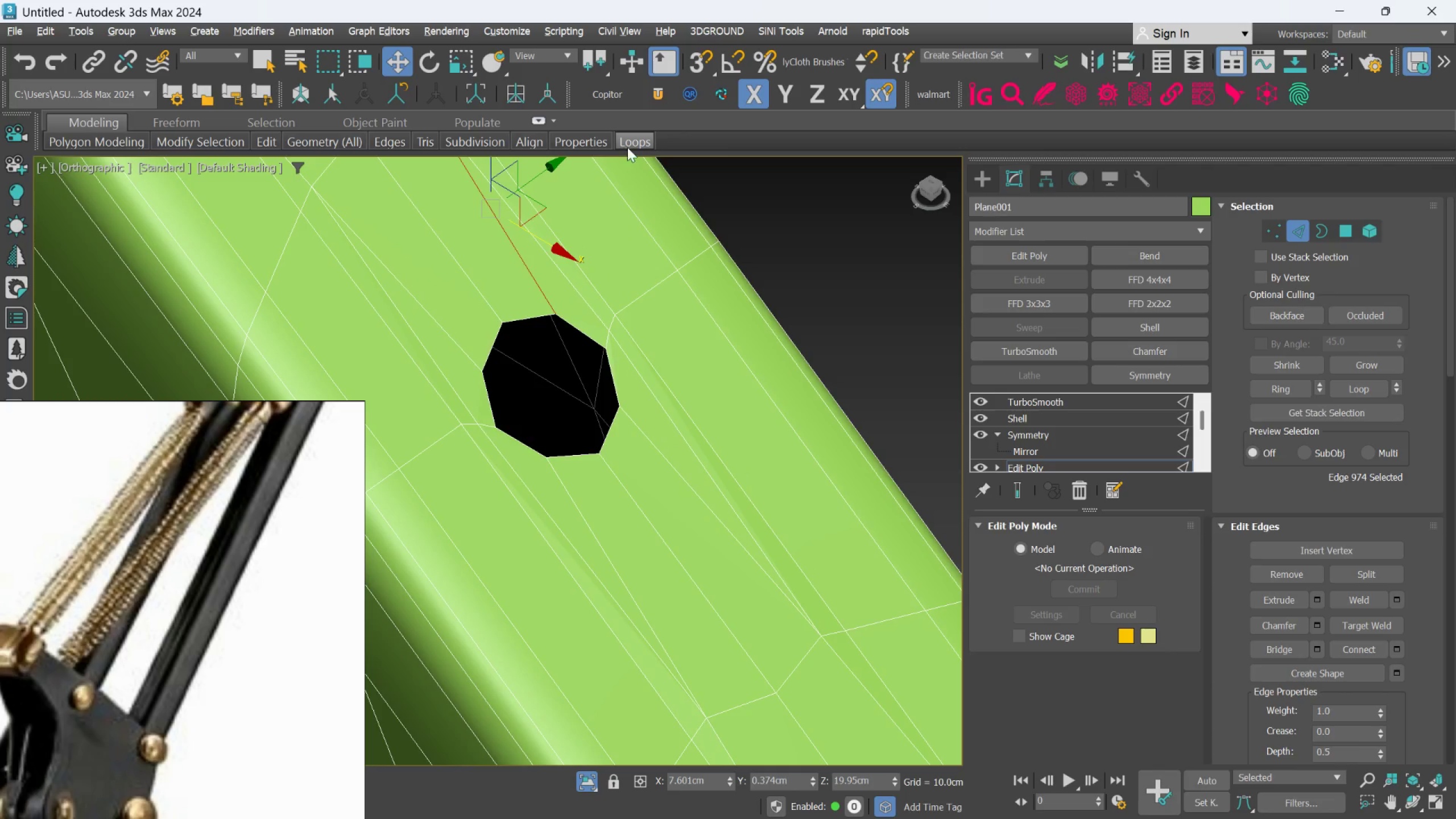 
left_click([629, 147])
 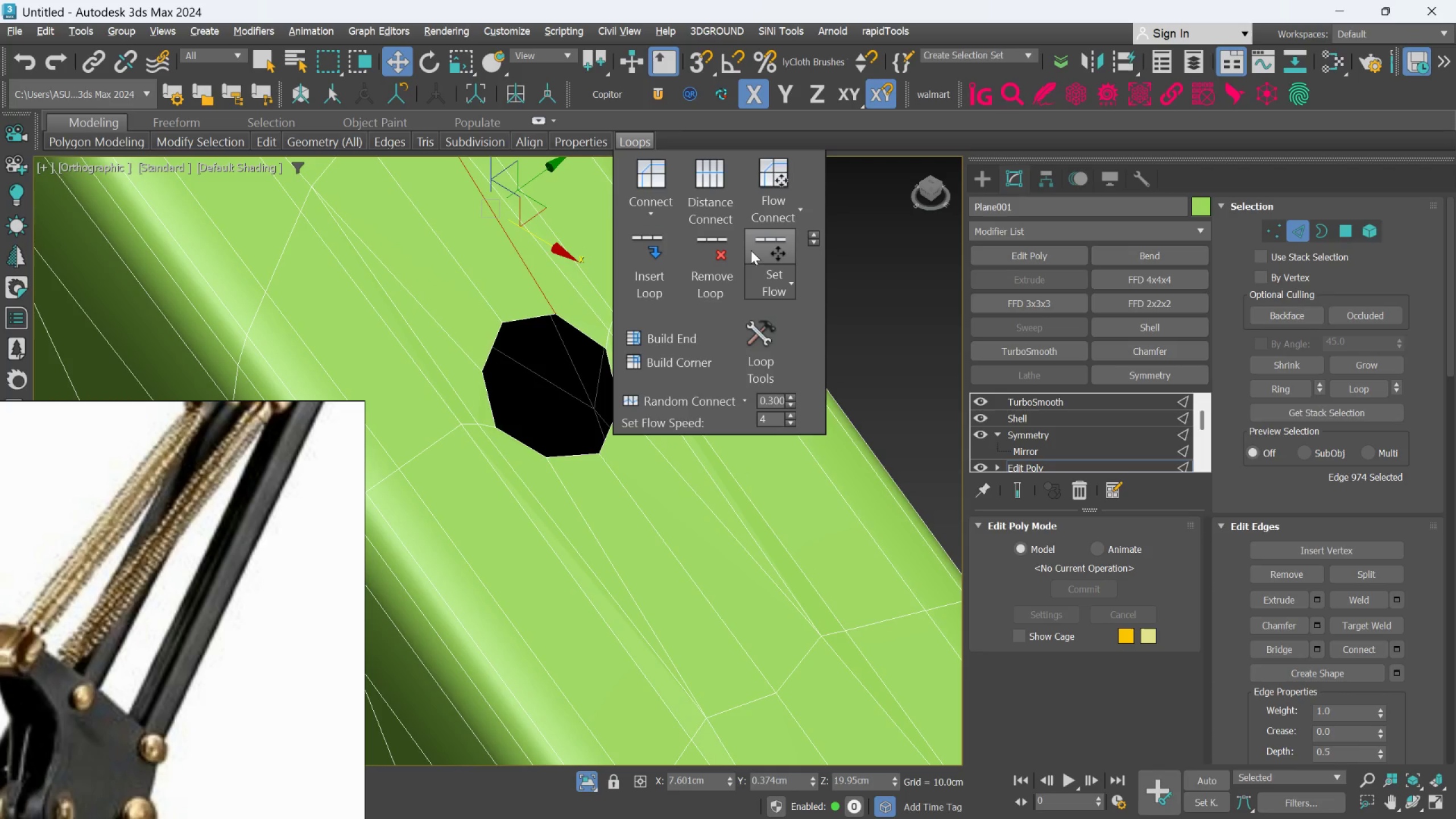 
left_click([755, 251])
 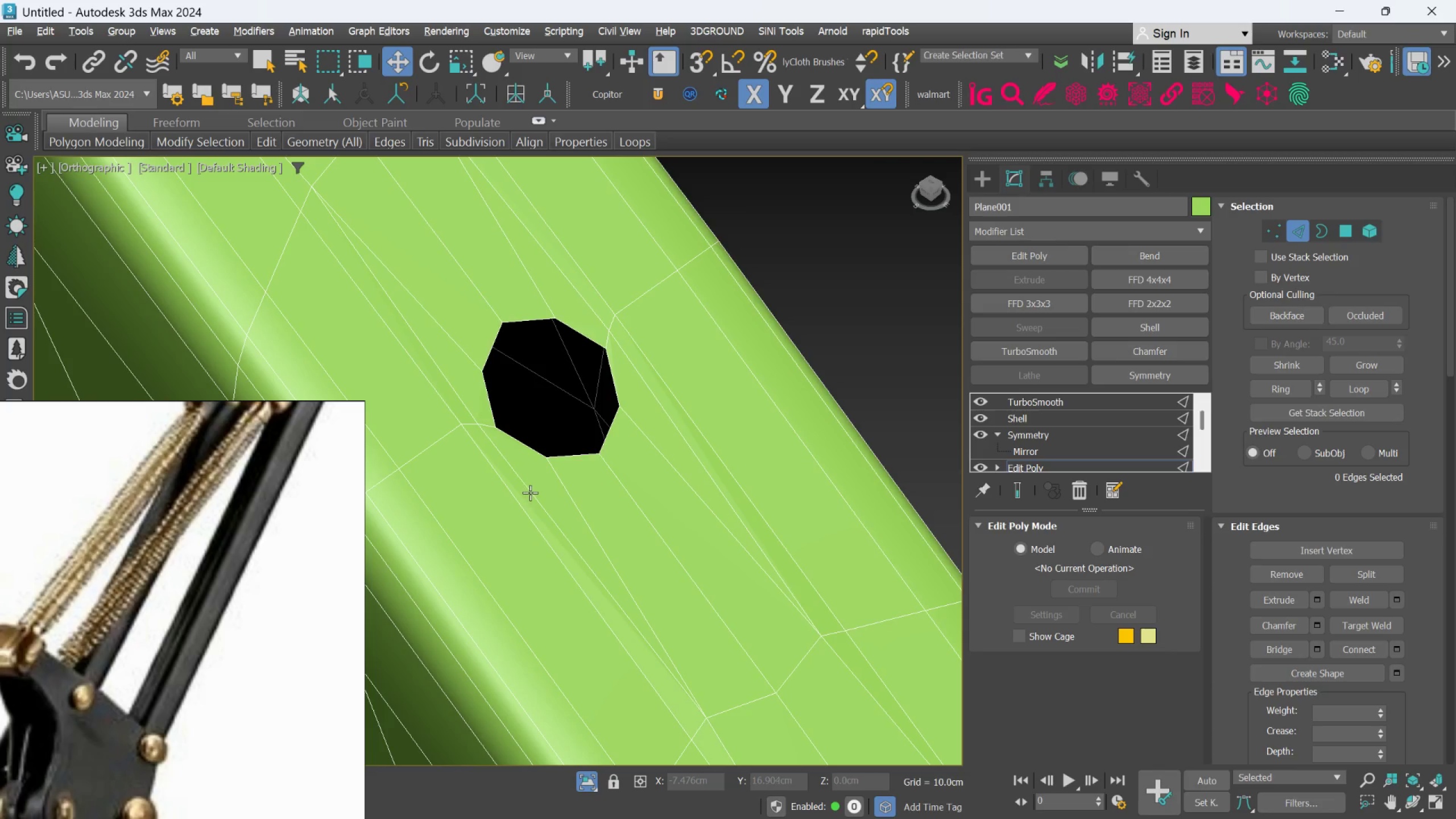 
wait(5.61)
 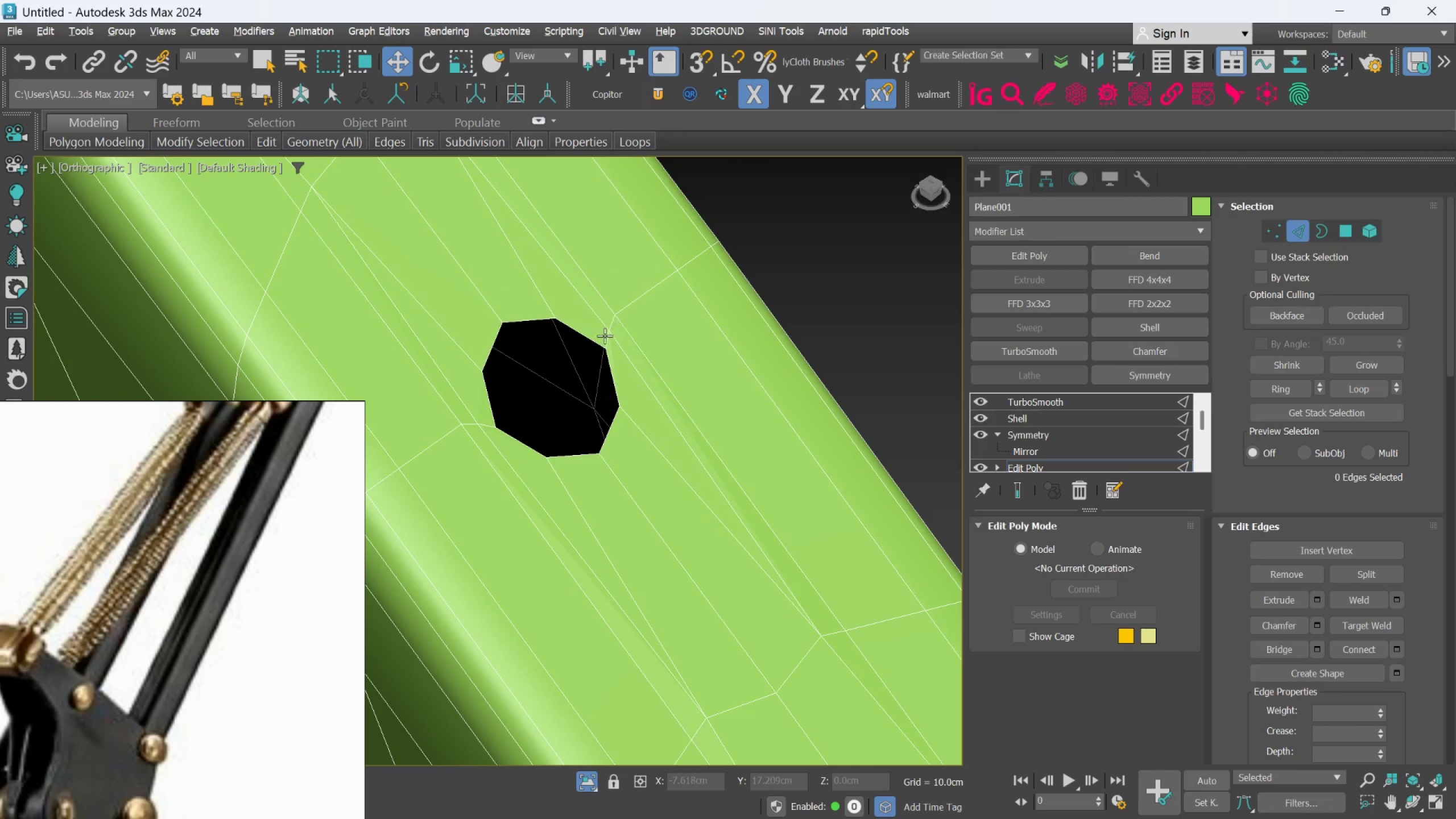 
hold_key(key=ControlLeft, duration=1.08)
left_click([473, 414])
 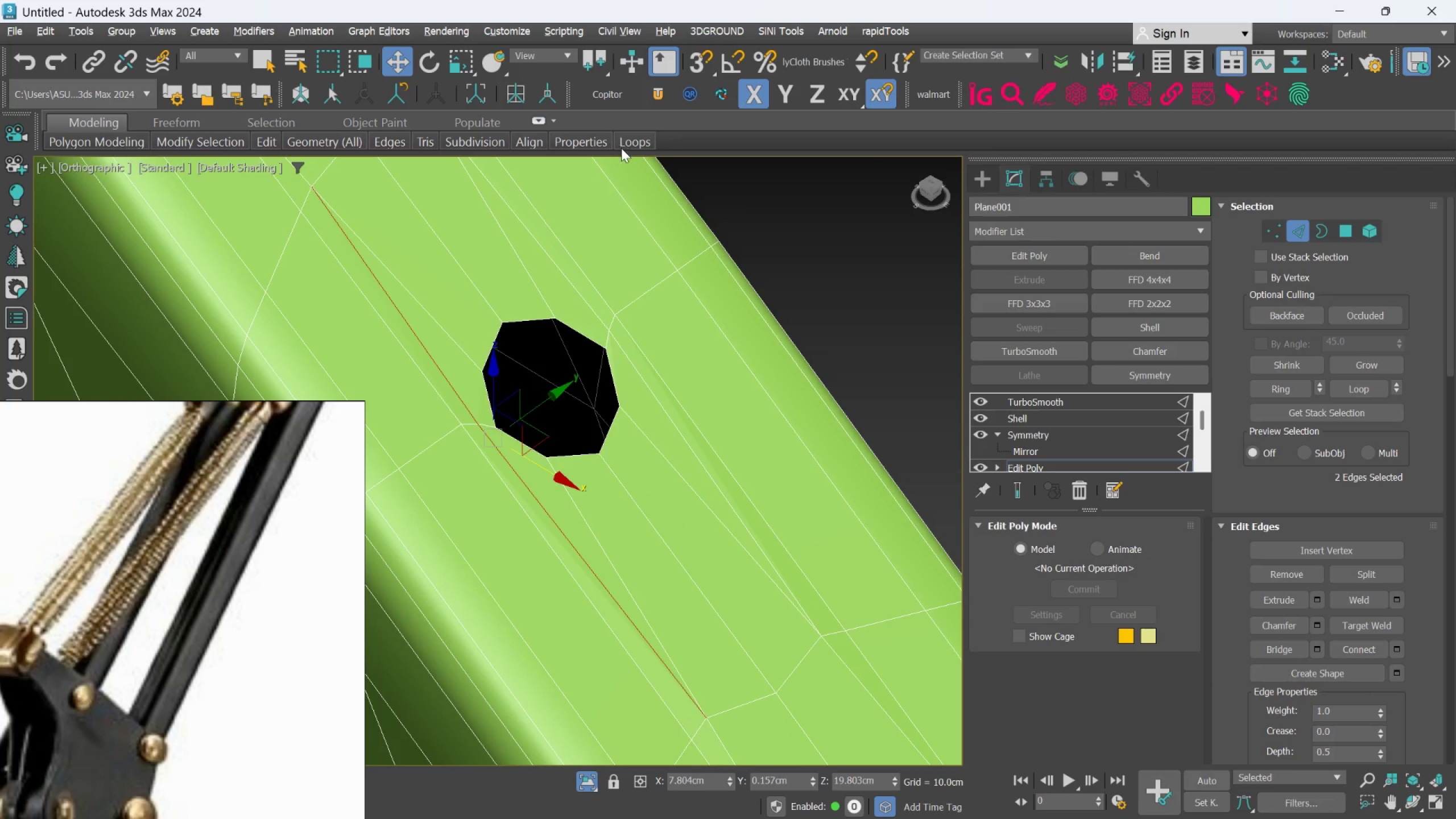 
left_click([626, 144])
 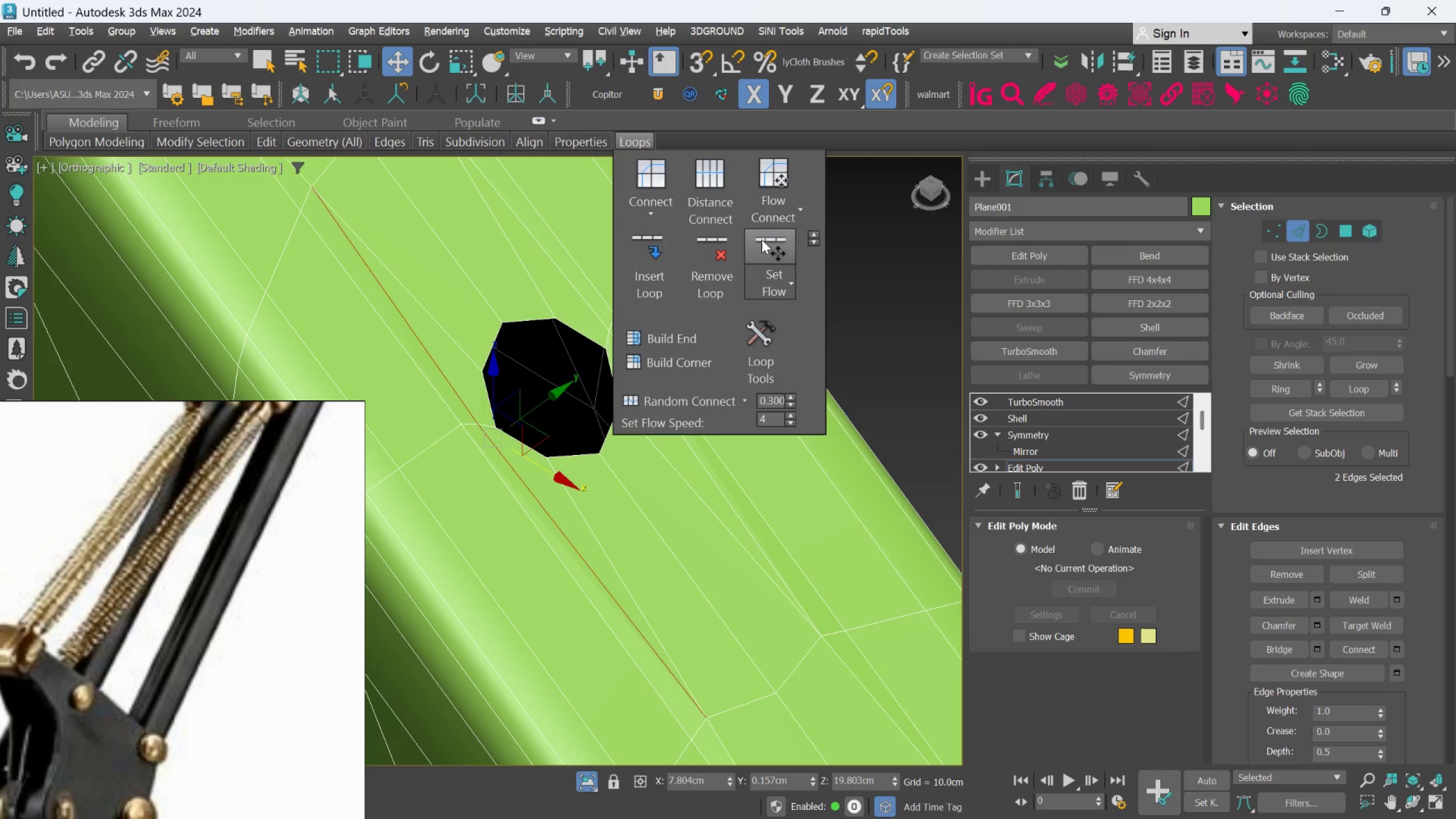 
left_click([763, 239])
 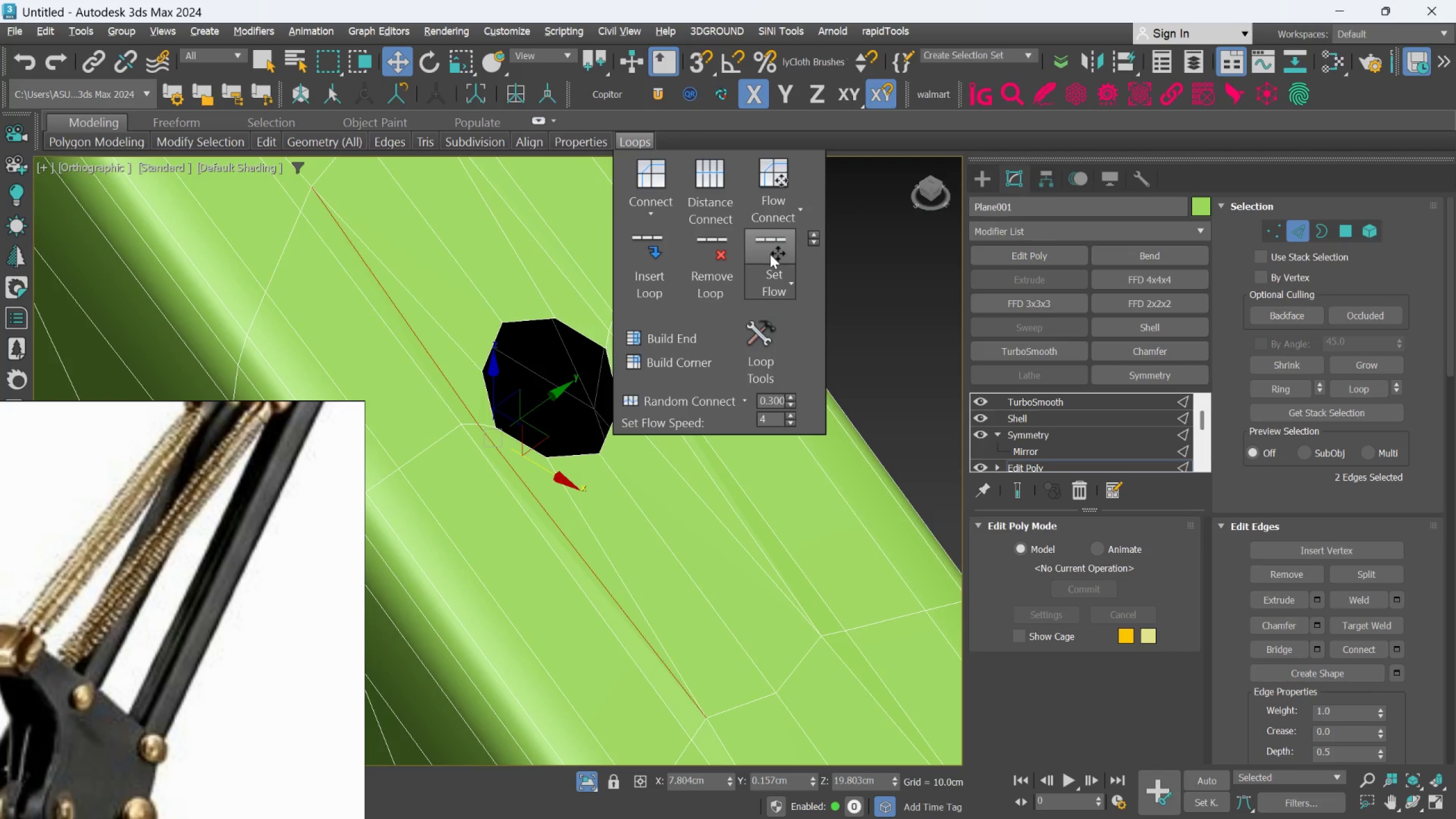 
left_click([770, 256])
 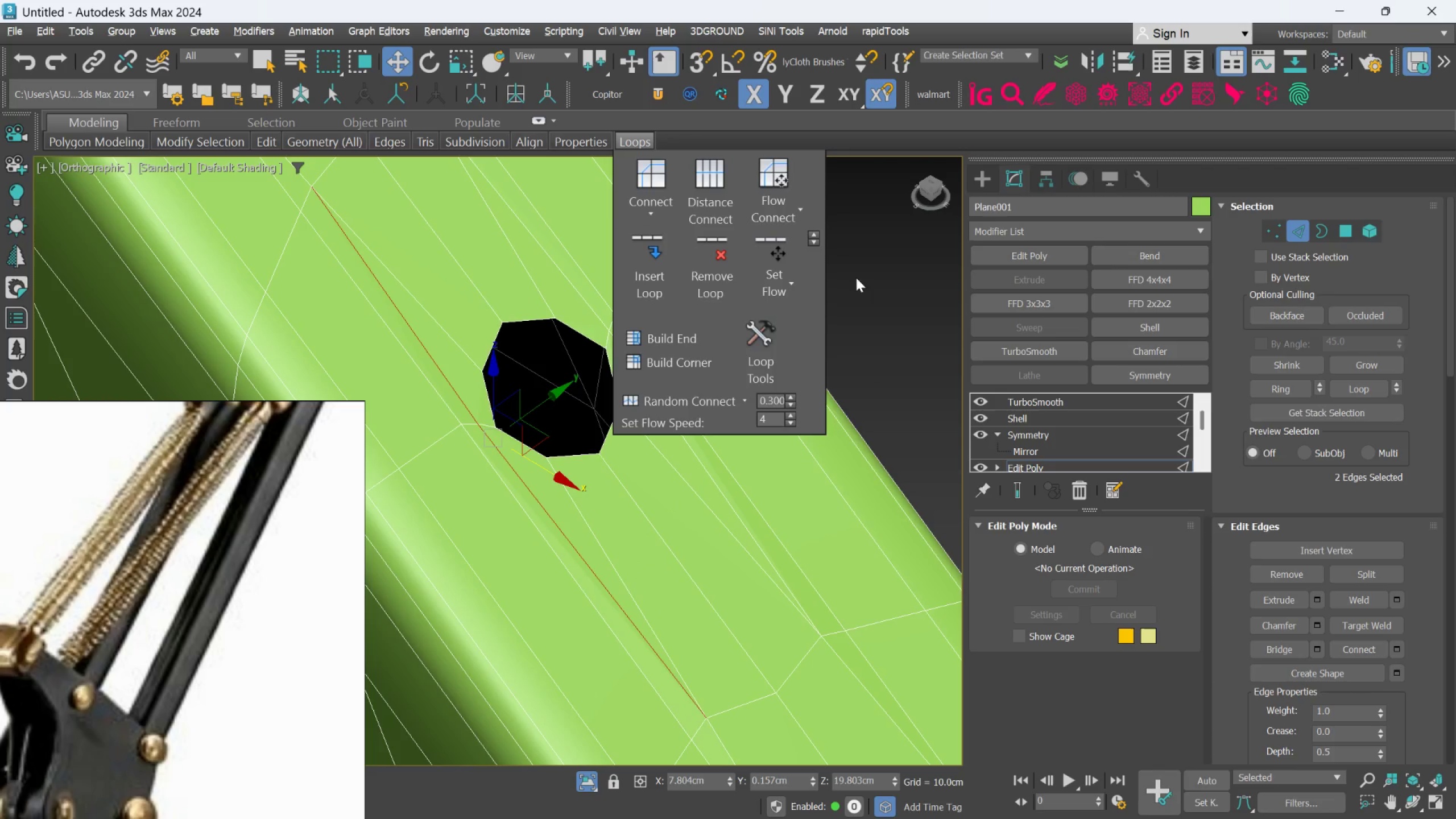 
left_click([859, 276])
 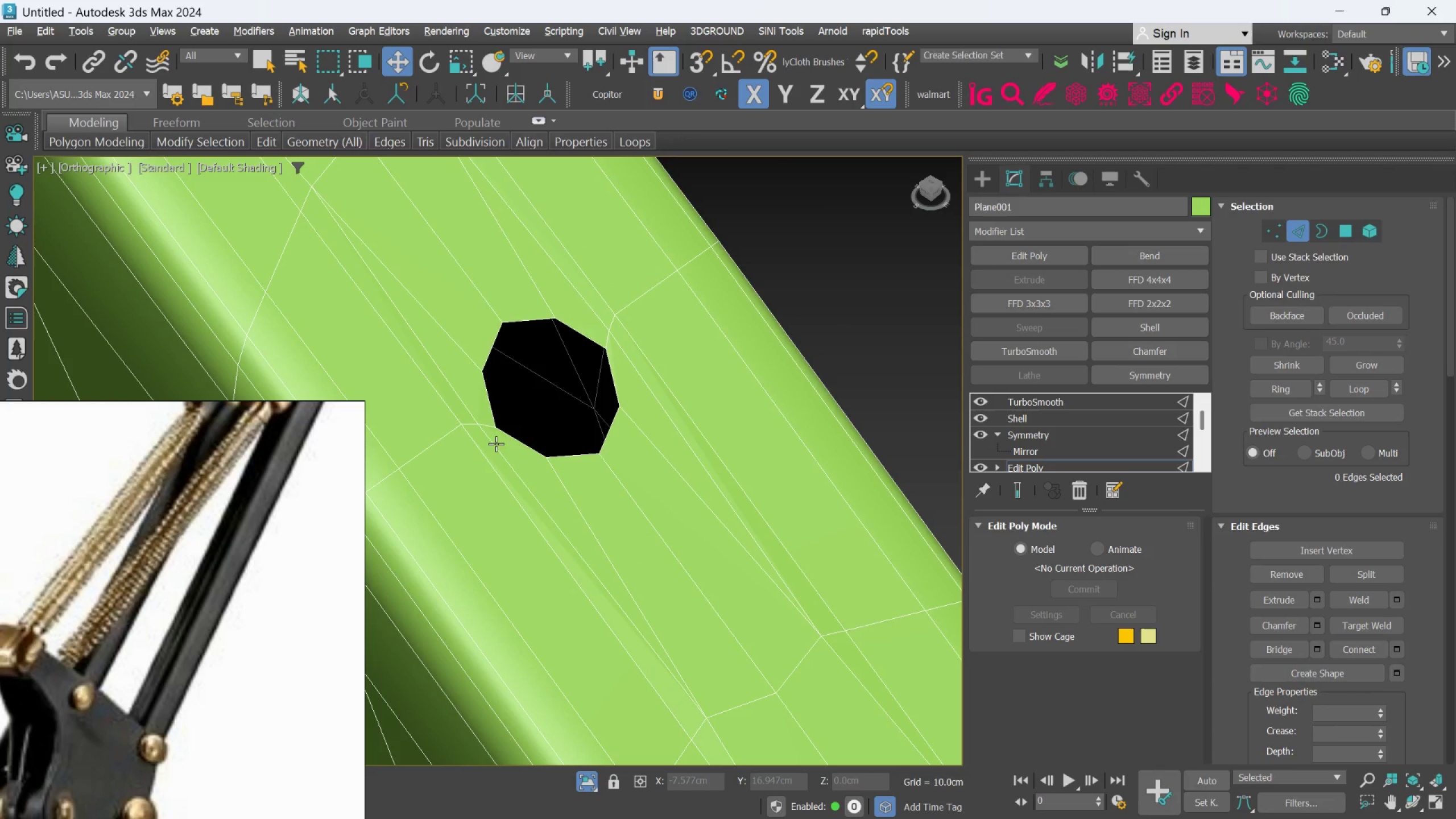 
scroll: coordinate [495, 441], scroll_direction: up, amount: 1.0
 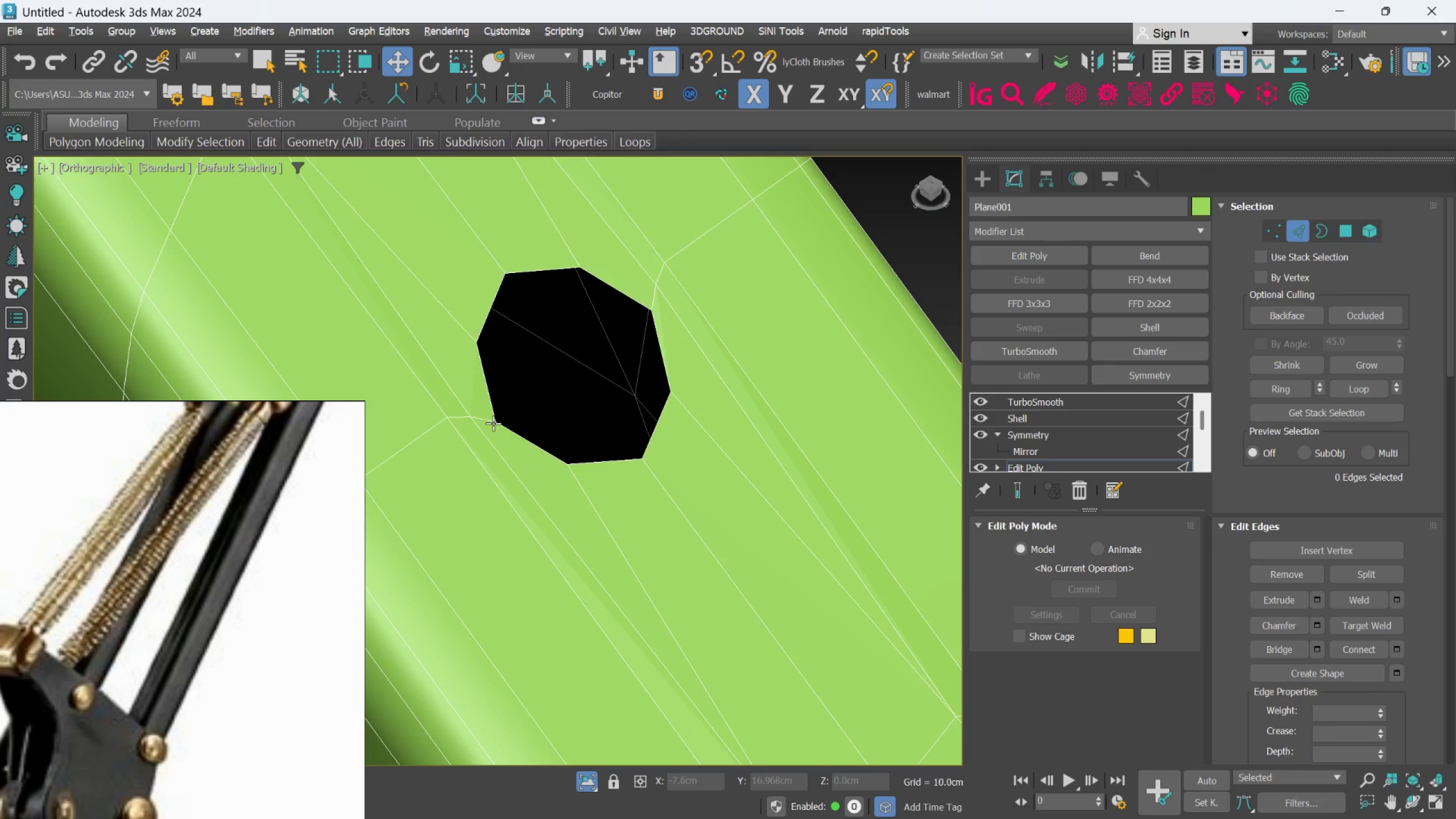 
left_click([488, 422])
 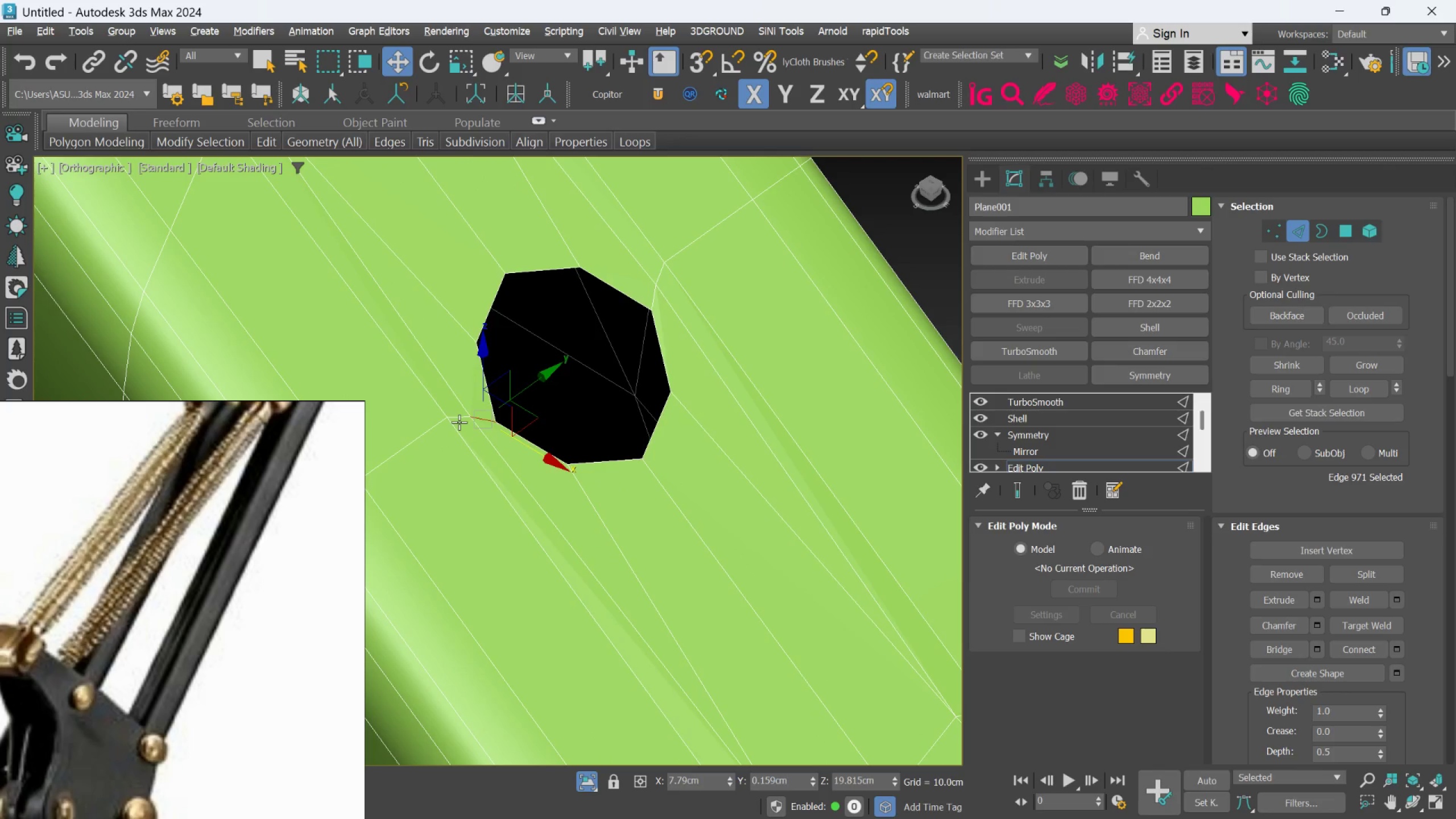 
hold_key(key=ControlLeft, duration=0.67)
left_click([459, 422])
 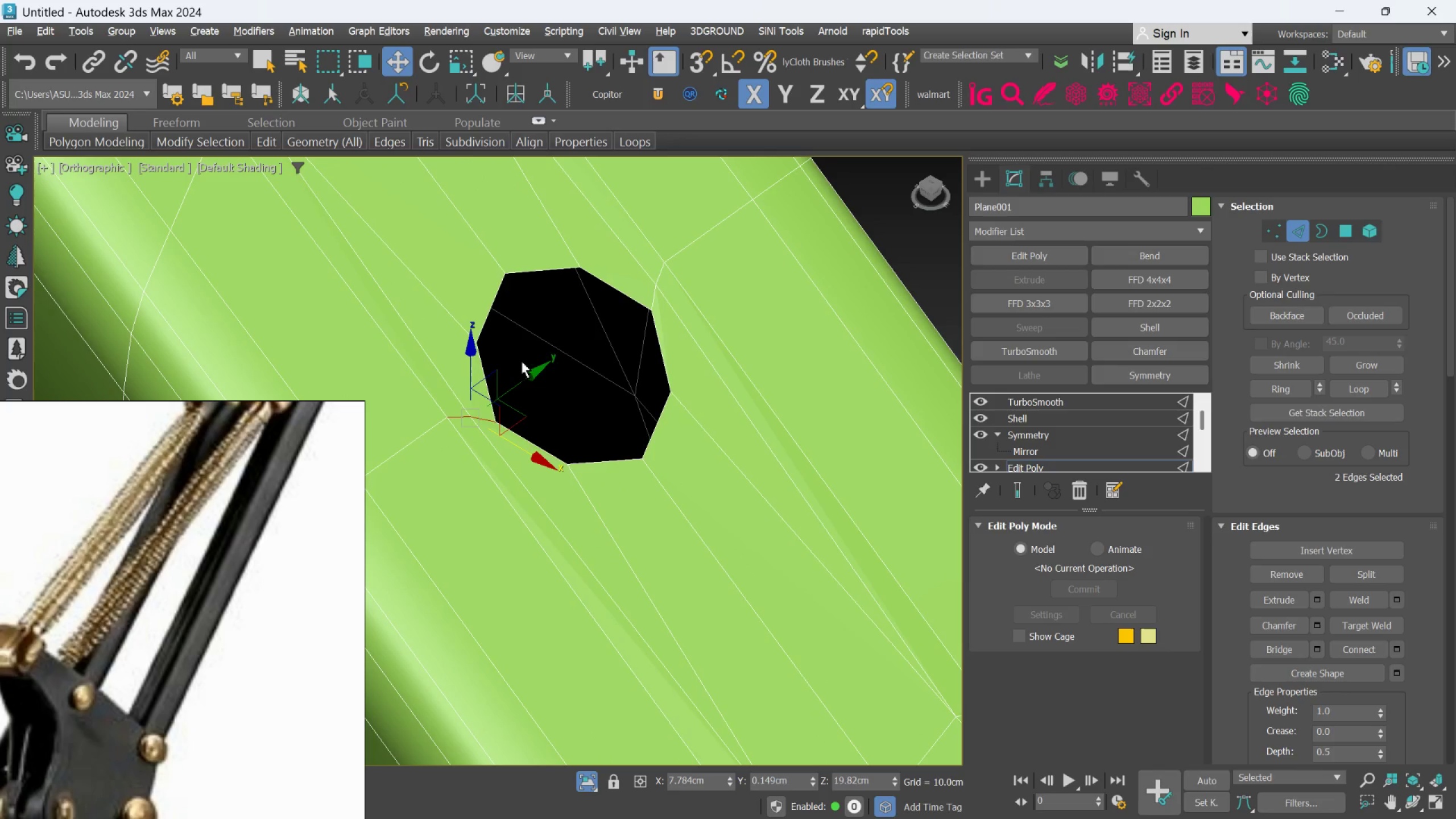 
hold_key(key=ControlLeft, duration=6.33)
left_click([627, 146])
 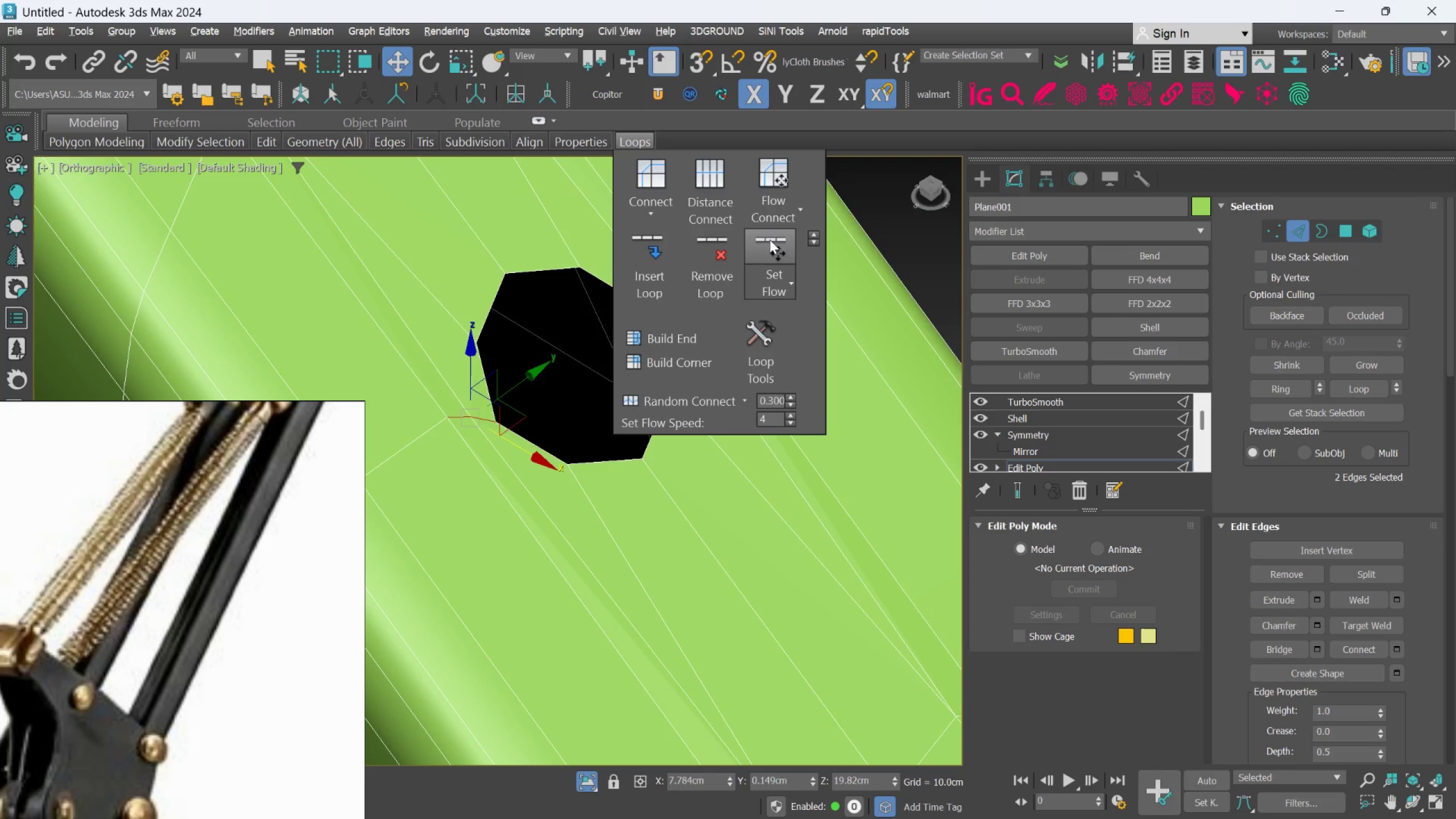 
left_click([770, 241])
 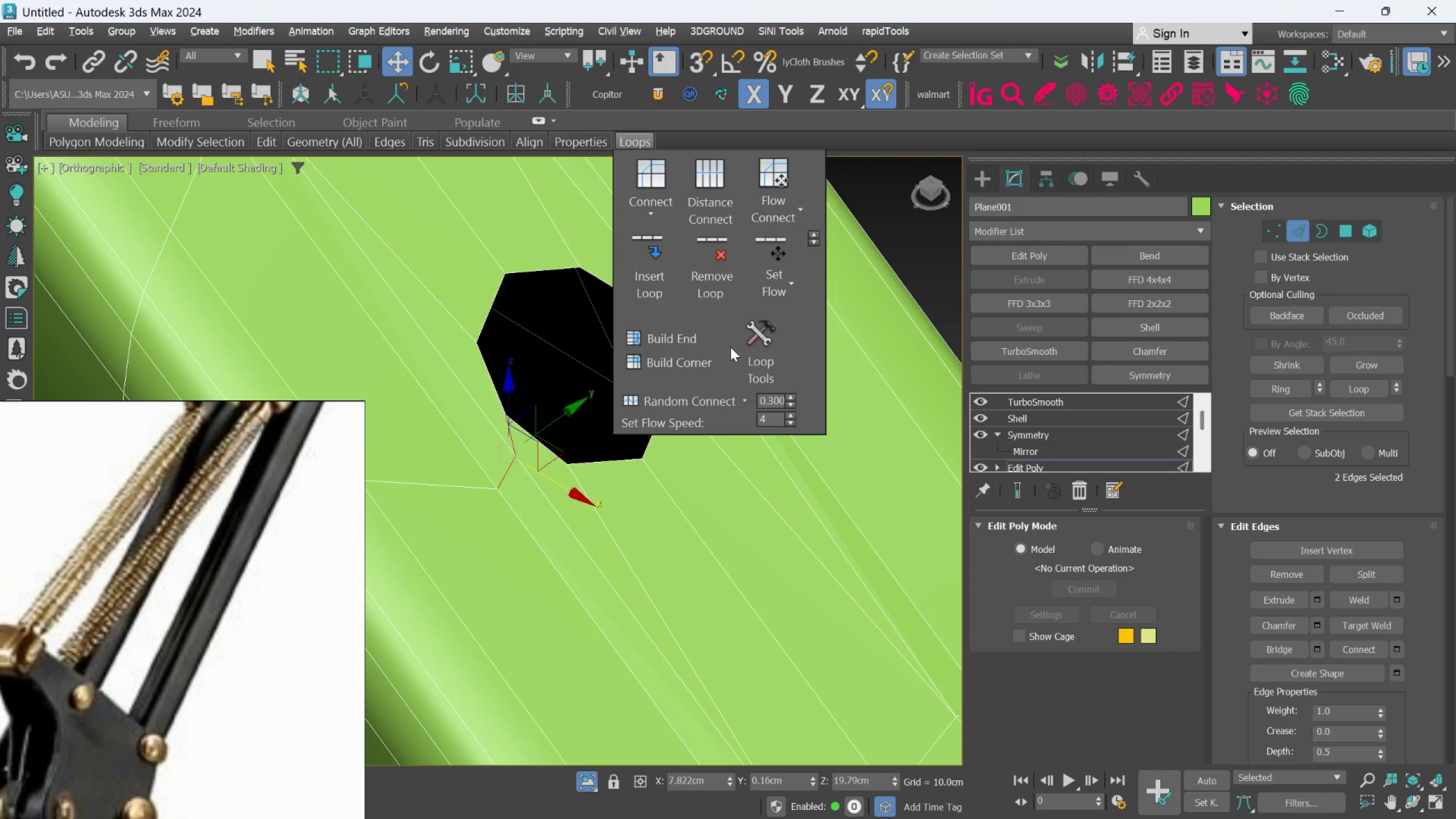 
left_click([890, 231])
 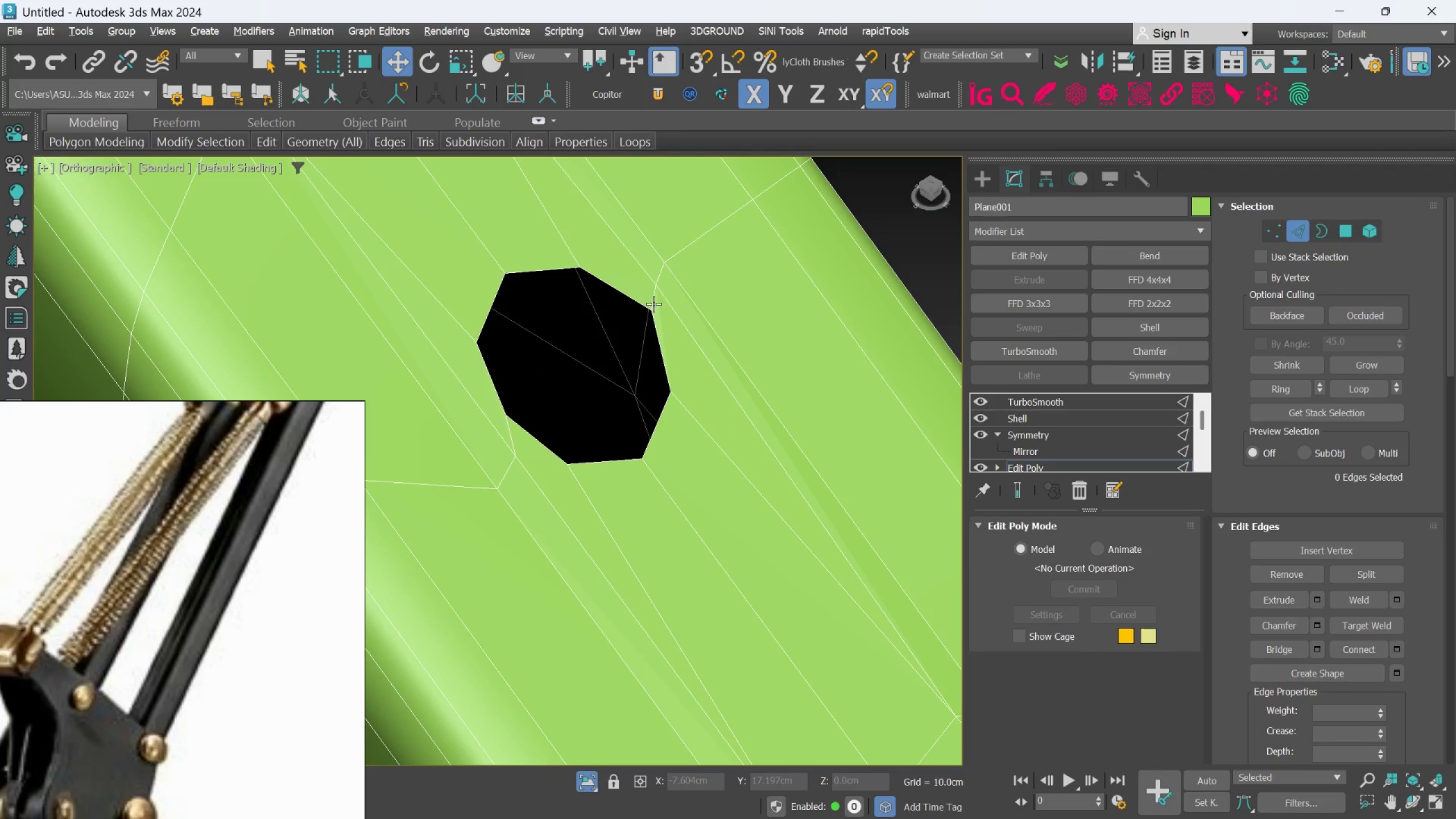 
left_click([653, 301])
 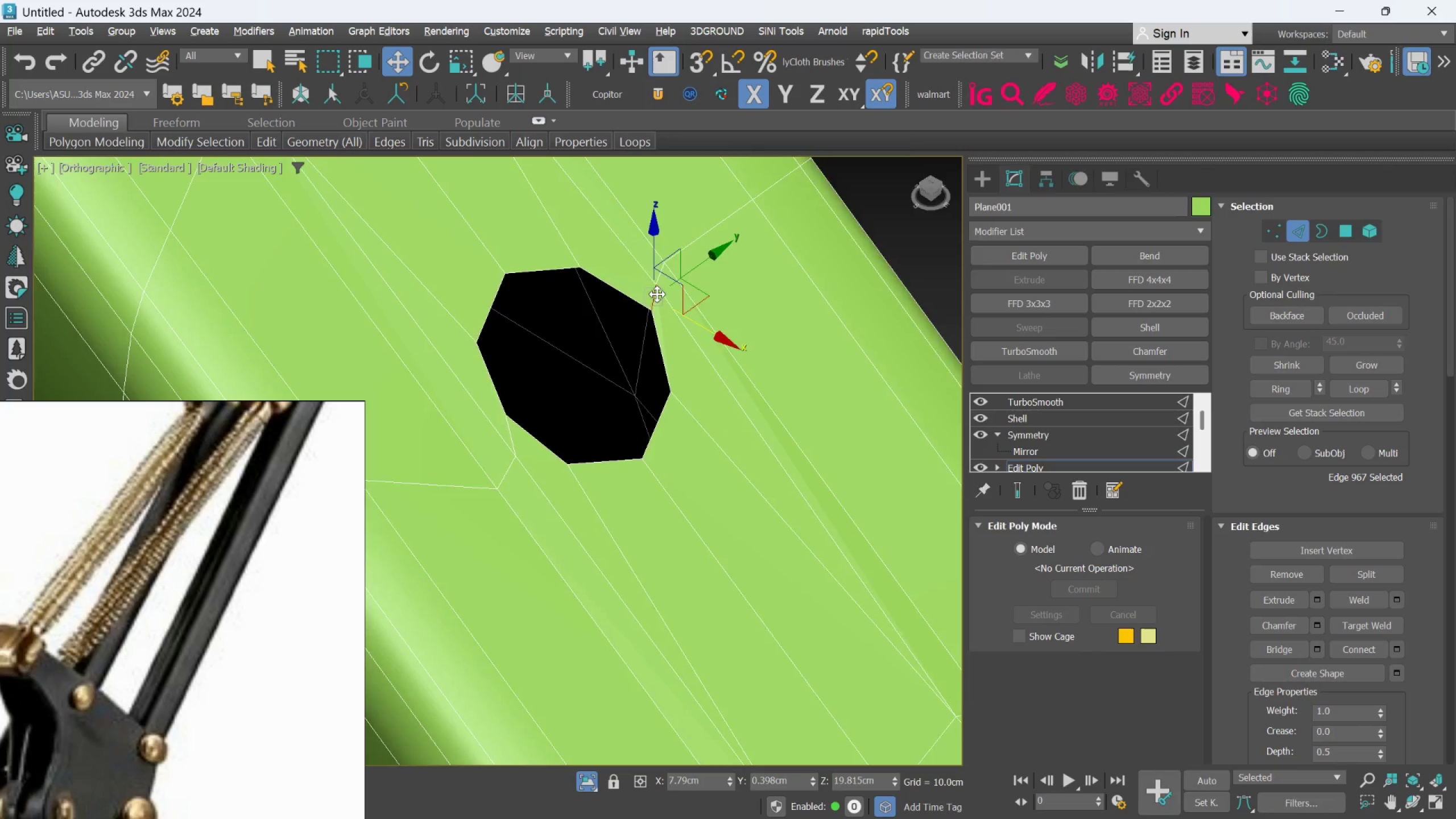 
hold_key(key=ControlLeft, duration=0.67)
 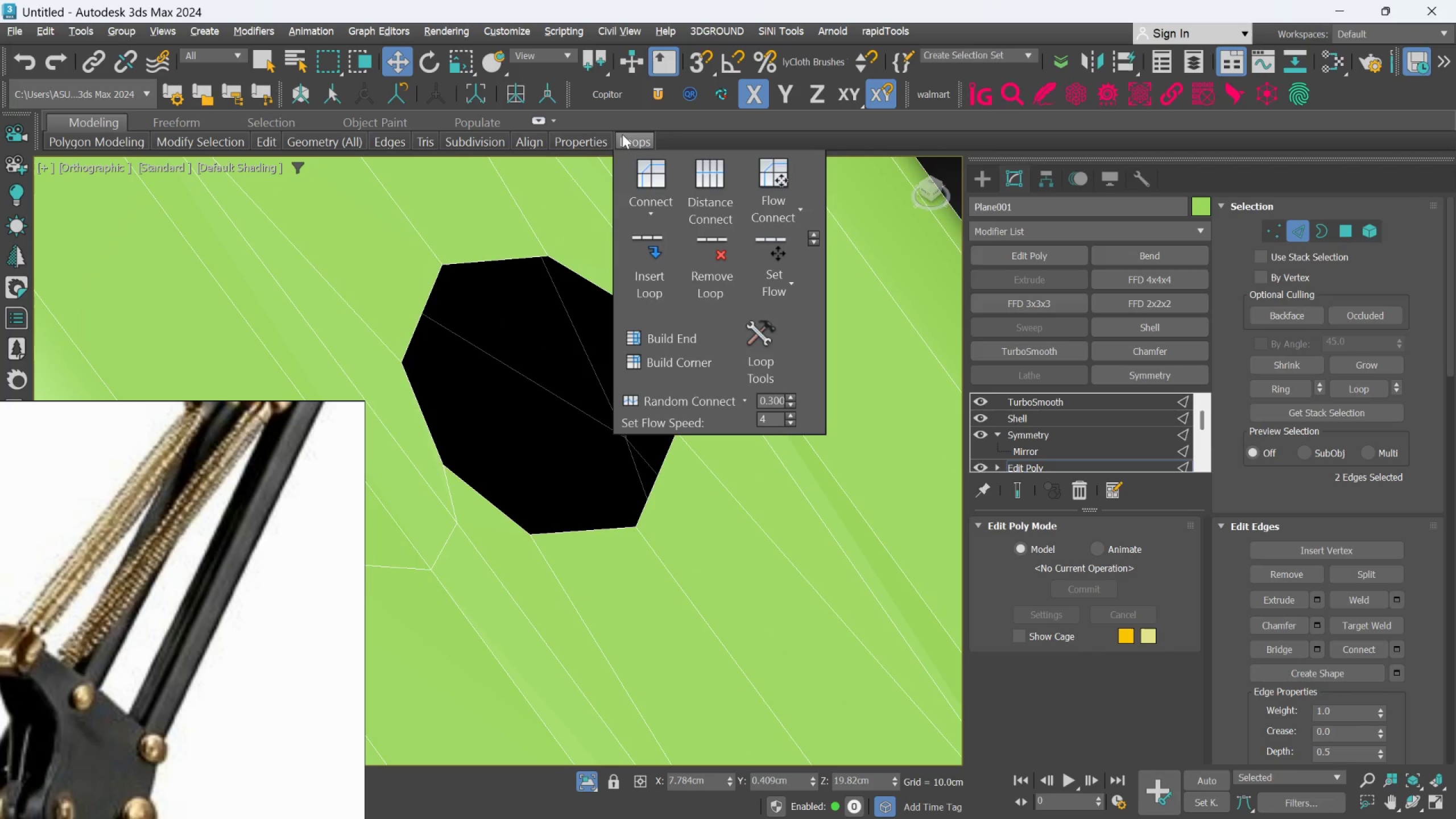 
scroll: coordinate [657, 294], scroll_direction: up, amount: 1.0
 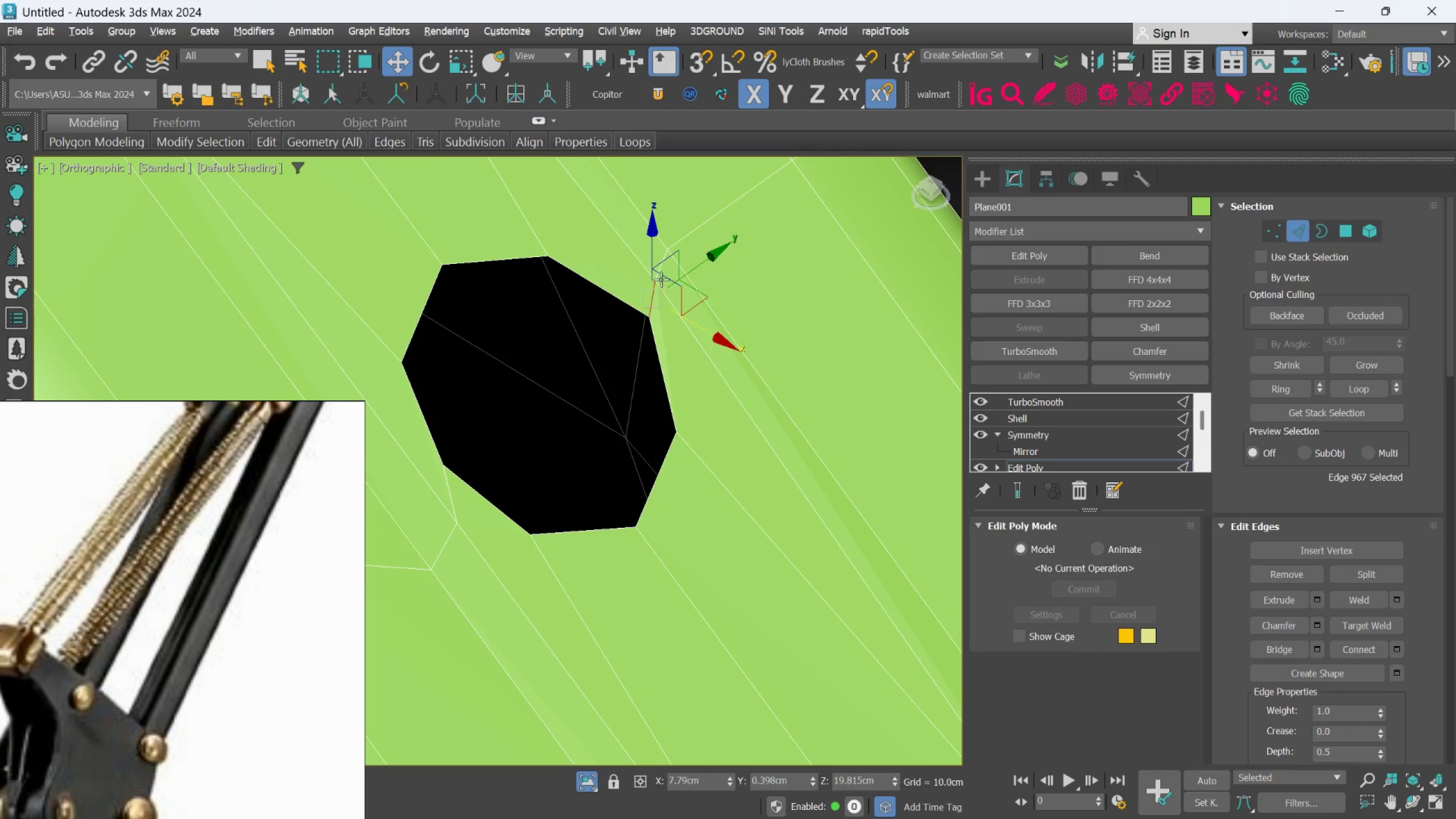 
left_click([661, 267])
 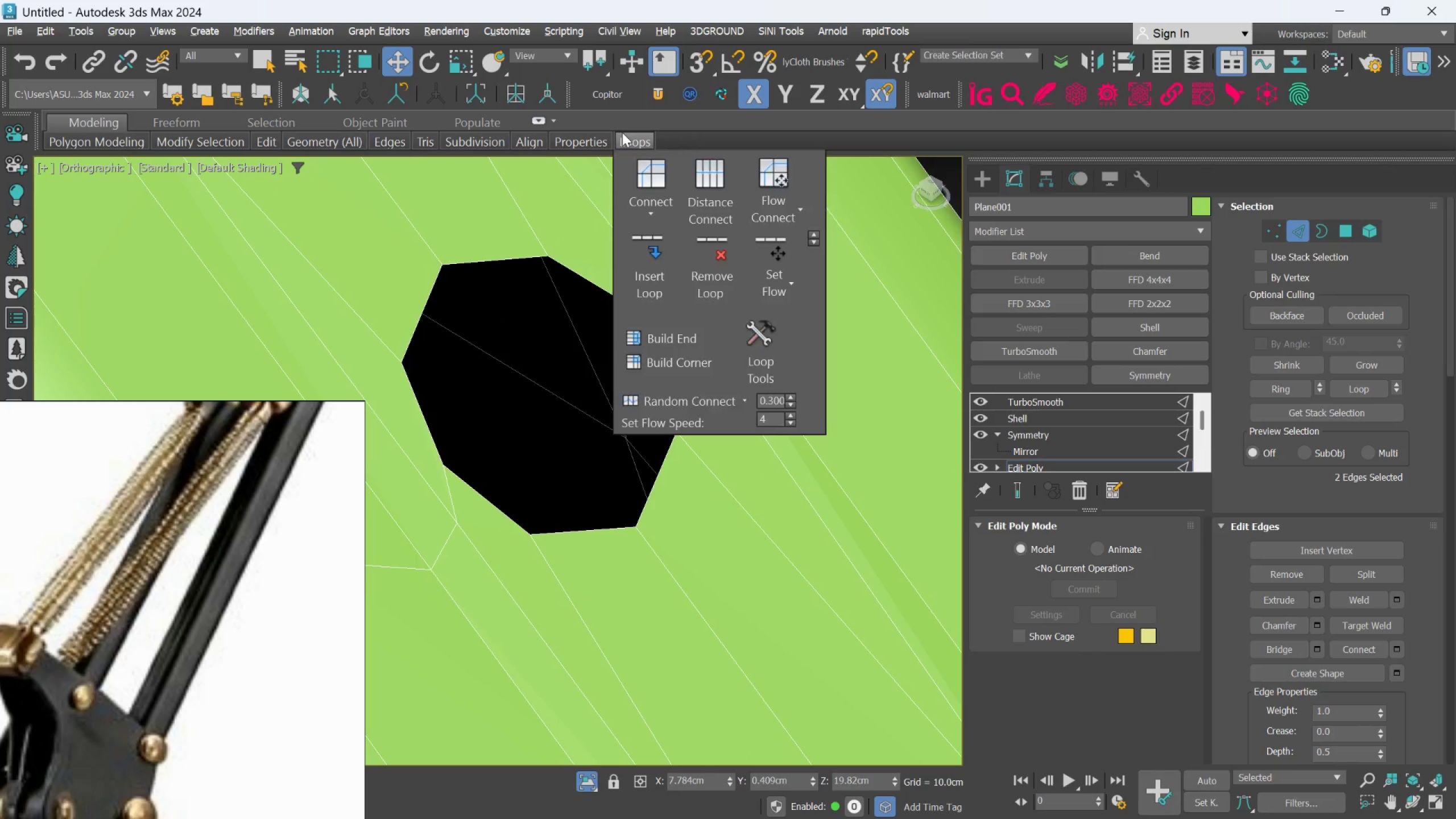 
left_click([622, 134])
 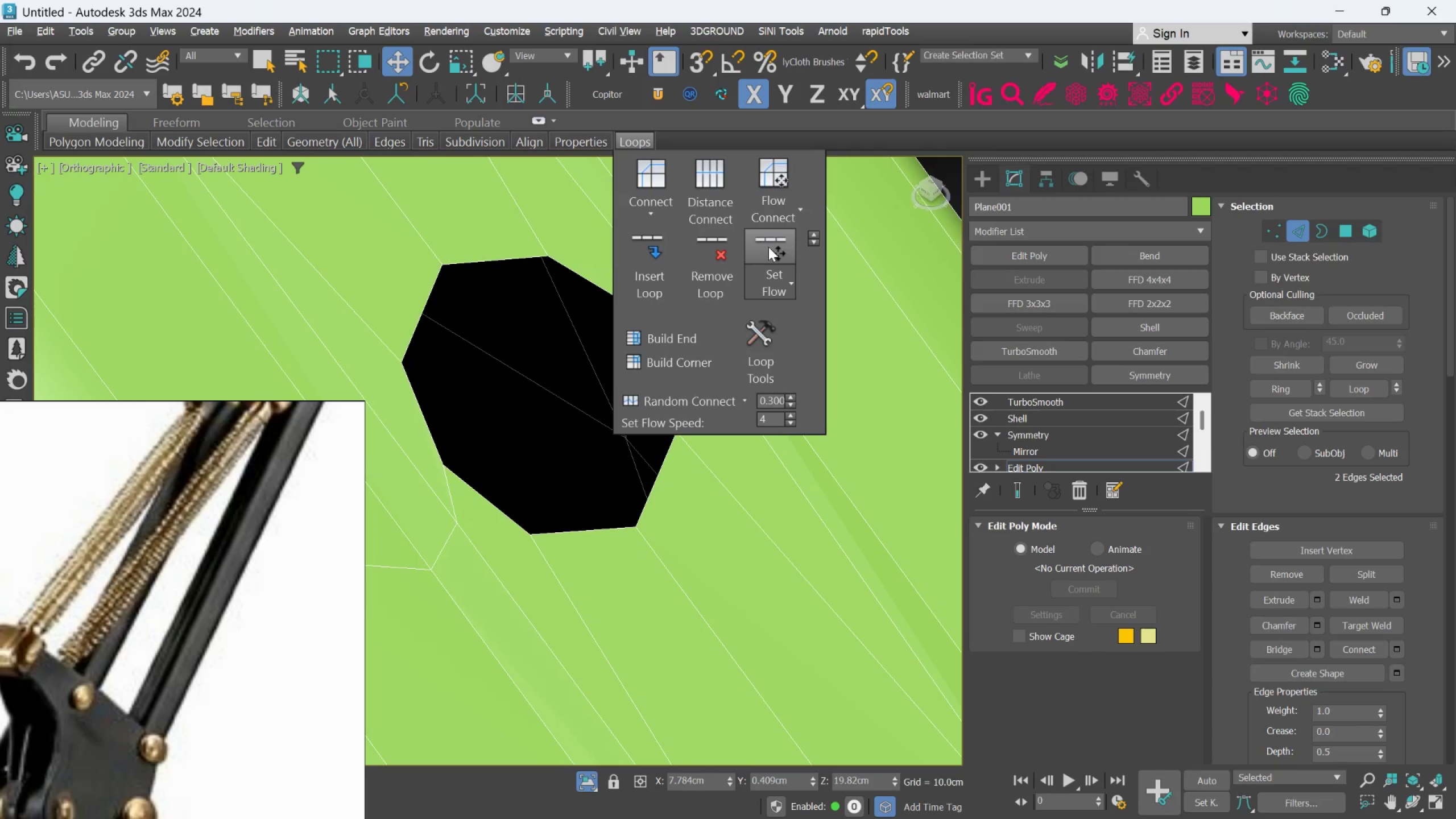 
left_click([774, 253])
 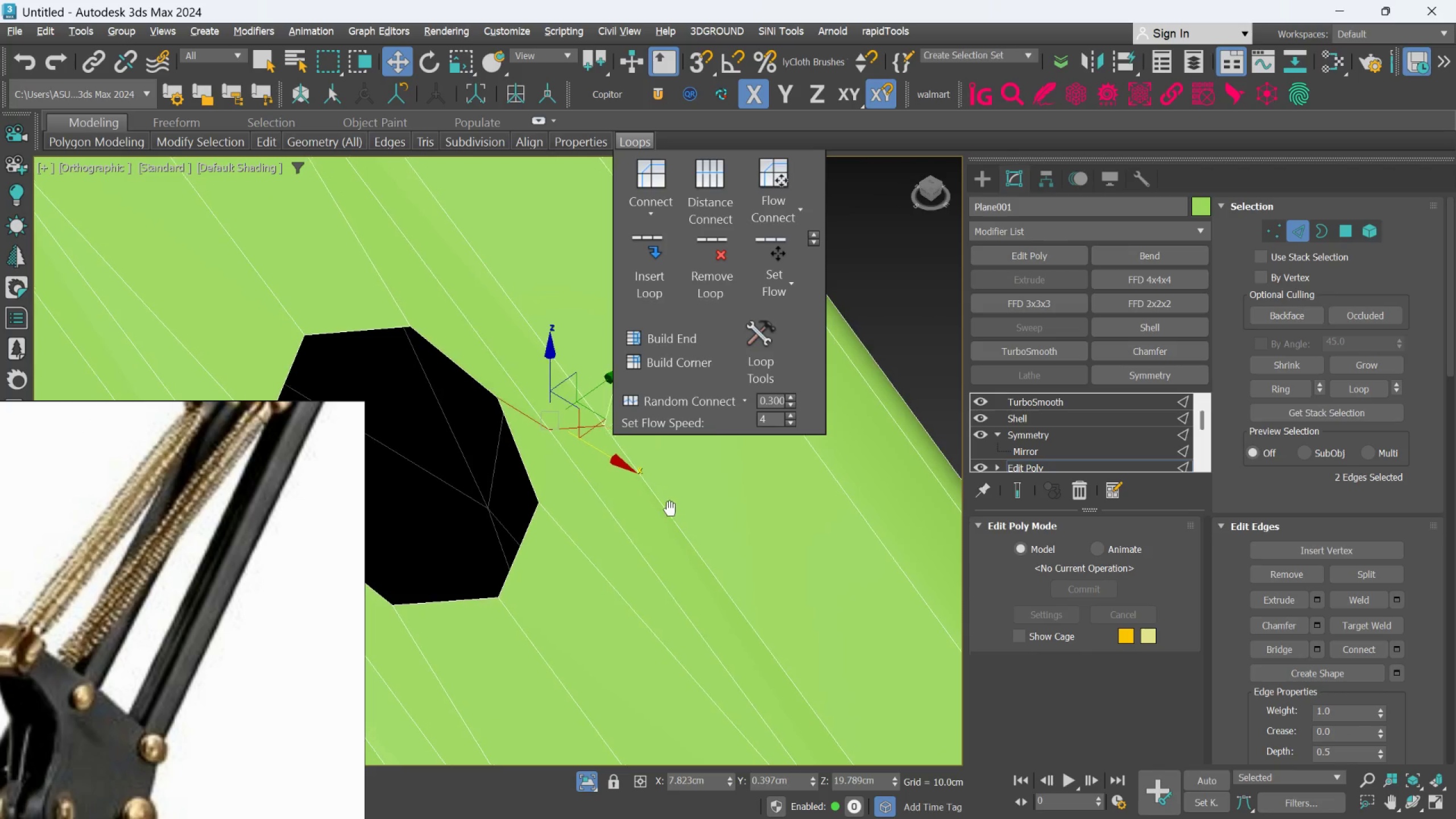 
scroll: coordinate [671, 499], scroll_direction: down, amount: 1.0
 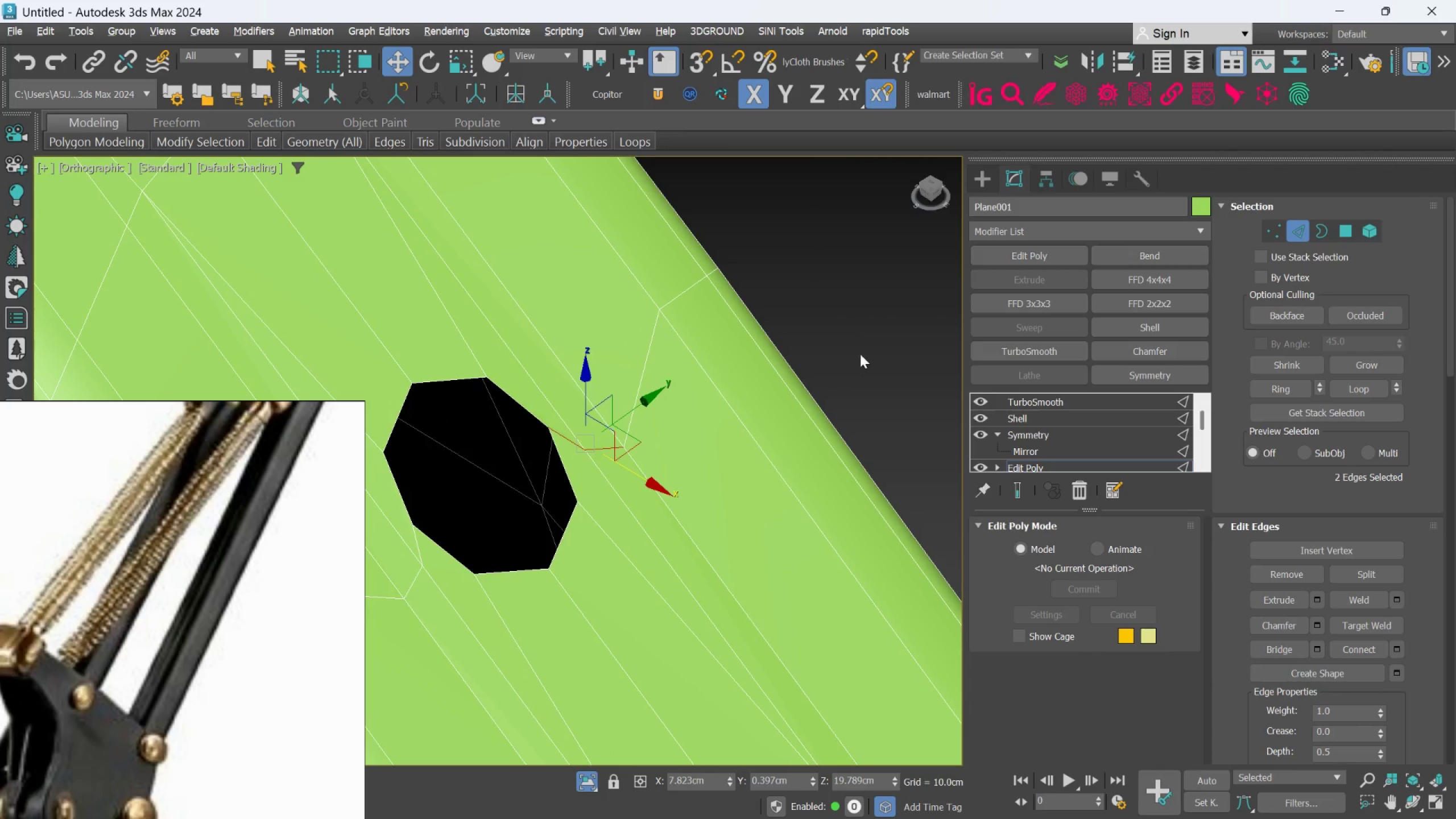 
left_click([861, 353])
 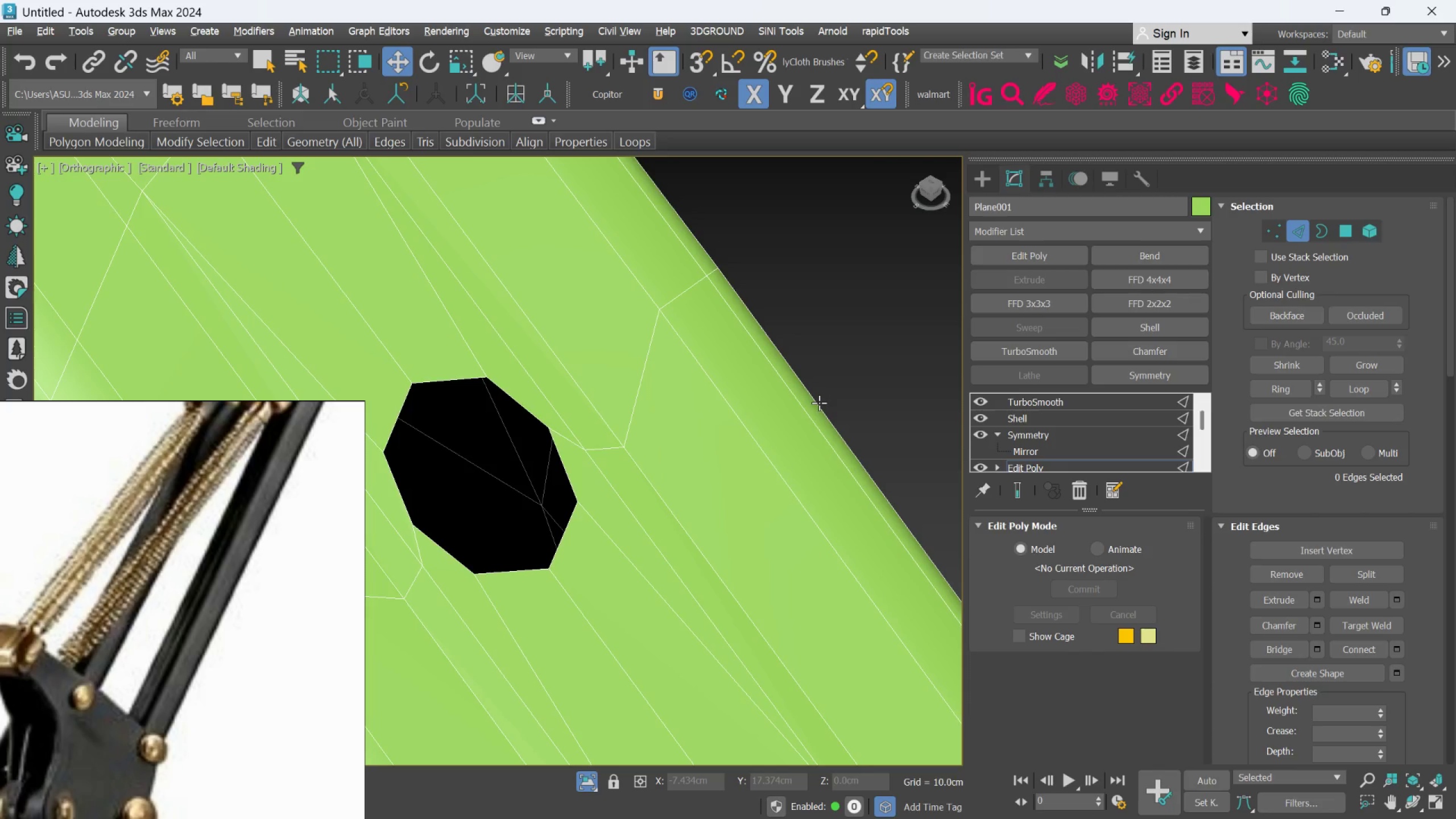 
scroll: coordinate [842, 405], scroll_direction: down, amount: 1.0
 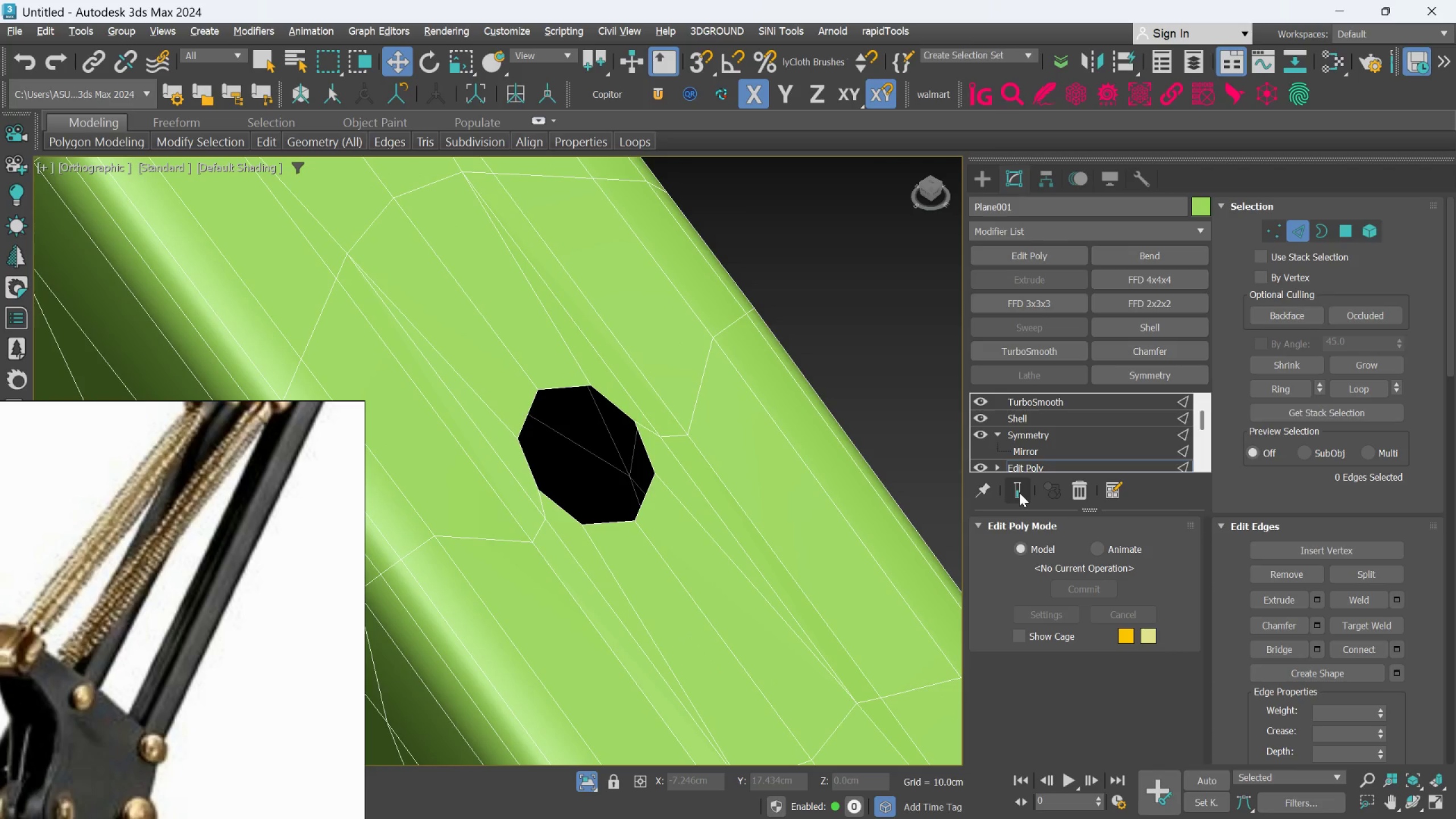 
left_click([1019, 491])
 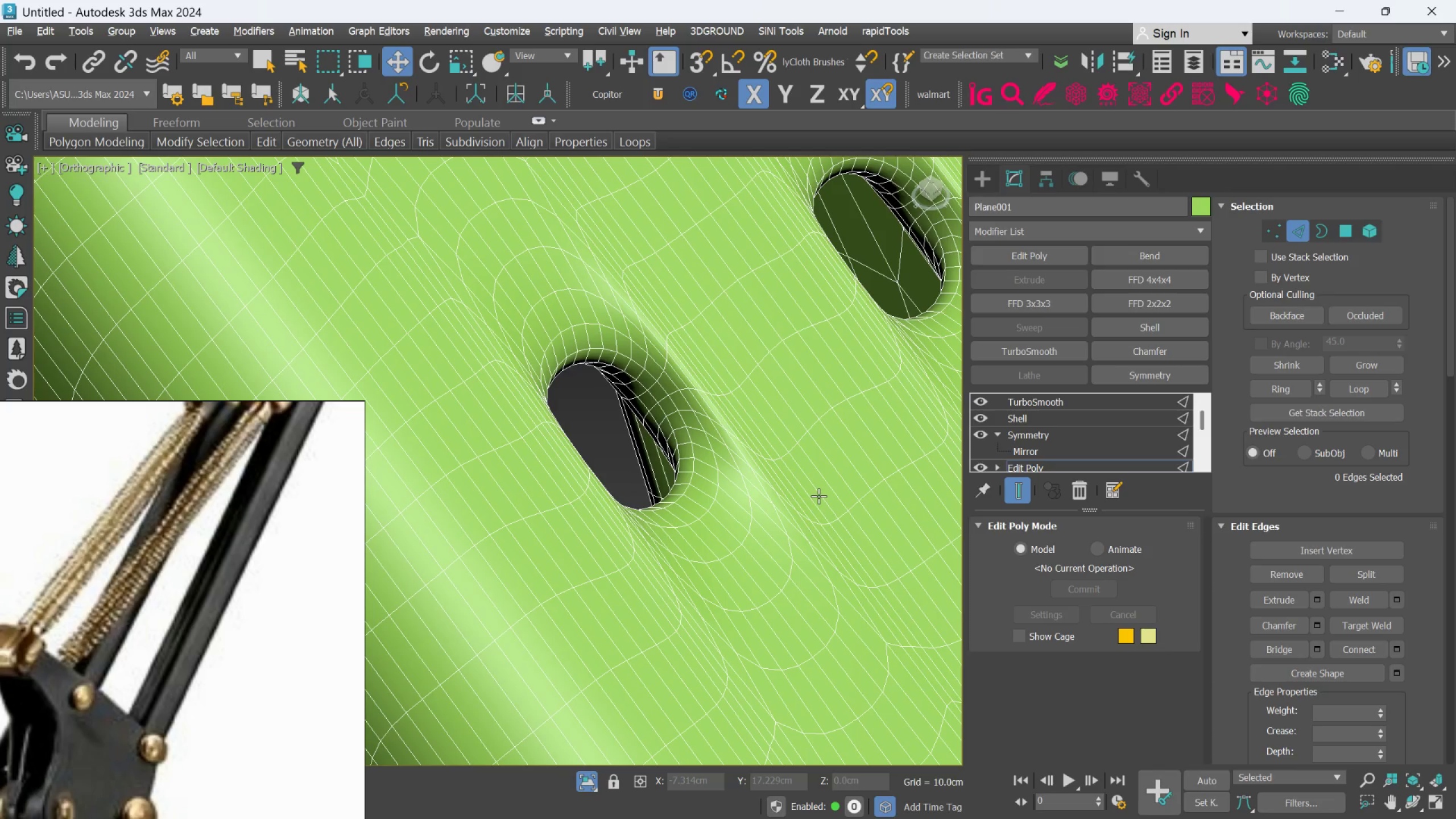 
key(F4)
 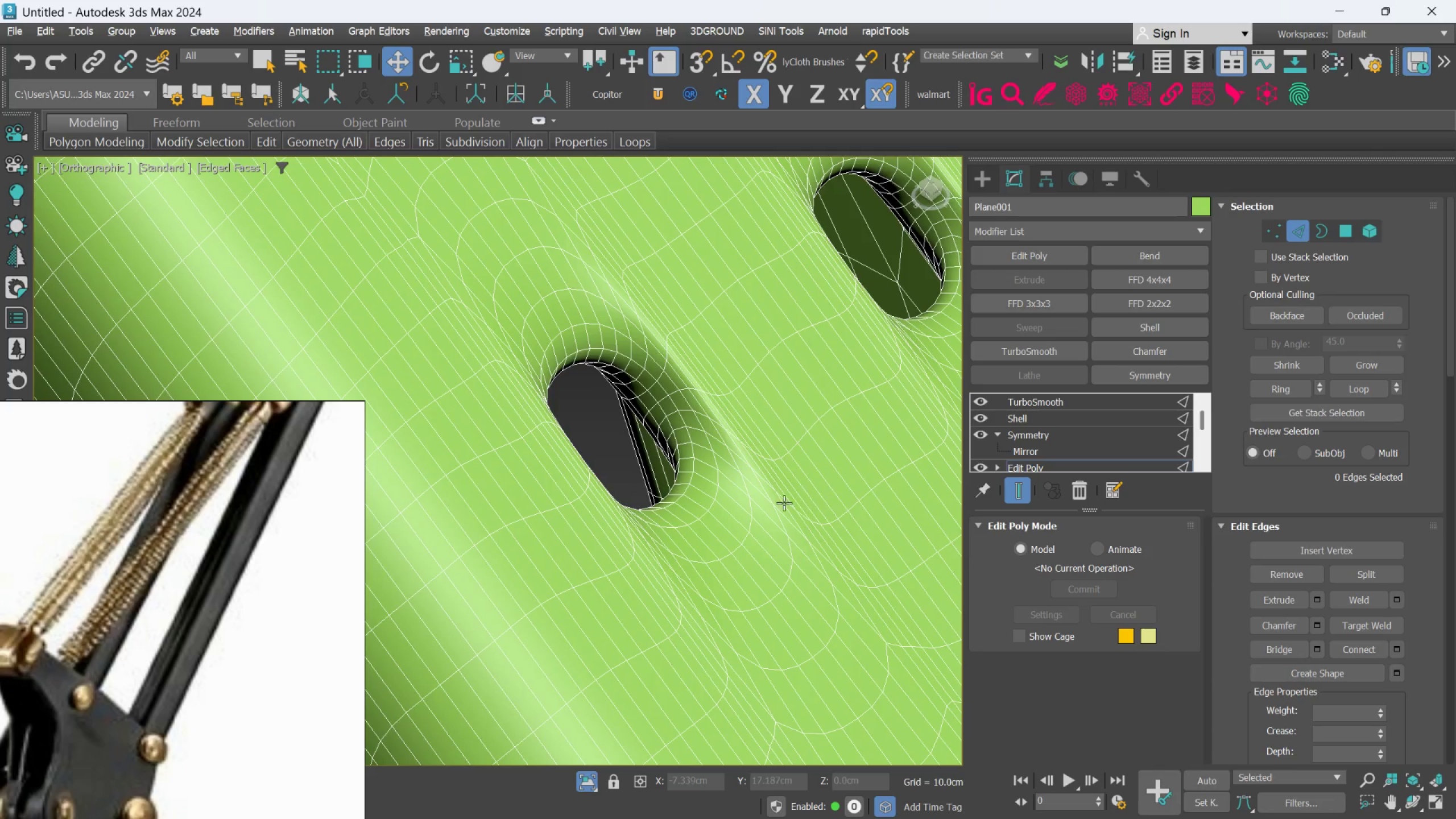 
scroll: coordinate [784, 503], scroll_direction: down, amount: 3.0
 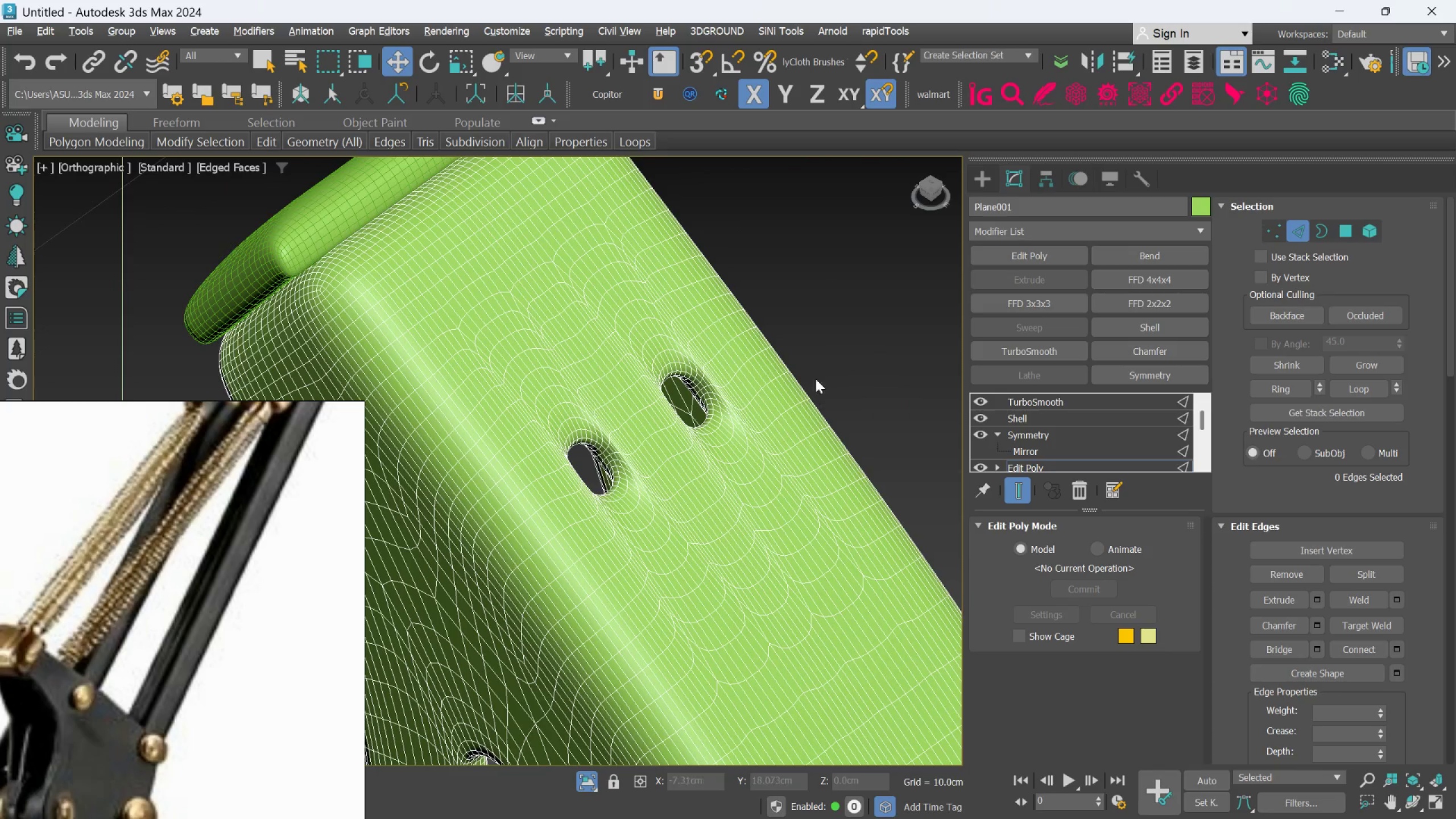 
left_click([832, 347])
 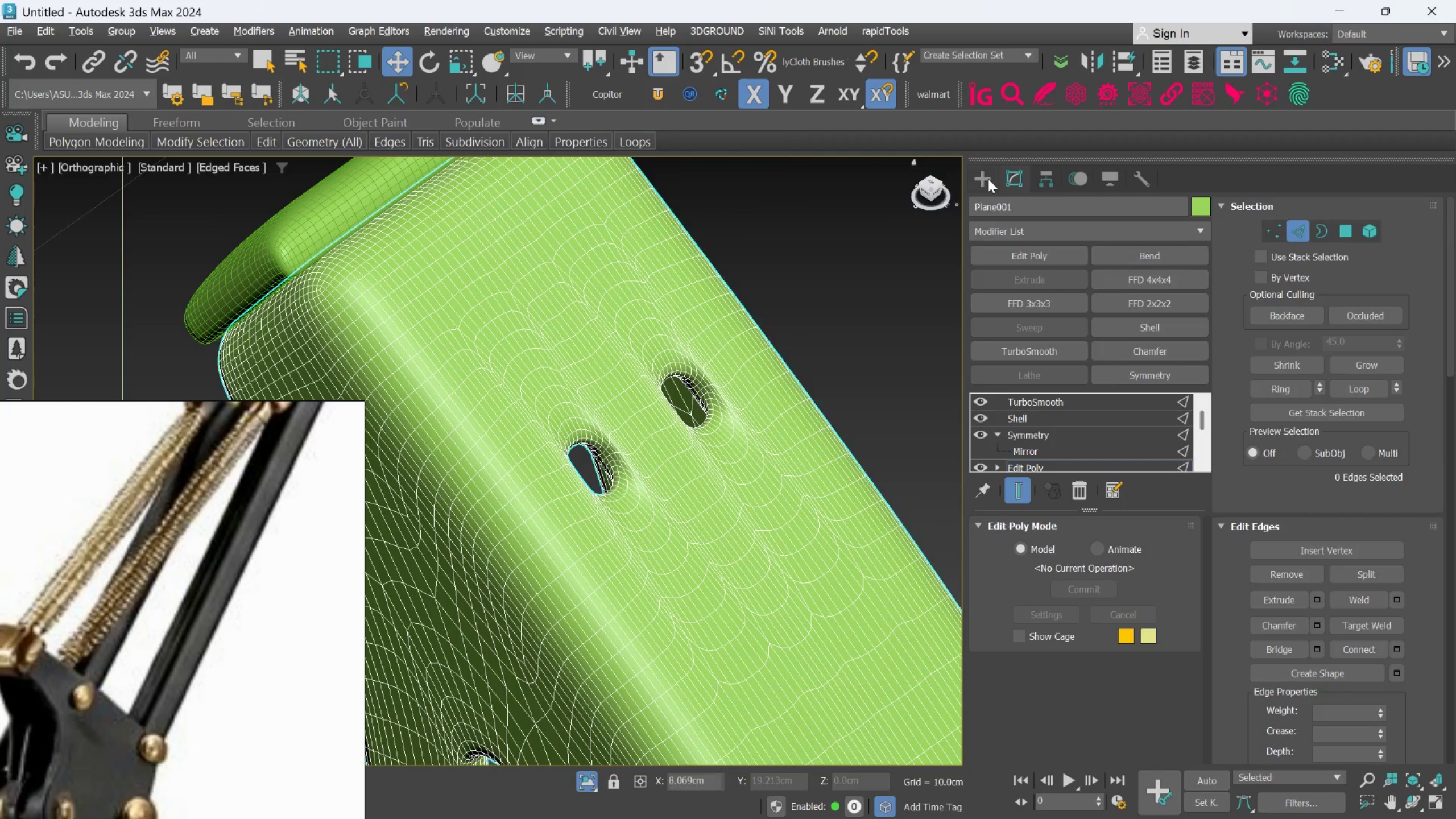 
double_click([861, 269])
 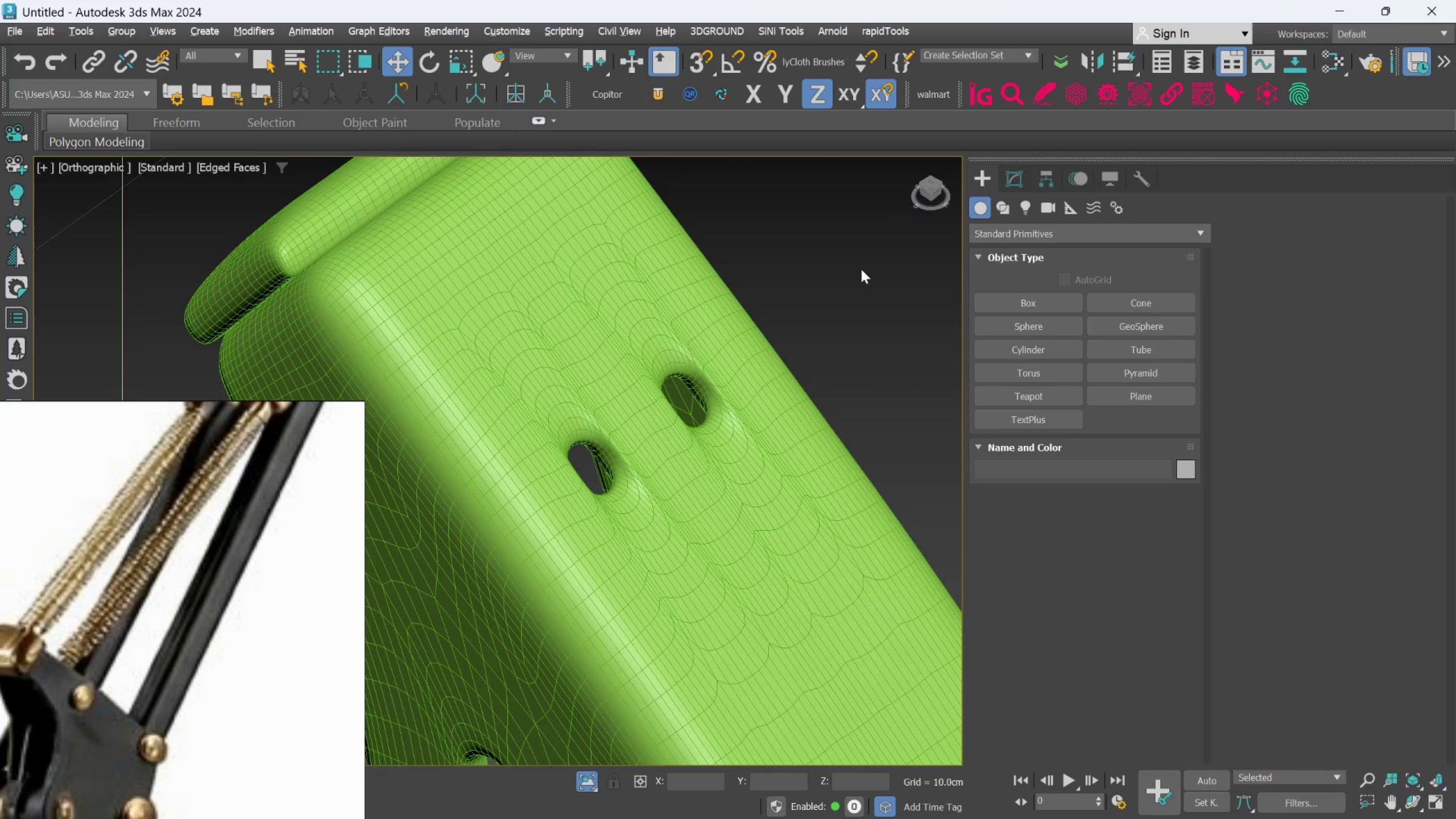 
key(F4)
 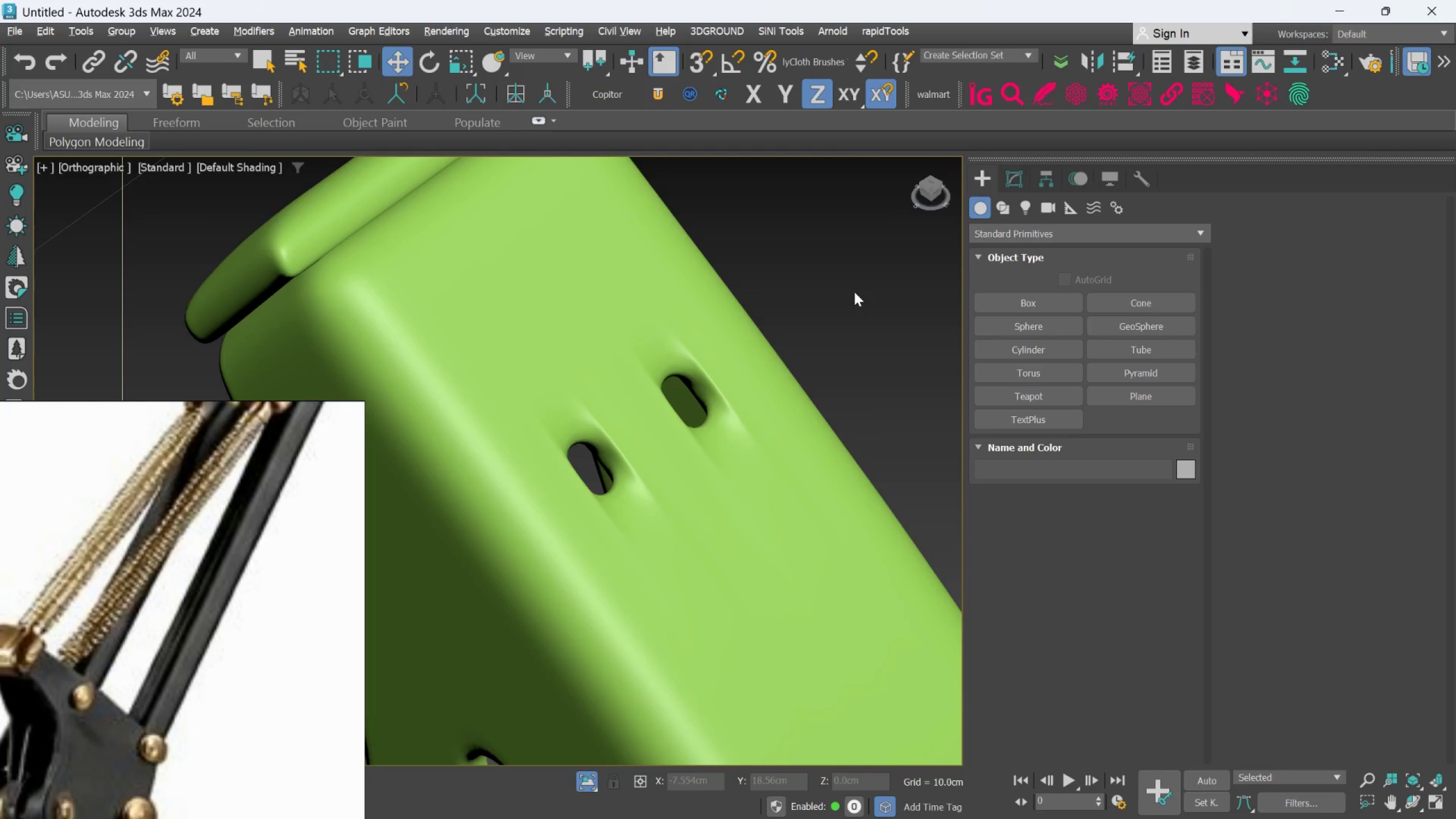 
scroll: coordinate [851, 303], scroll_direction: down, amount: 1.0
 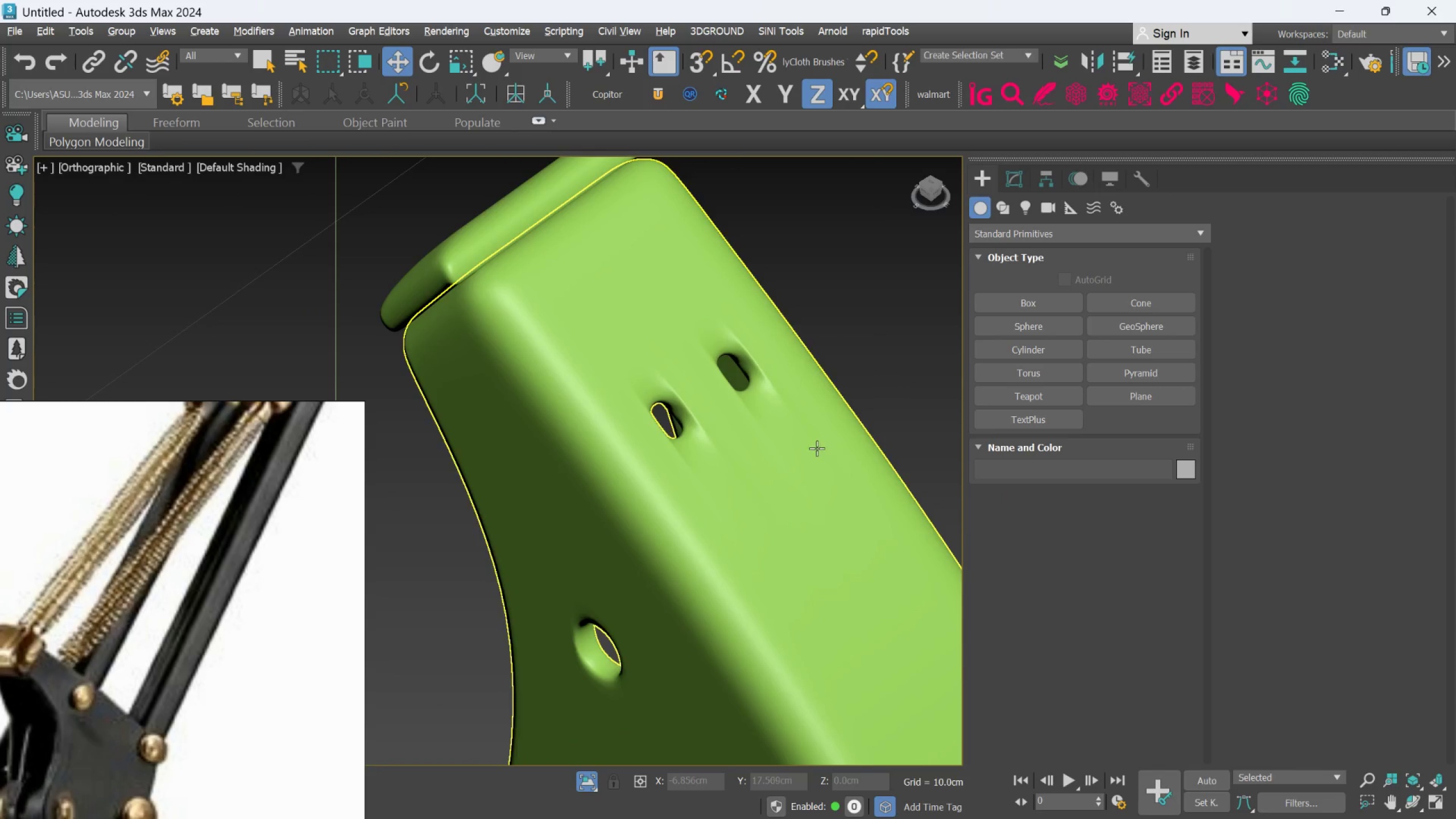 
hold_key(key=AltLeft, duration=0.38)
 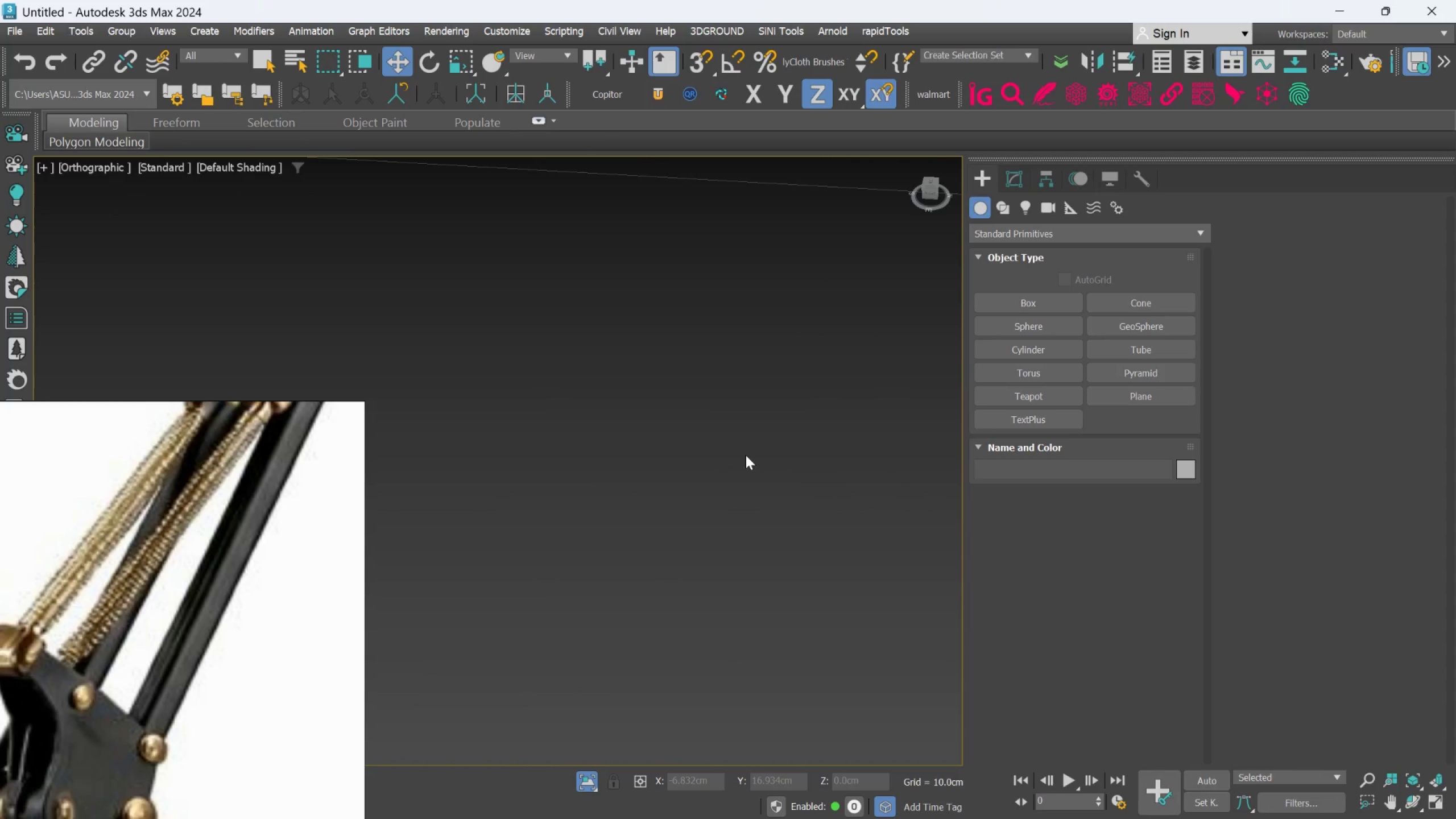 
scroll: coordinate [746, 455], scroll_direction: down, amount: 5.0
 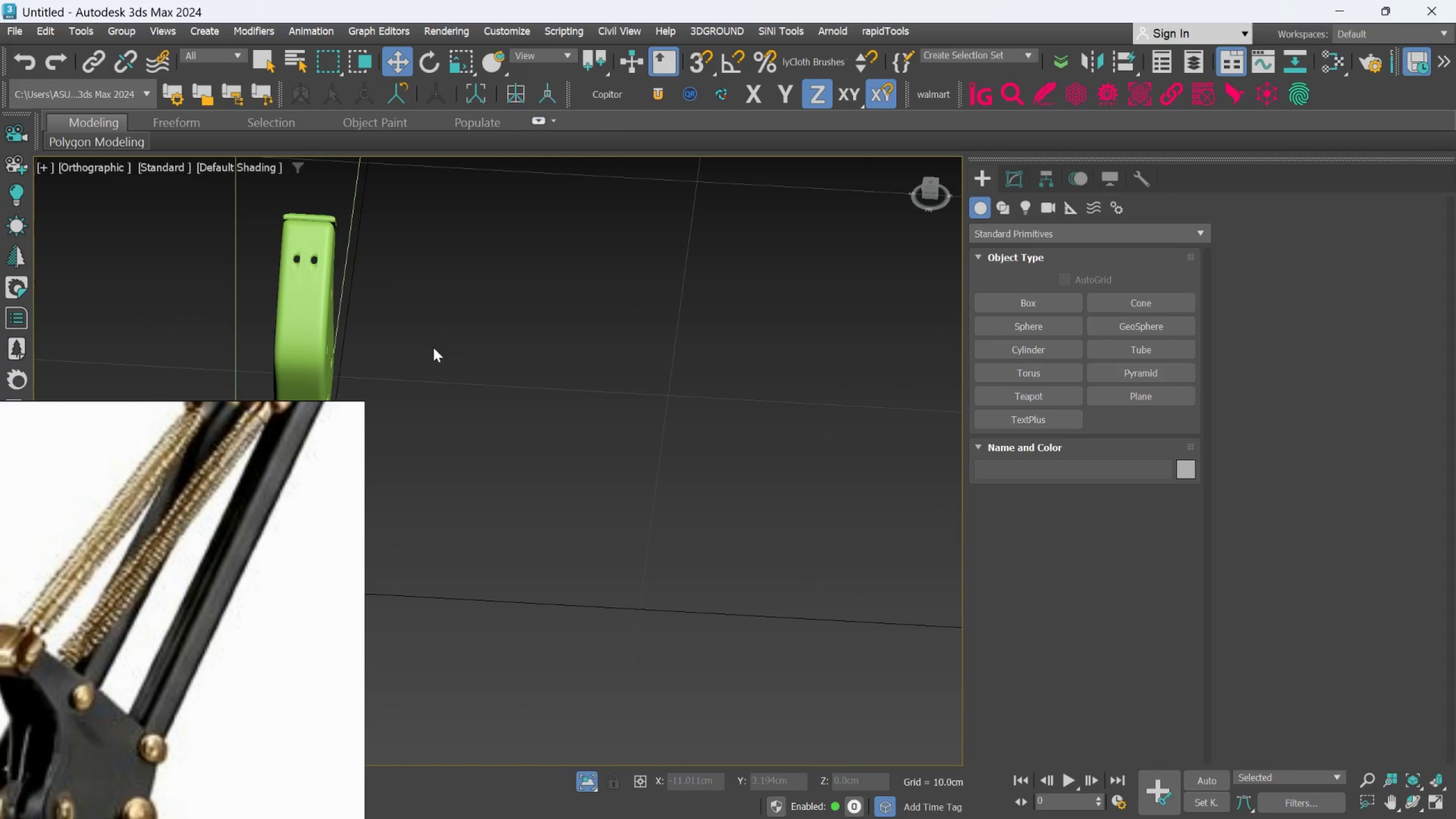 
scroll: coordinate [424, 344], scroll_direction: up, amount: 6.0
 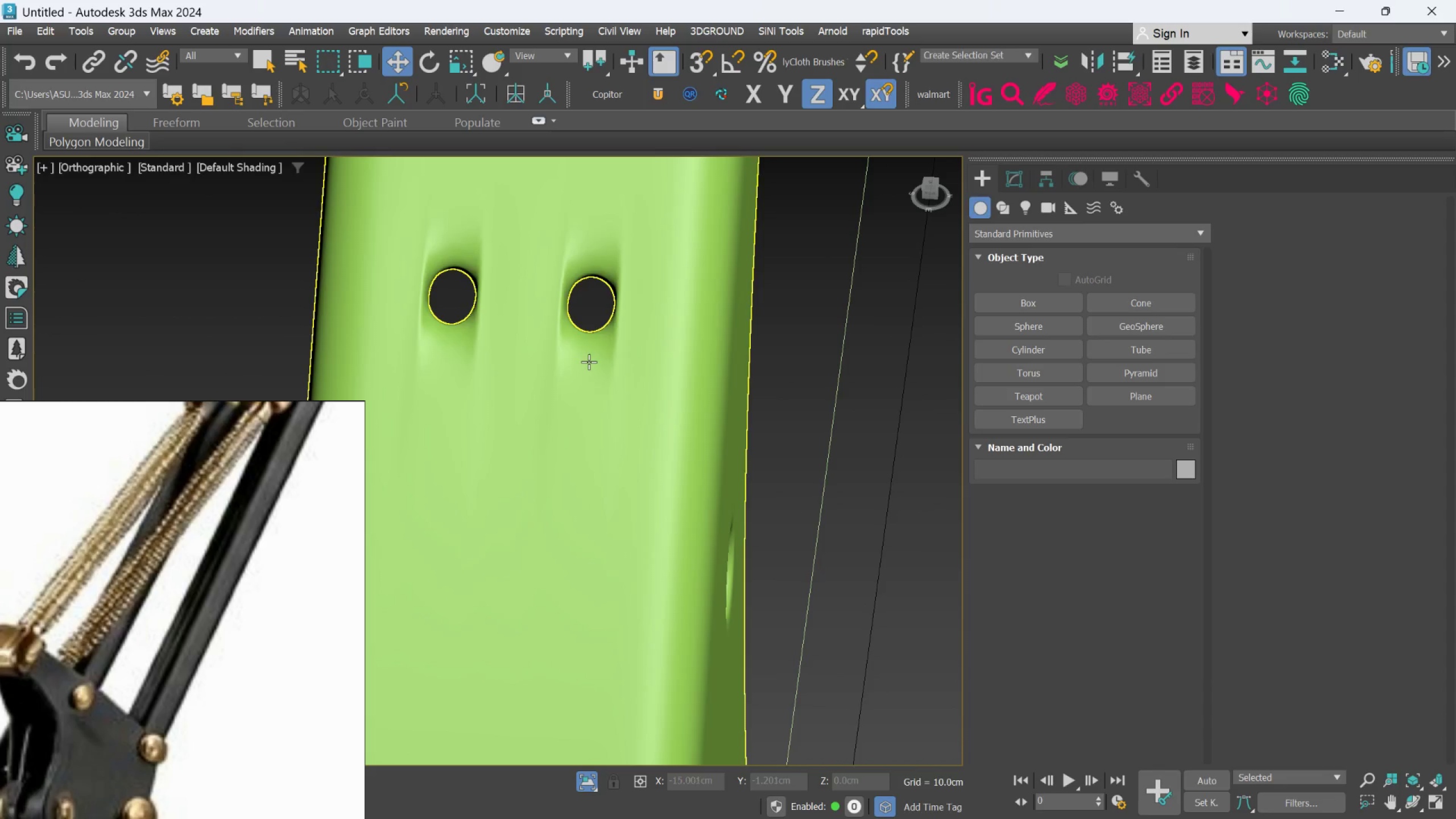 
scroll: coordinate [596, 390], scroll_direction: down, amount: 3.0
 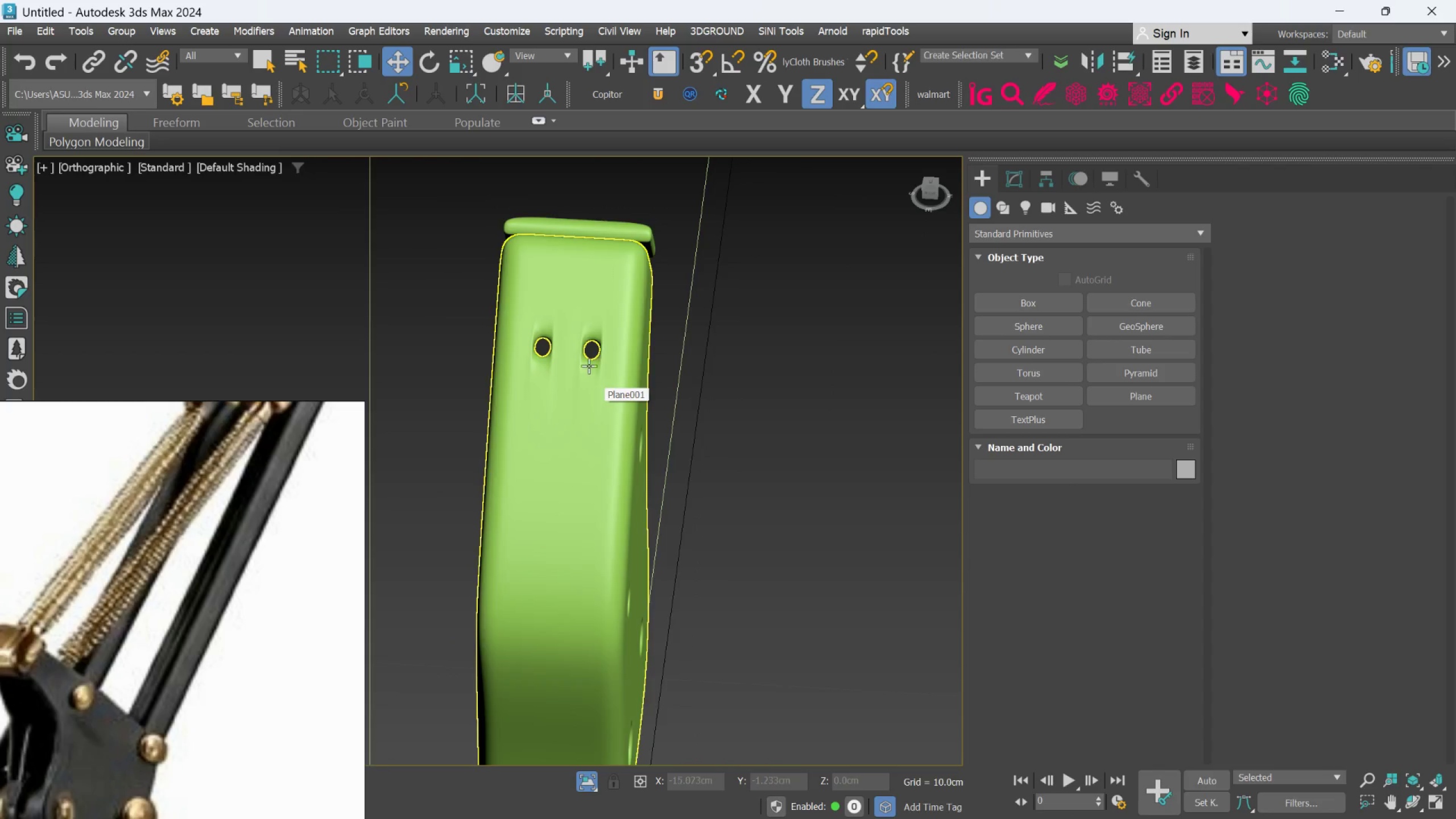 
scroll: coordinate [589, 359], scroll_direction: up, amount: 5.0
 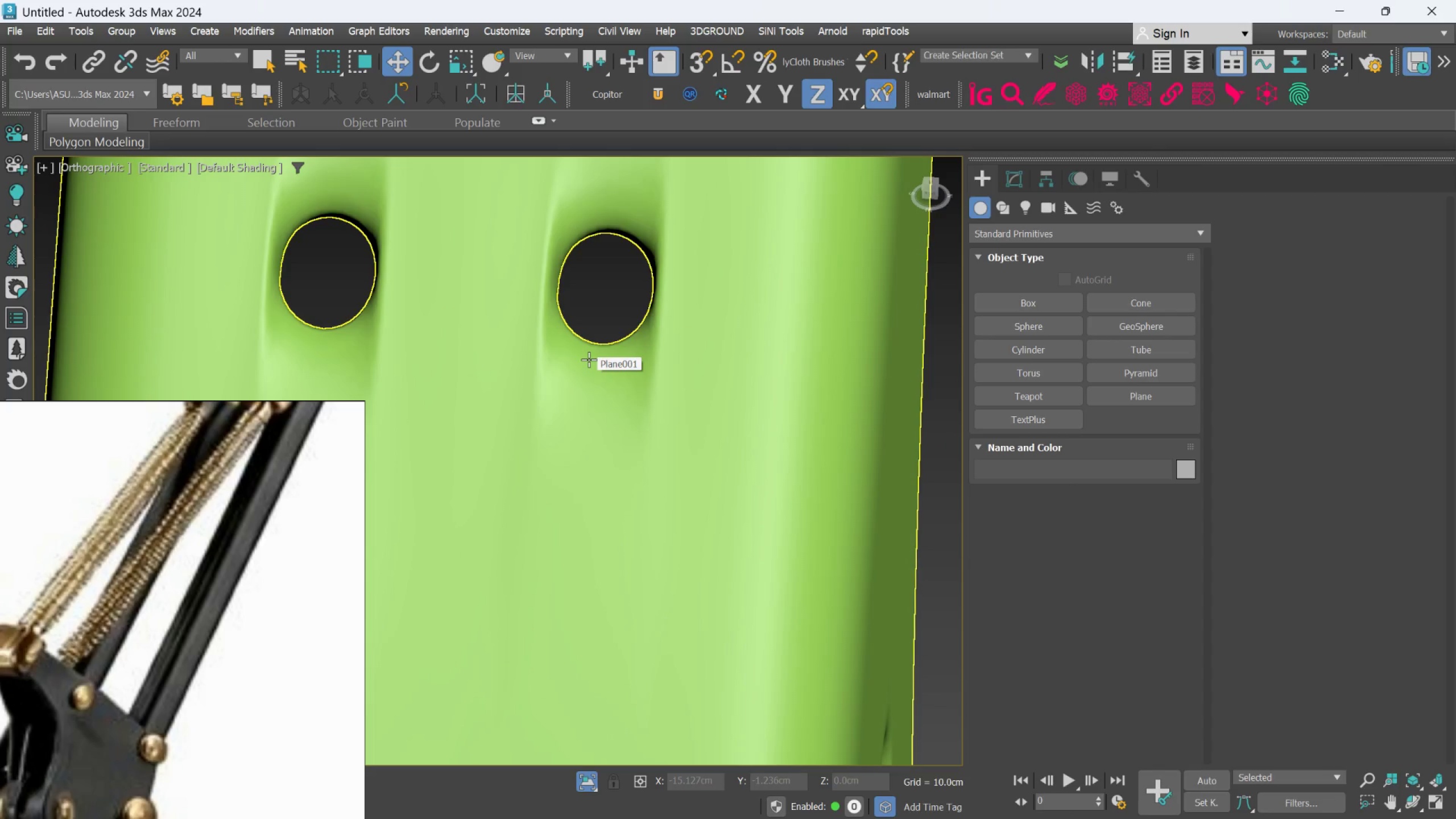 
scroll: coordinate [589, 359], scroll_direction: down, amount: 3.0
 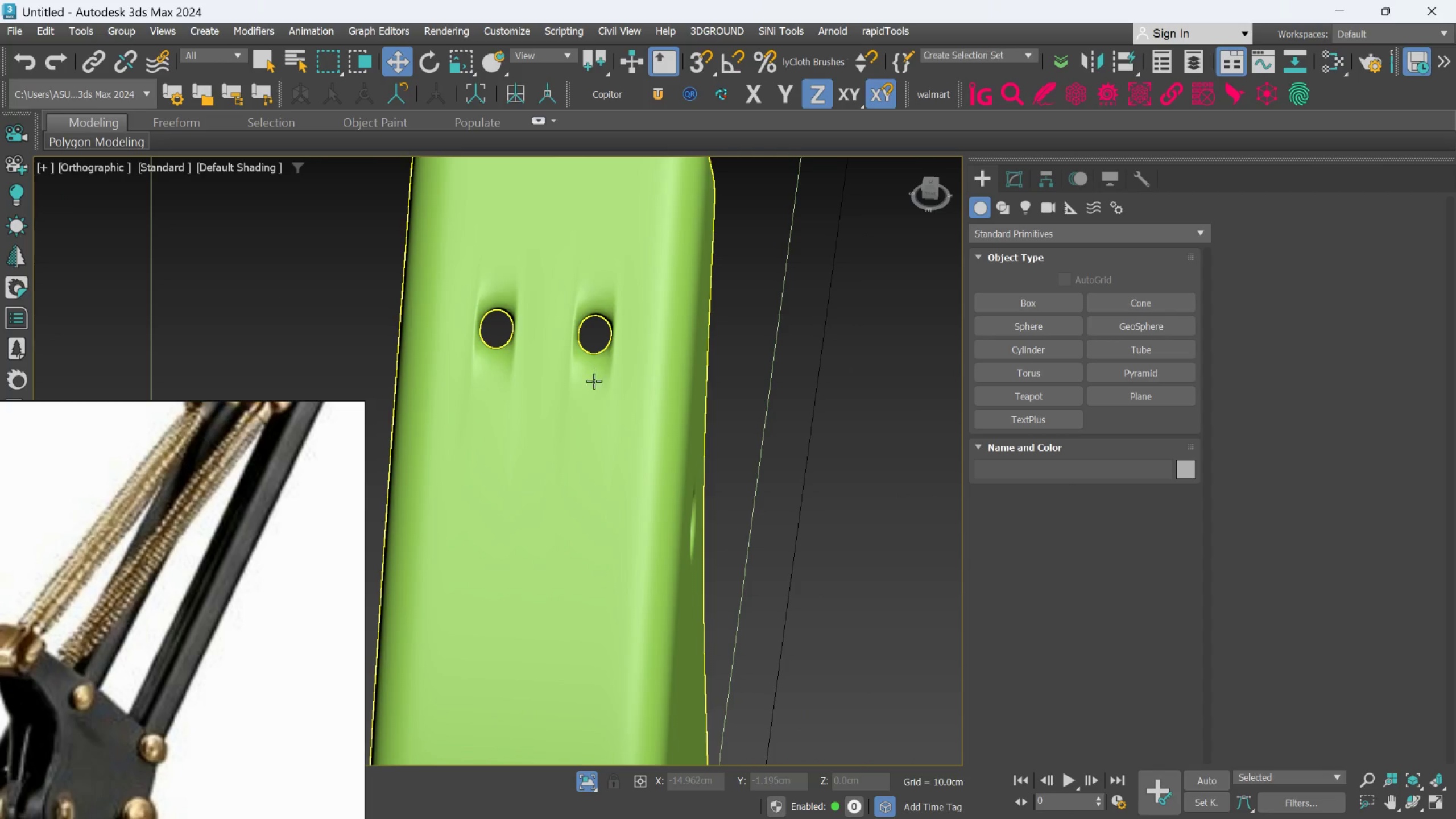 
hold_key(key=AltLeft, duration=0.66)
 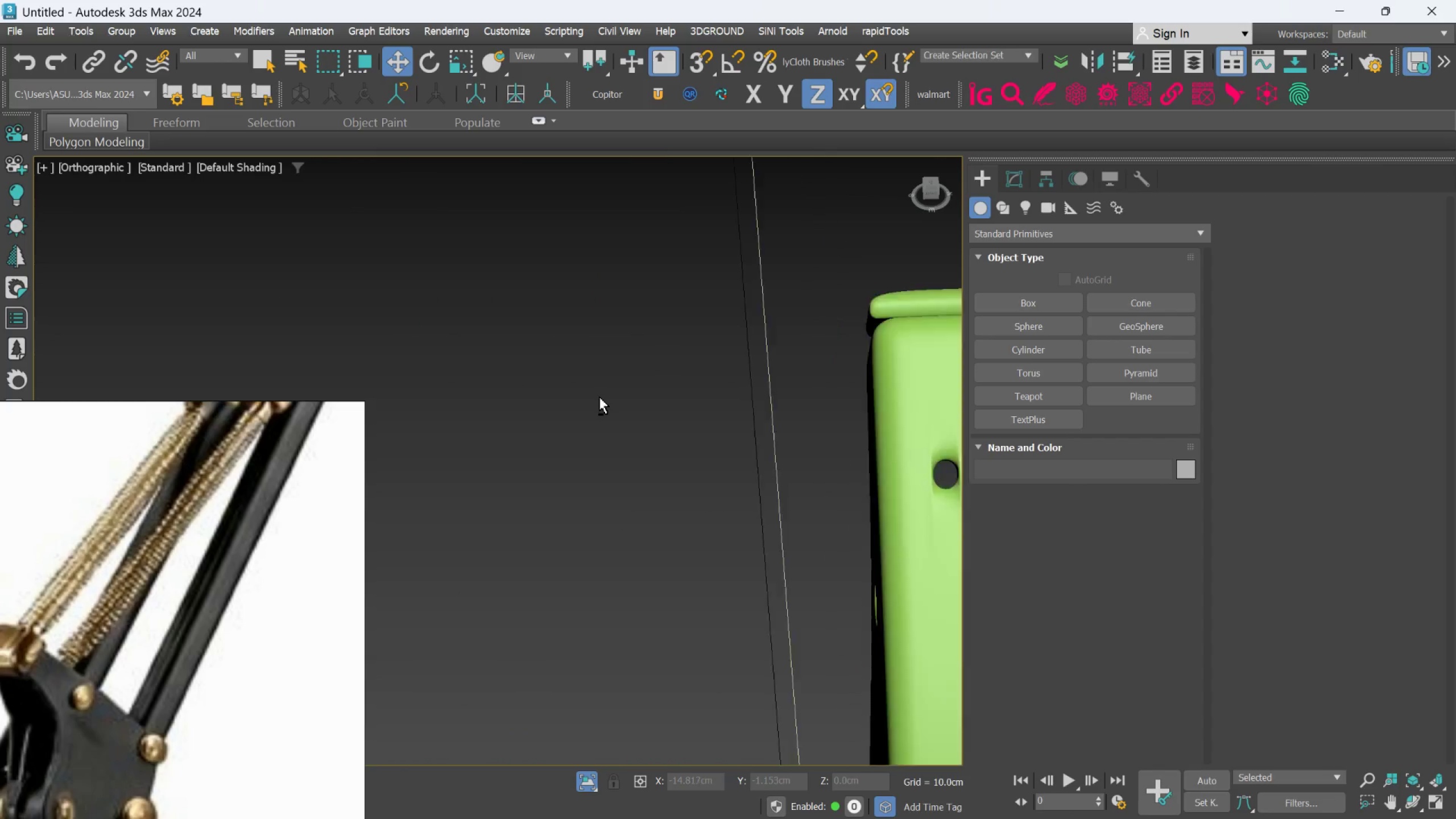 
scroll: coordinate [599, 397], scroll_direction: down, amount: 3.0
 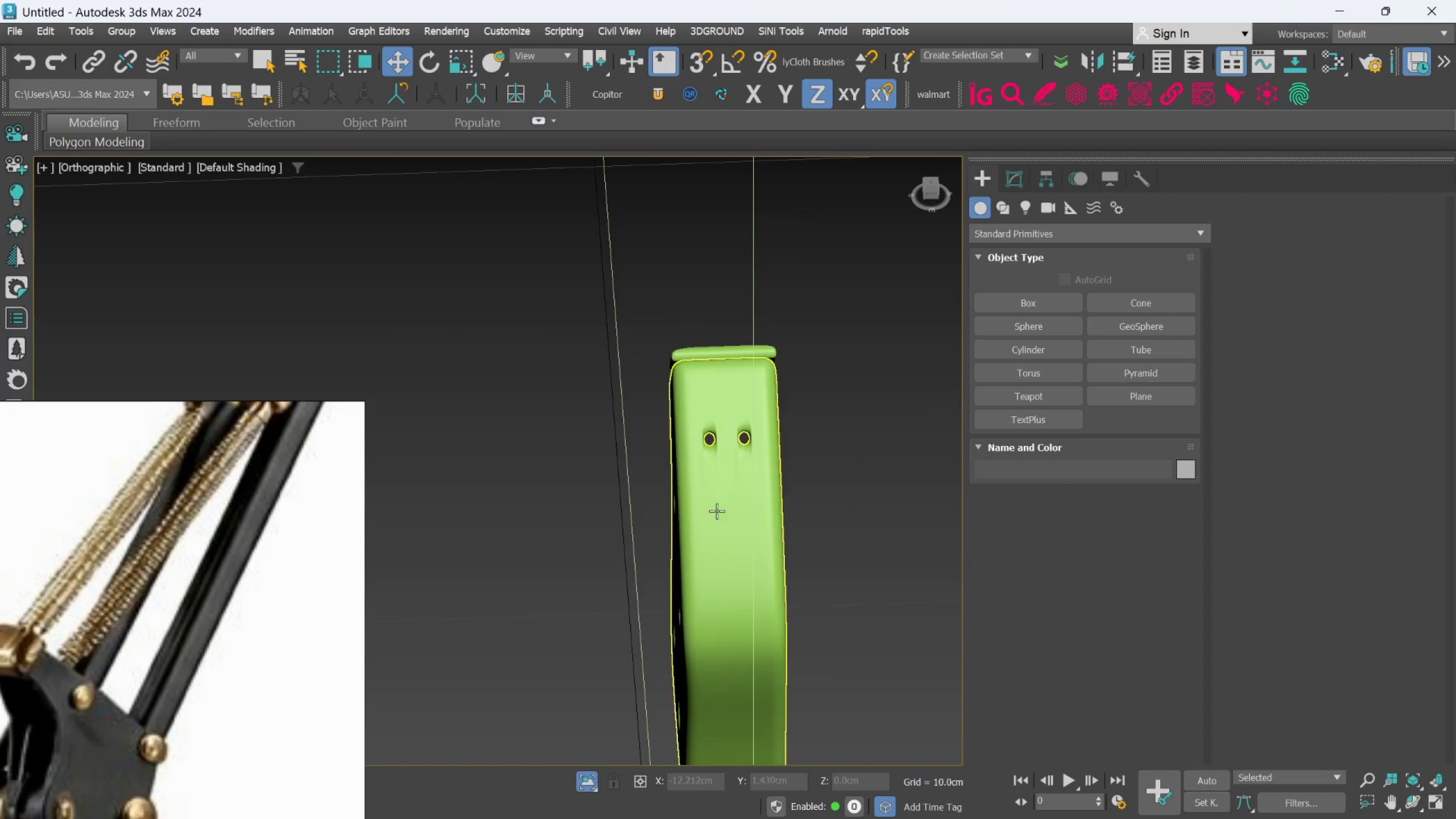 
left_click([718, 507])
 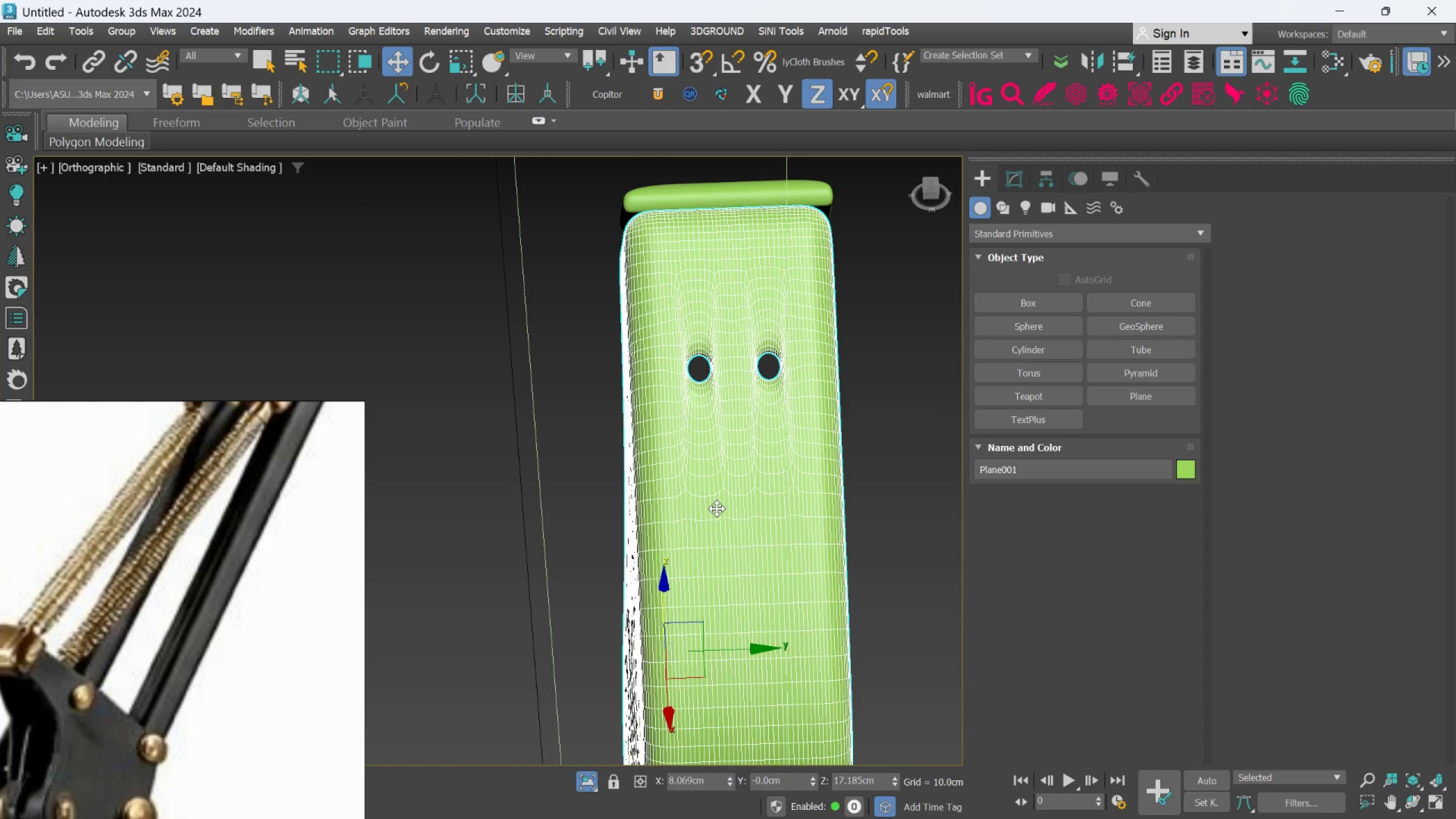 
scroll: coordinate [720, 509], scroll_direction: up, amount: 2.0
 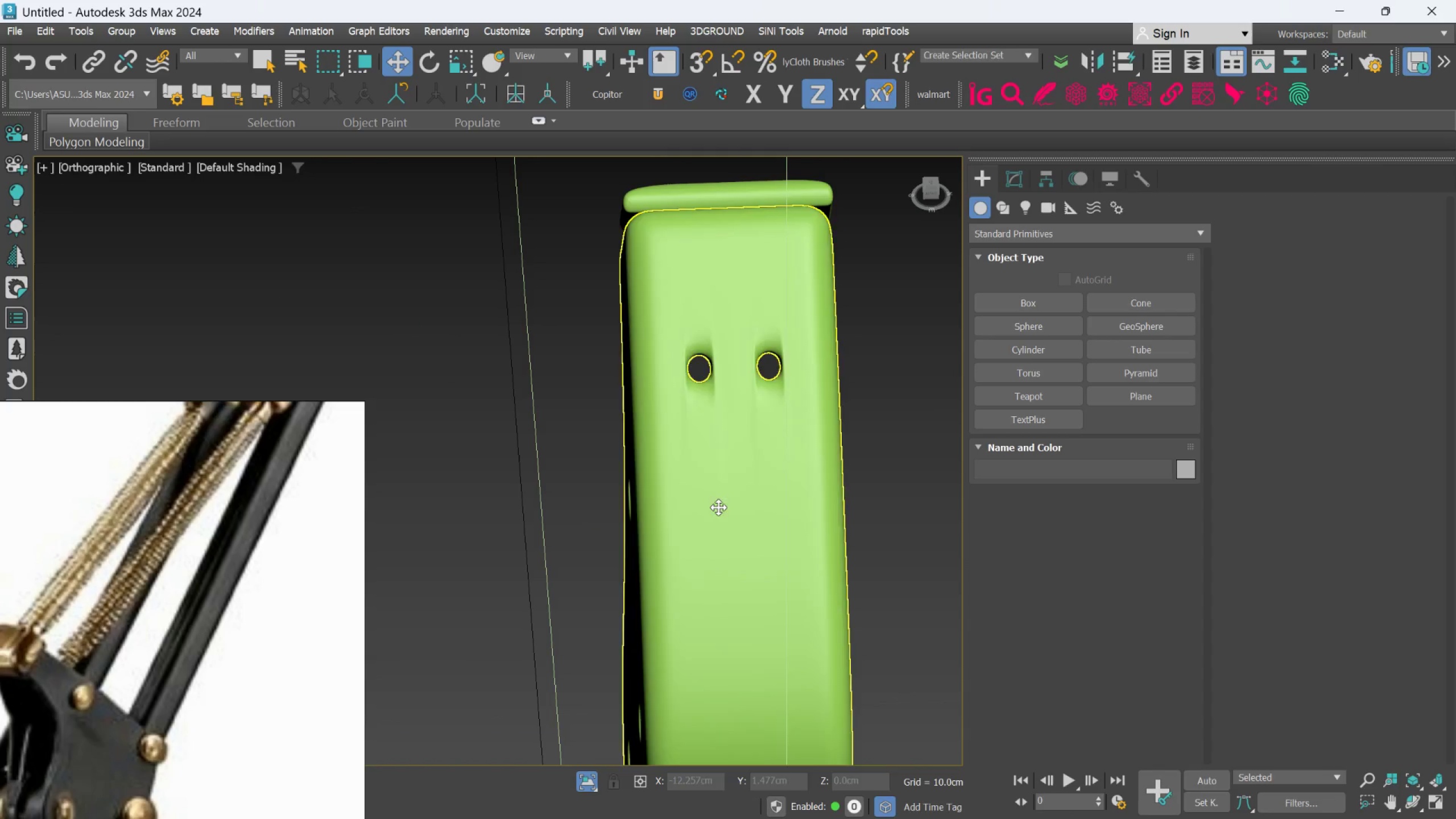 
hold_key(key=AltLeft, duration=0.72)
 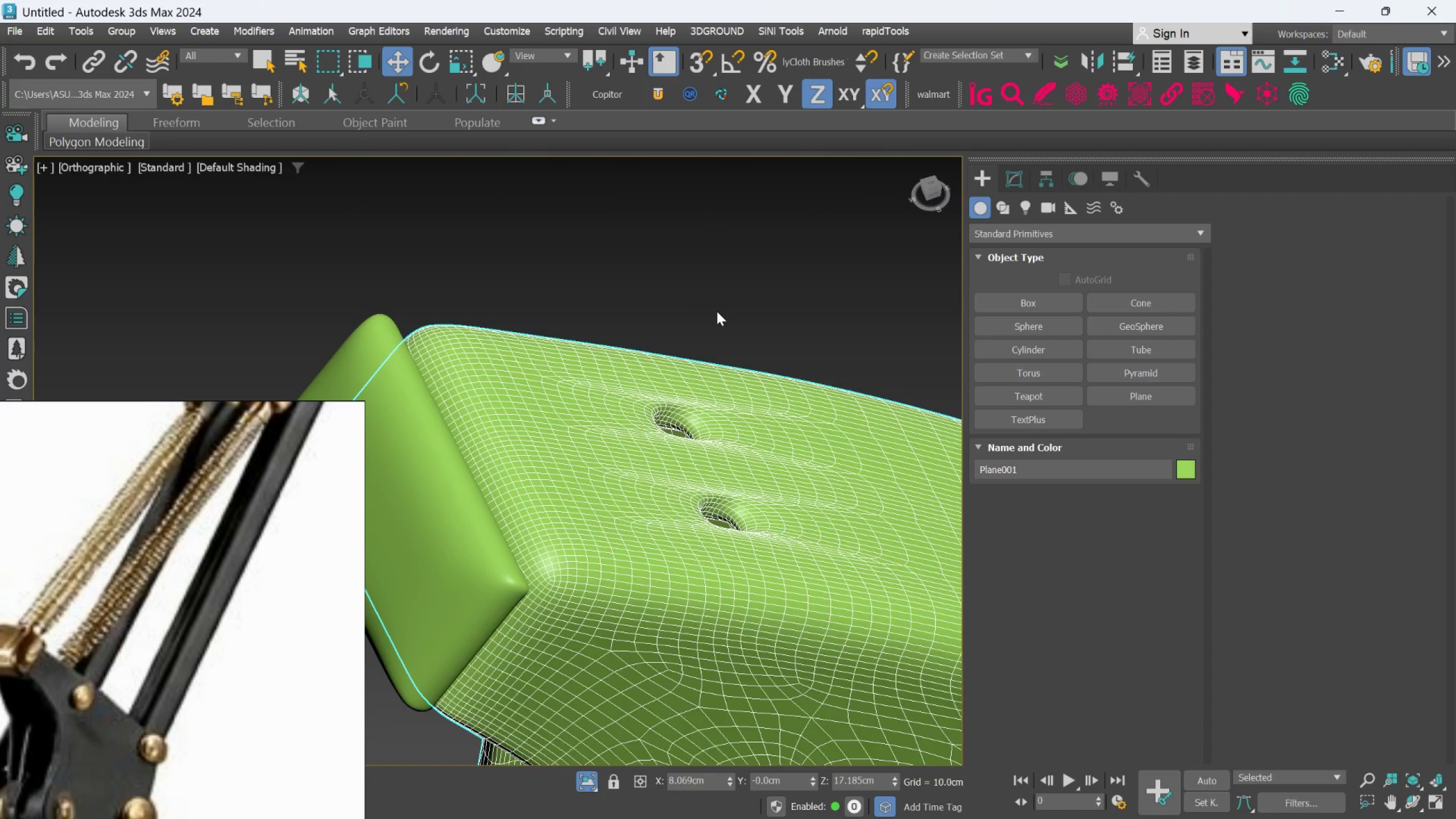 
left_click([717, 311])
 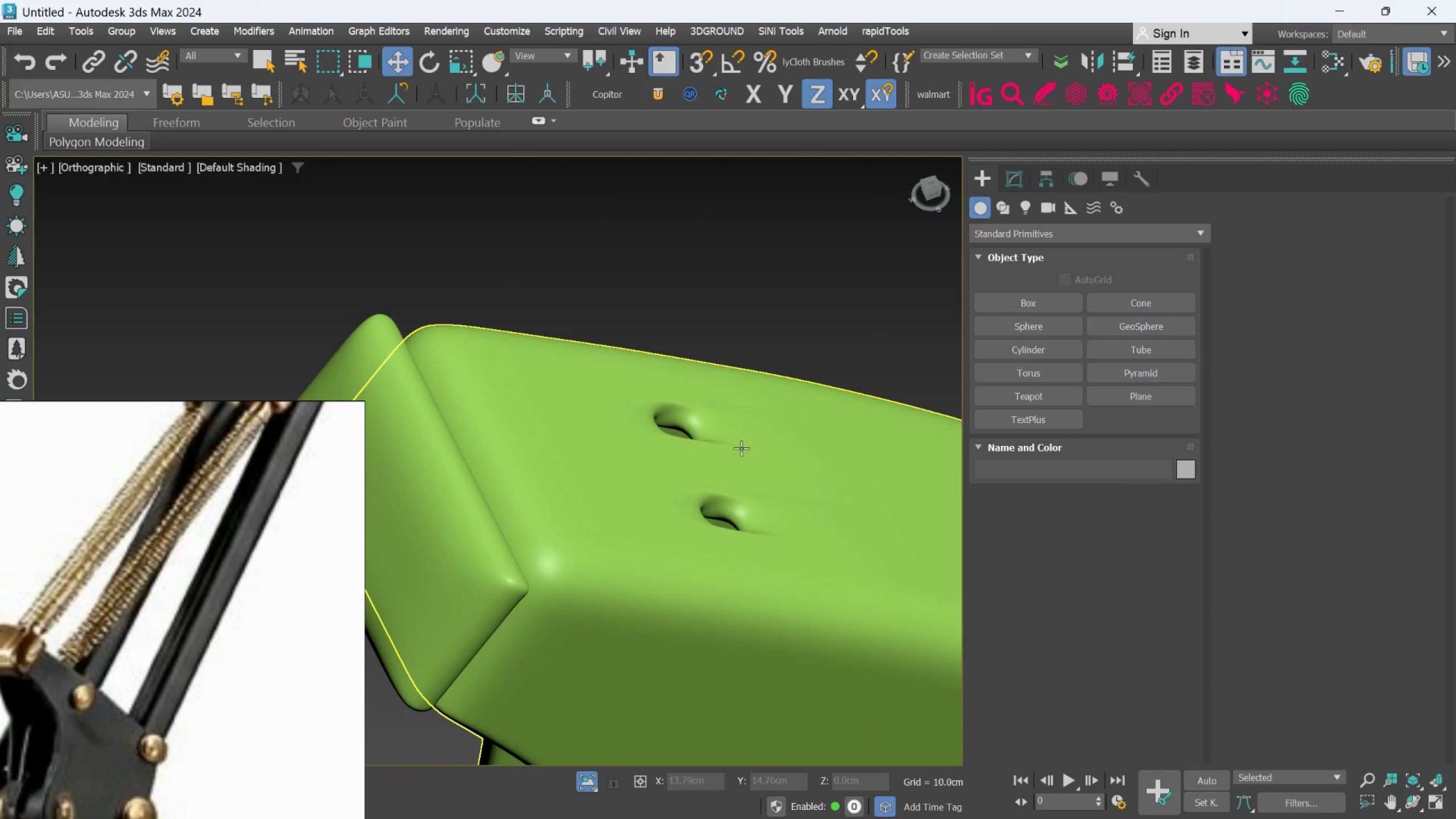 
scroll: coordinate [741, 449], scroll_direction: up, amount: 4.0
 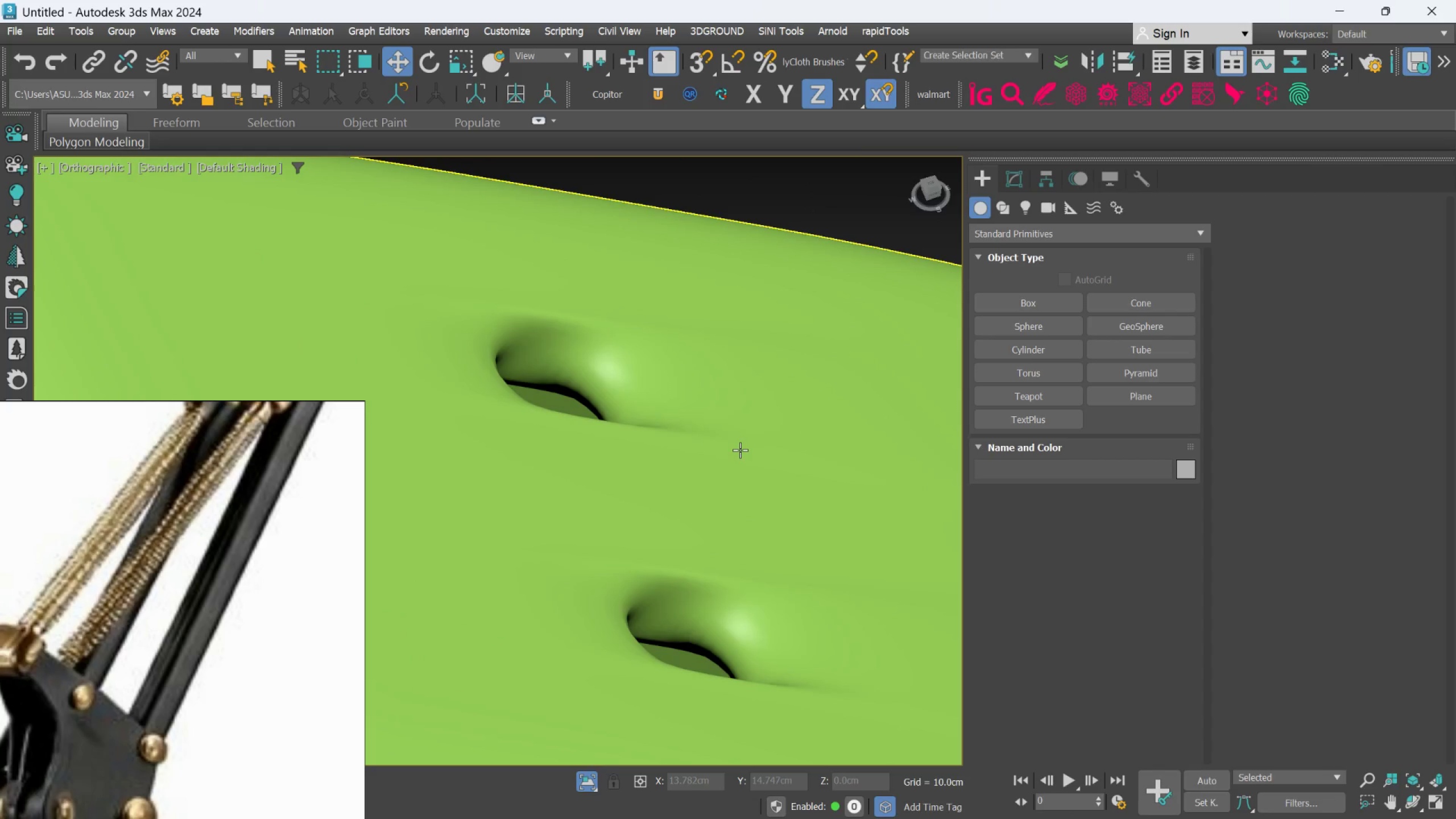 
scroll: coordinate [736, 458], scroll_direction: down, amount: 3.0
 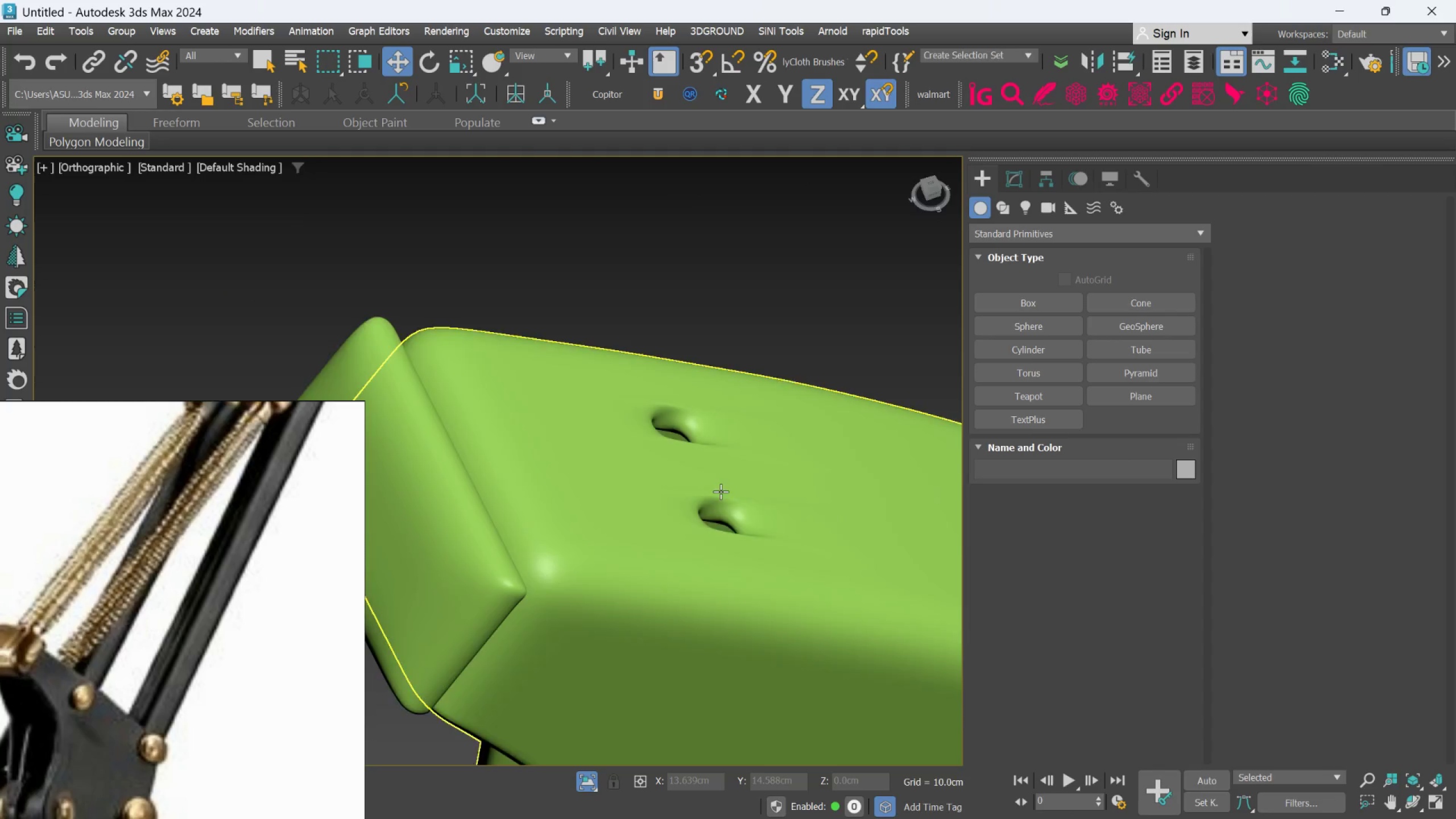 
left_click([683, 522])
 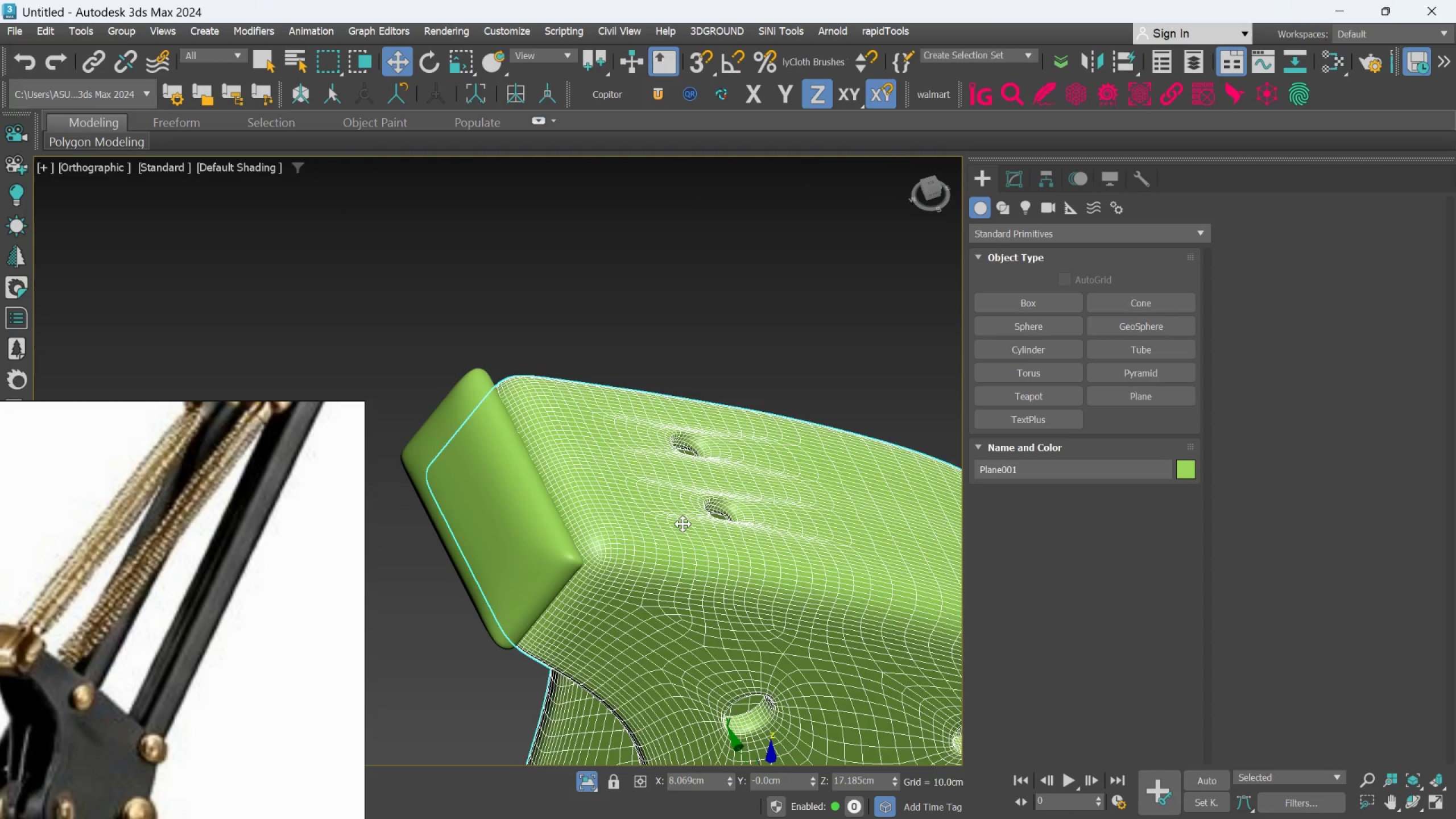 
scroll: coordinate [721, 491], scroll_direction: down, amount: 1.0
 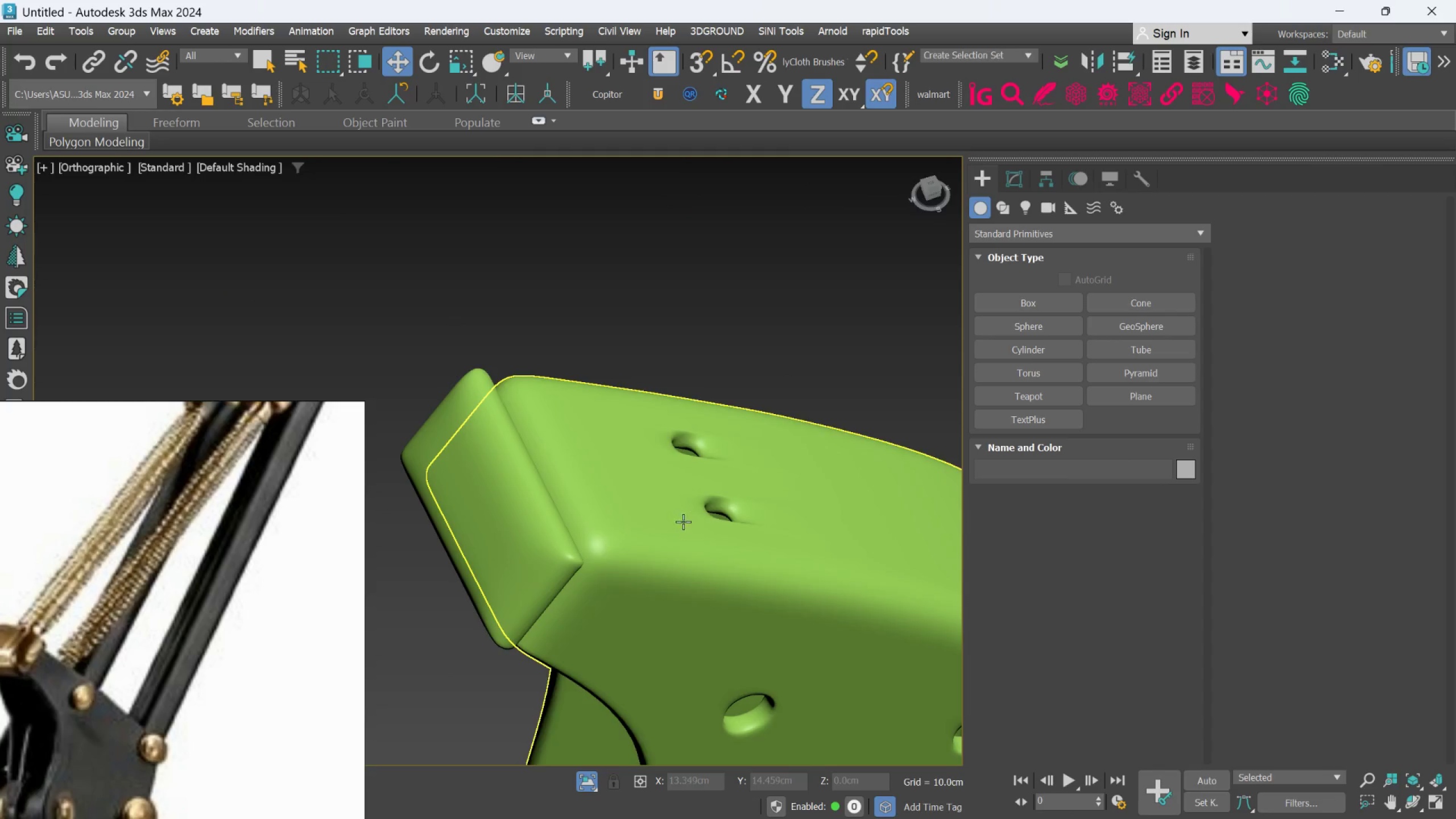 
hold_key(key=AltLeft, duration=0.98)
 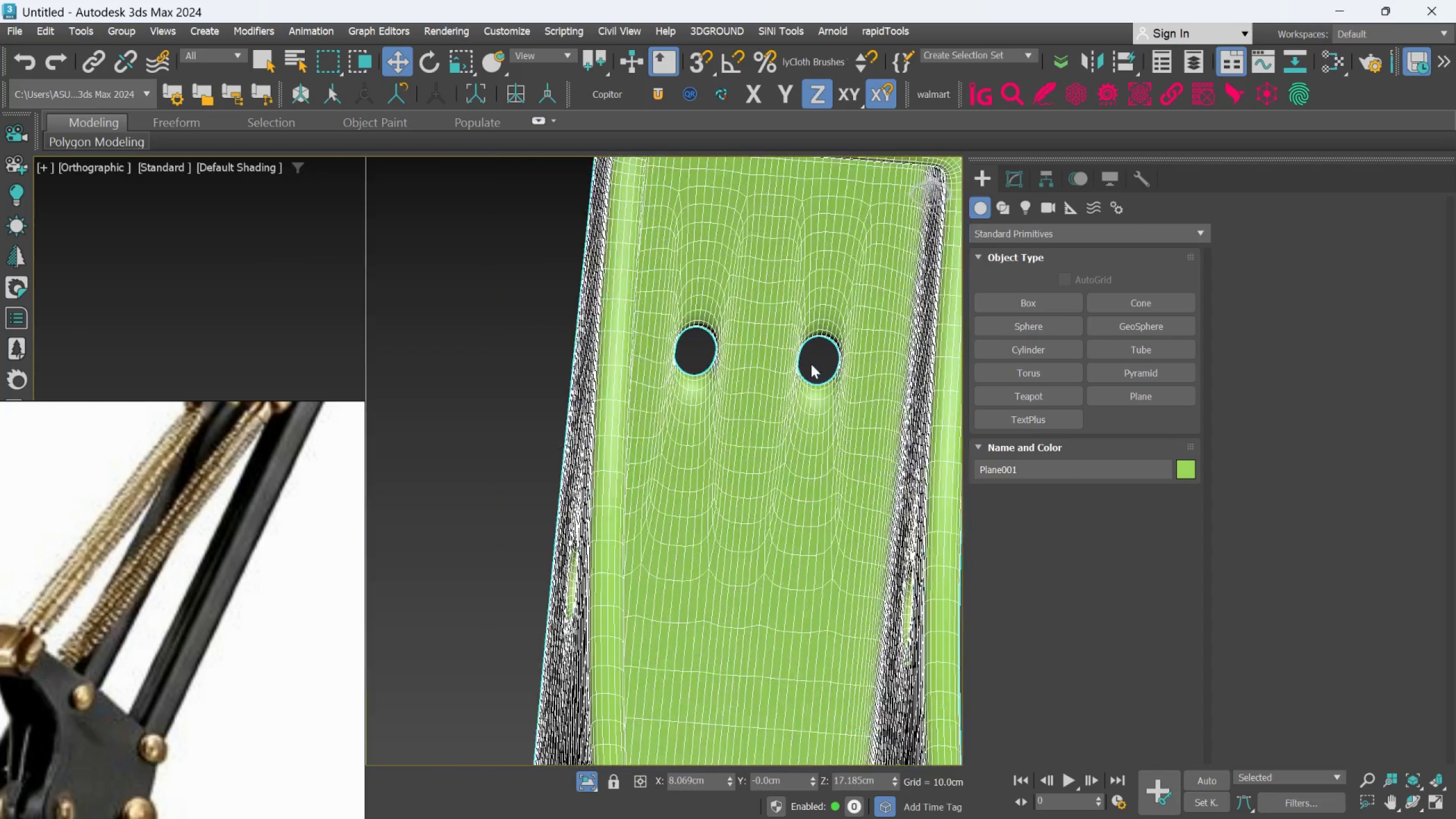 
scroll: coordinate [816, 360], scroll_direction: up, amount: 5.0
 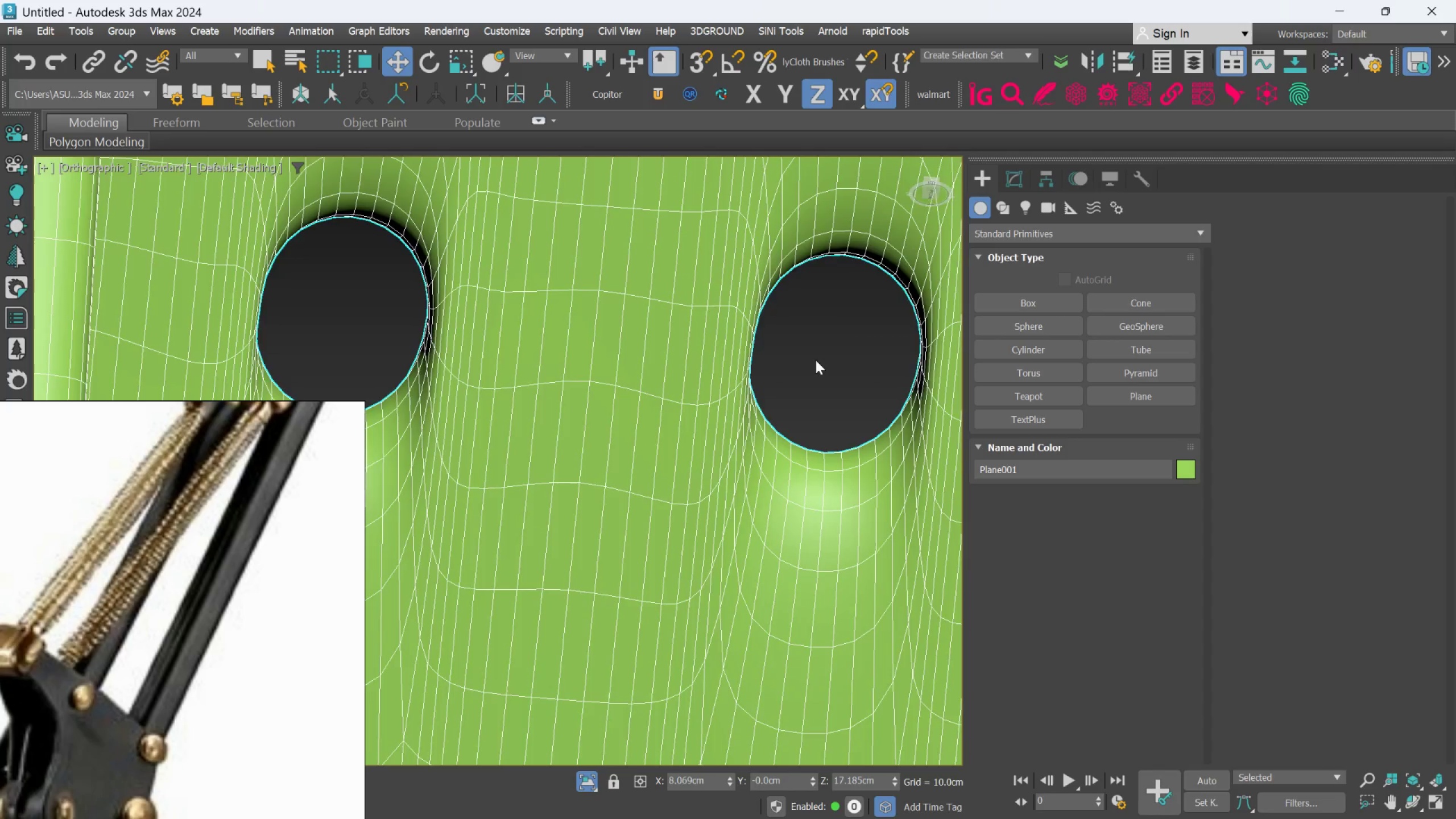 
hold_key(key=AltLeft, duration=1.22)
 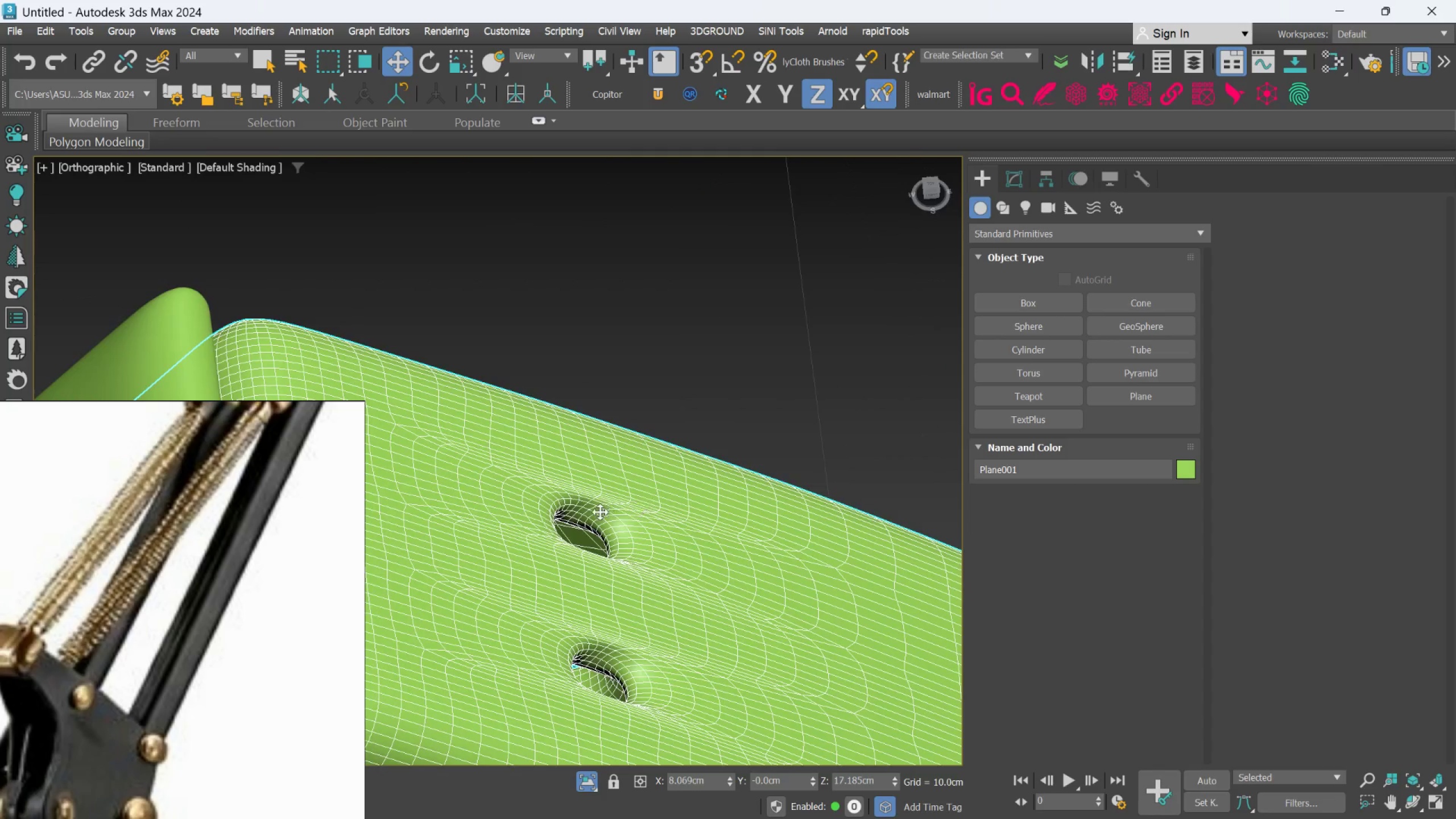 
scroll: coordinate [816, 361], scroll_direction: down, amount: 3.0
 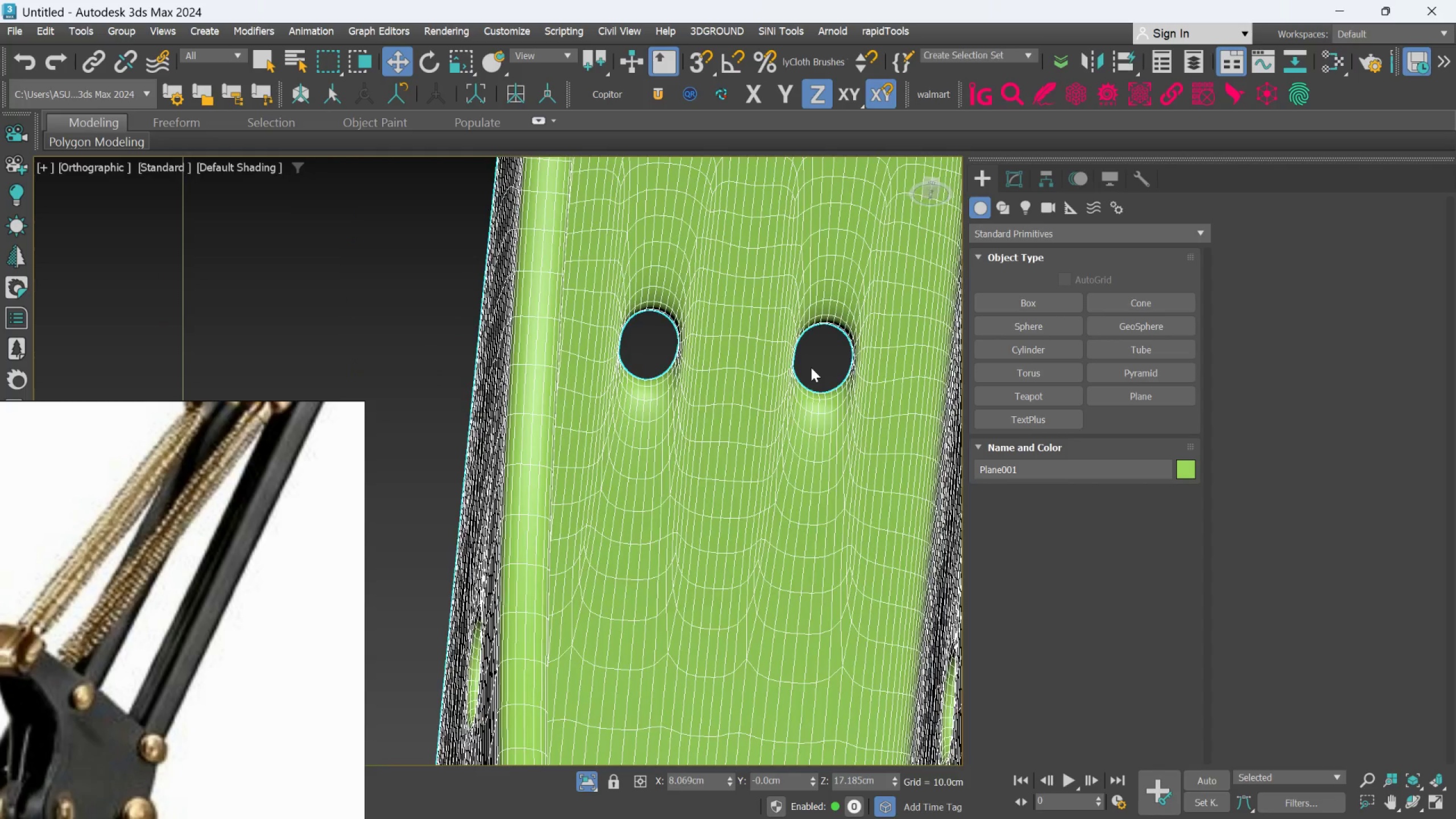 
scroll: coordinate [600, 512], scroll_direction: up, amount: 1.0
 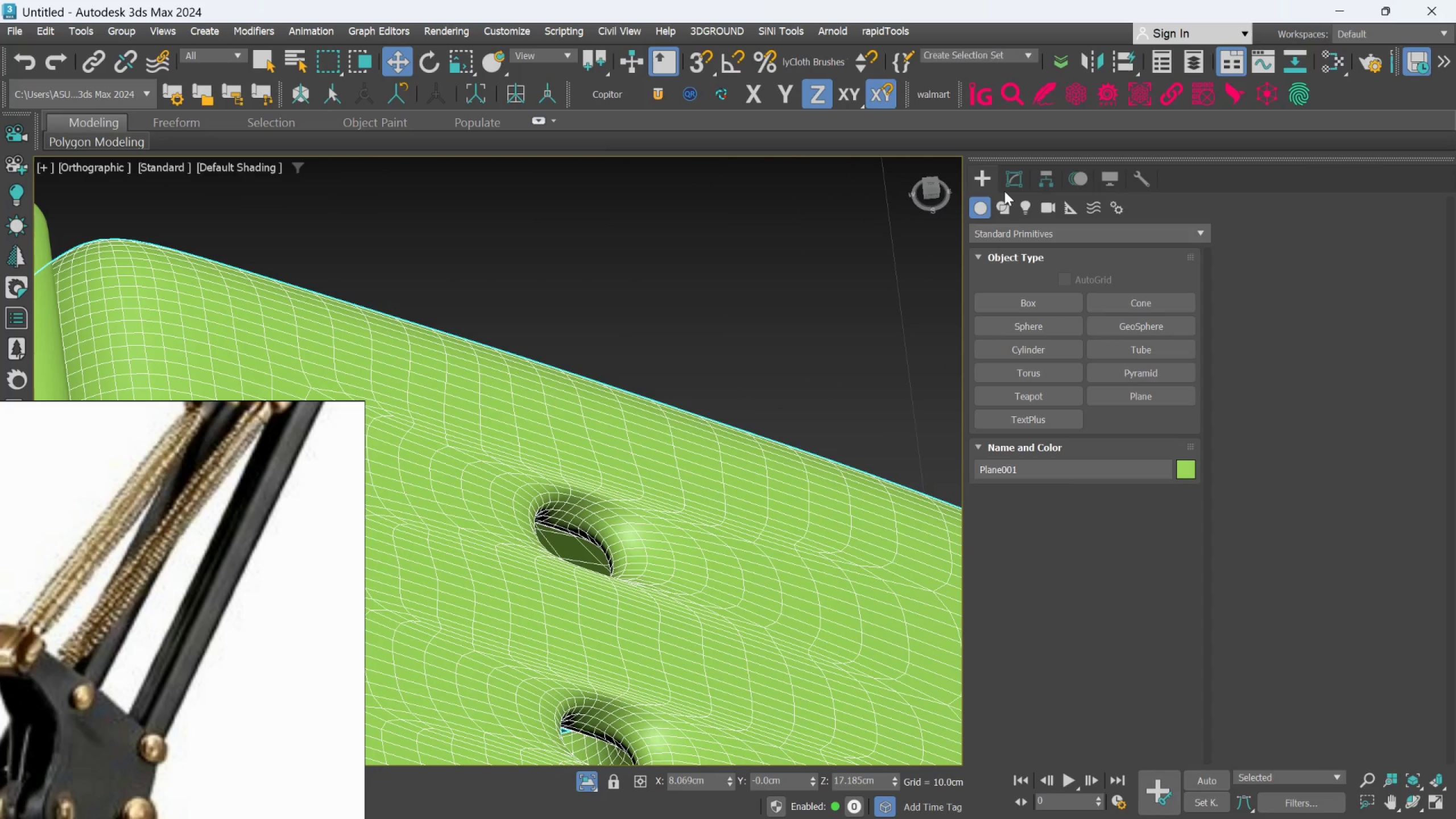 
left_click([1009, 185])
 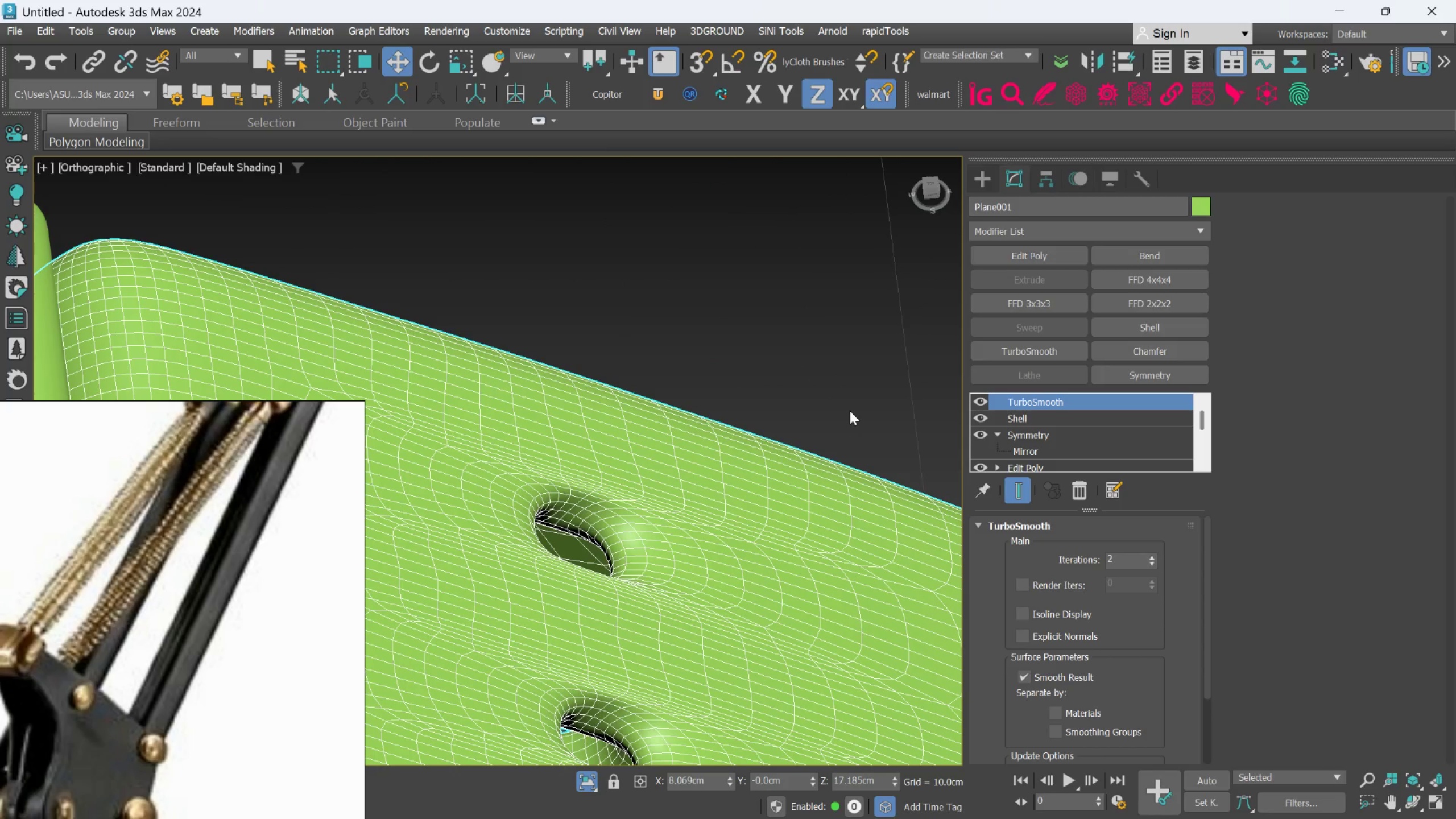 
left_click([850, 411])
 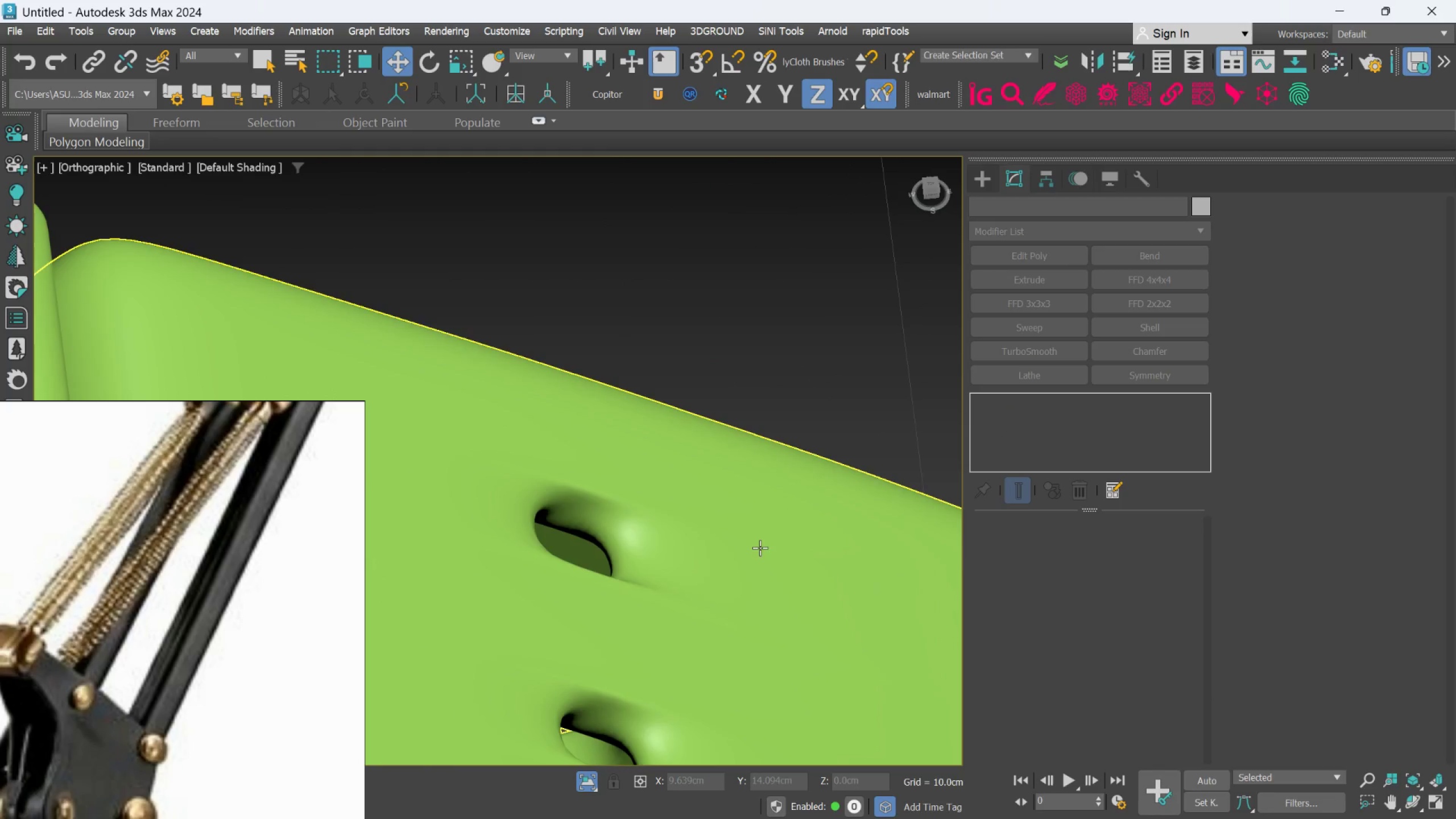 
scroll: coordinate [754, 560], scroll_direction: down, amount: 3.0
 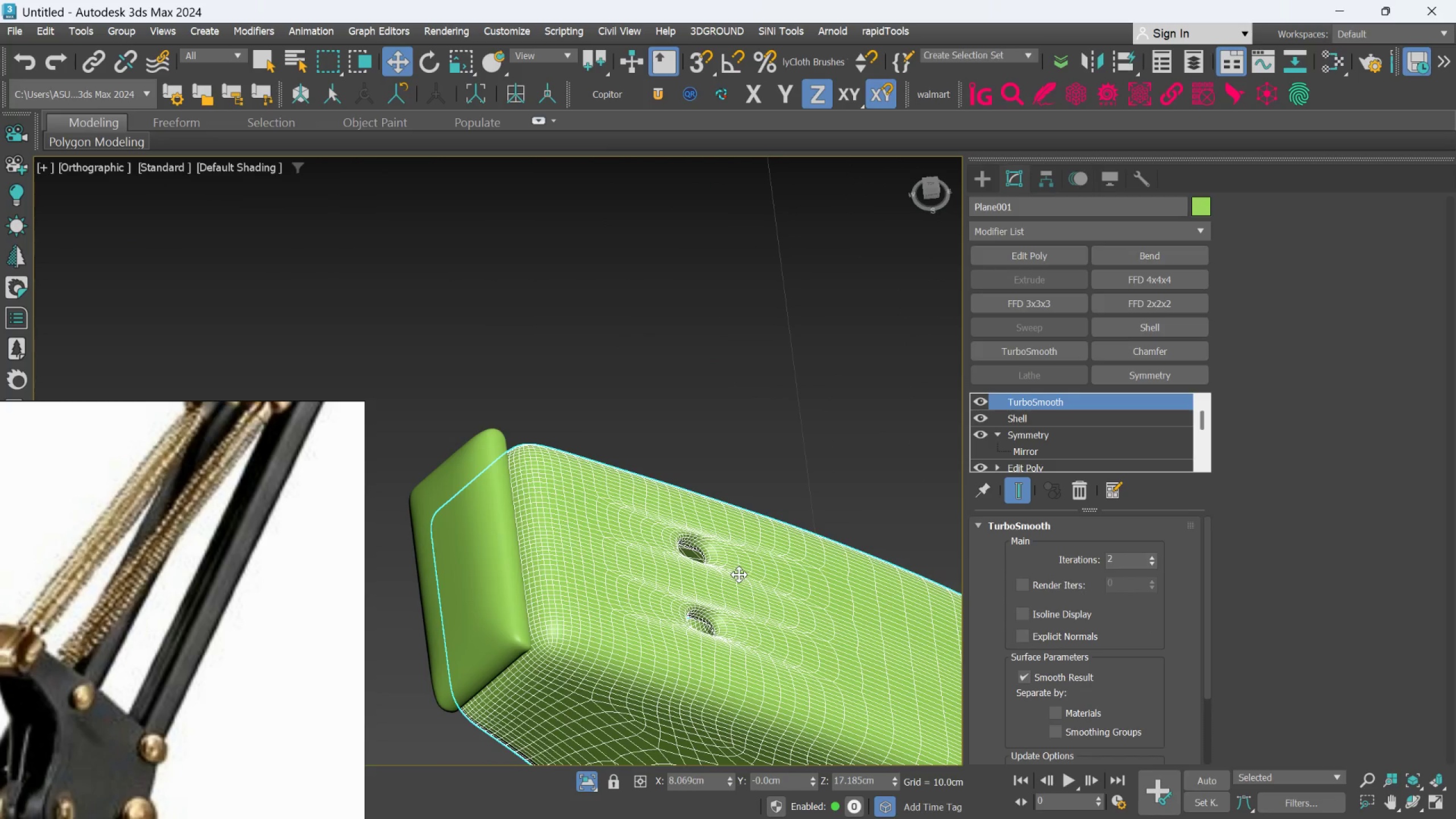 
hold_key(key=AltLeft, duration=0.56)
 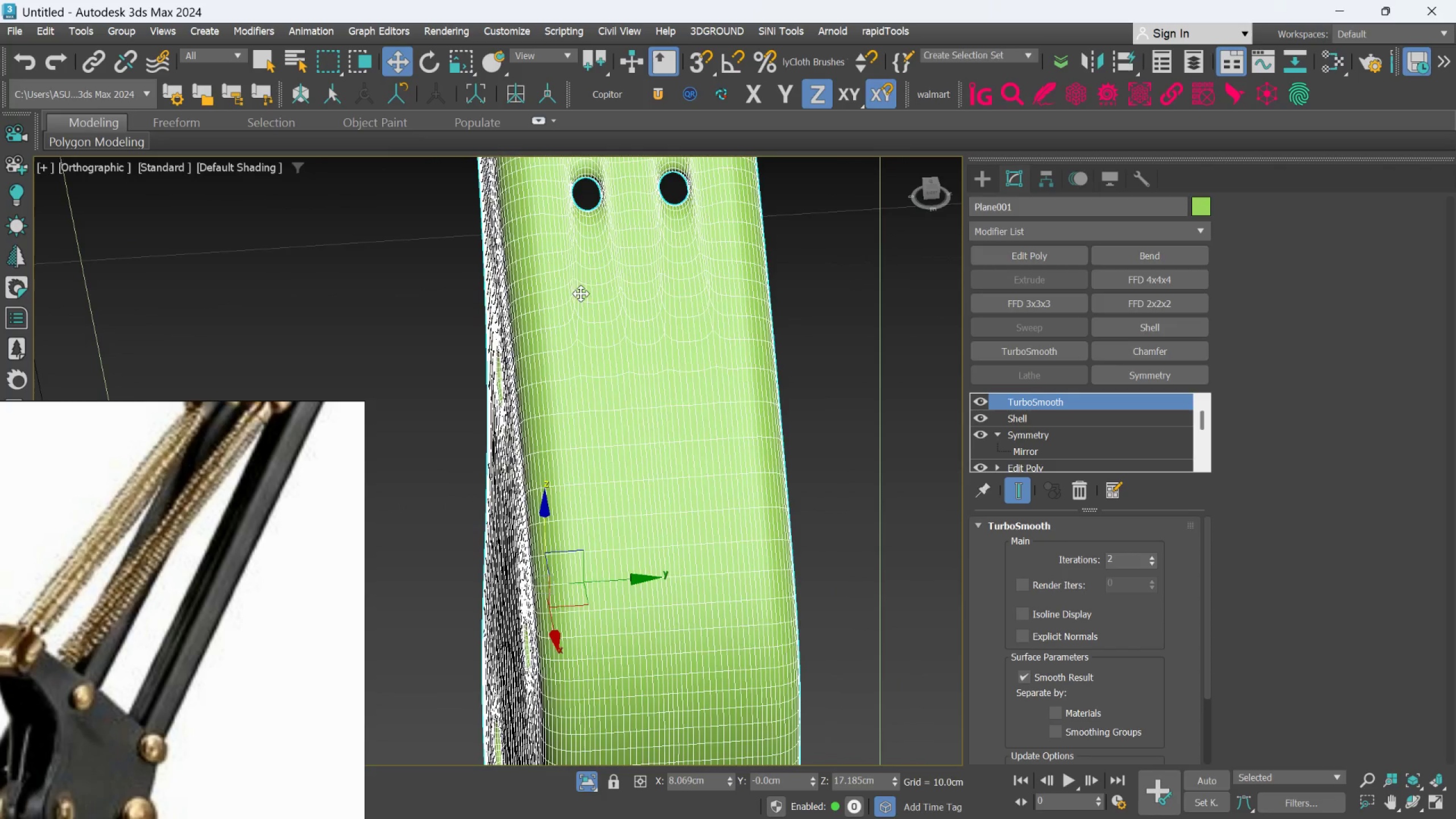 
hold_key(key=AltLeft, duration=0.61)
 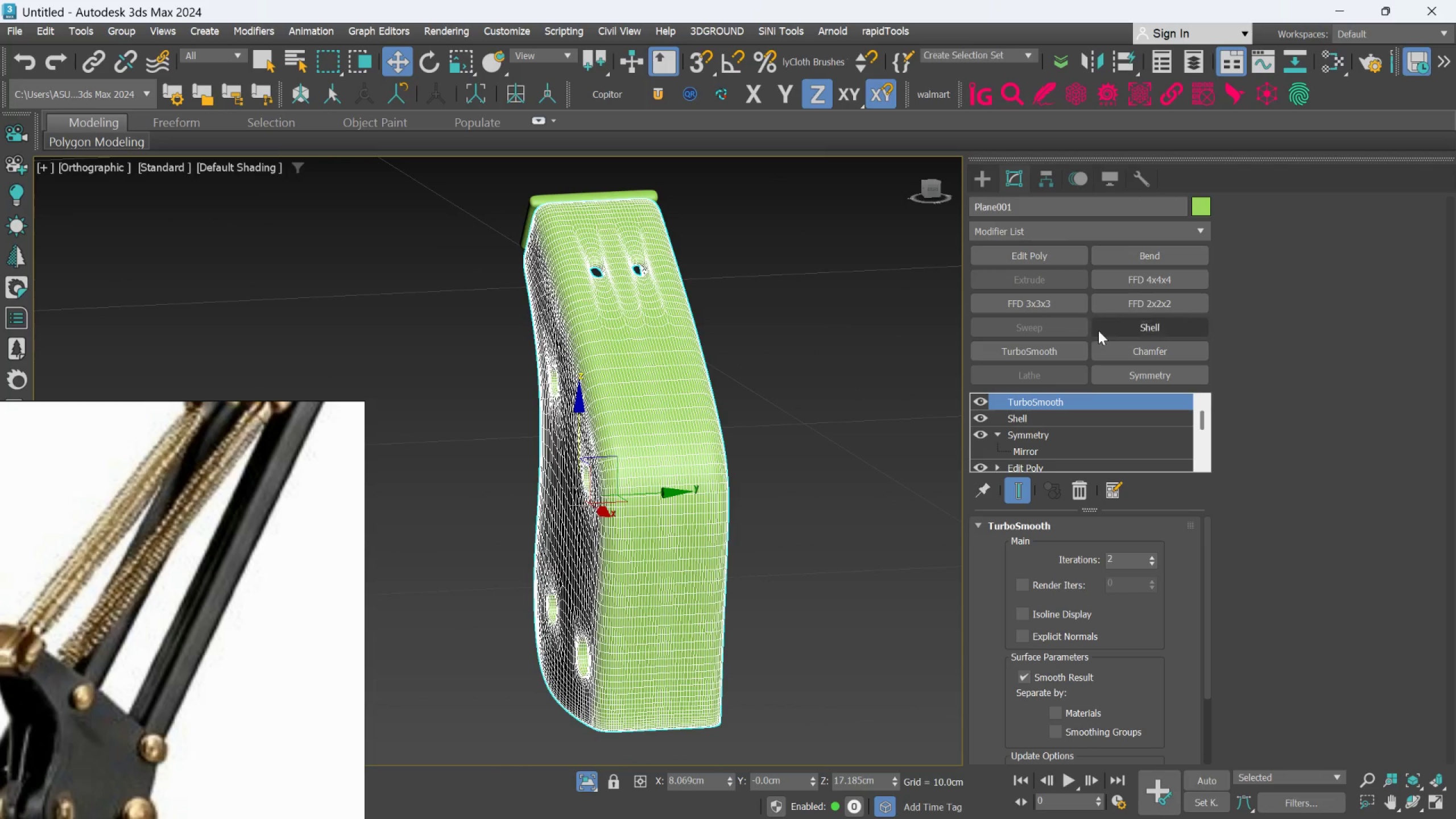 
scroll: coordinate [1048, 437], scroll_direction: down, amount: 3.0
 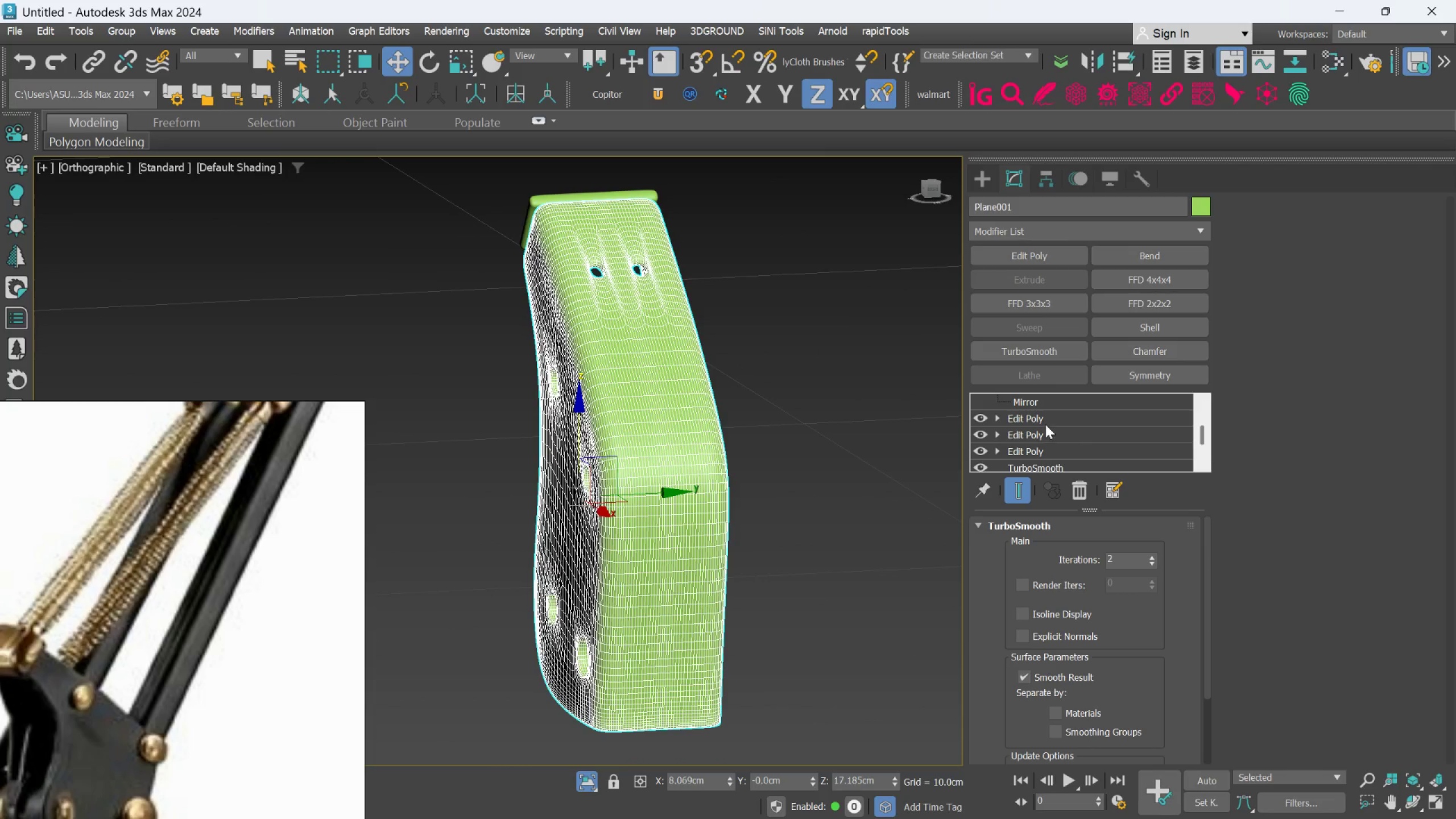 
left_click([1044, 421])
 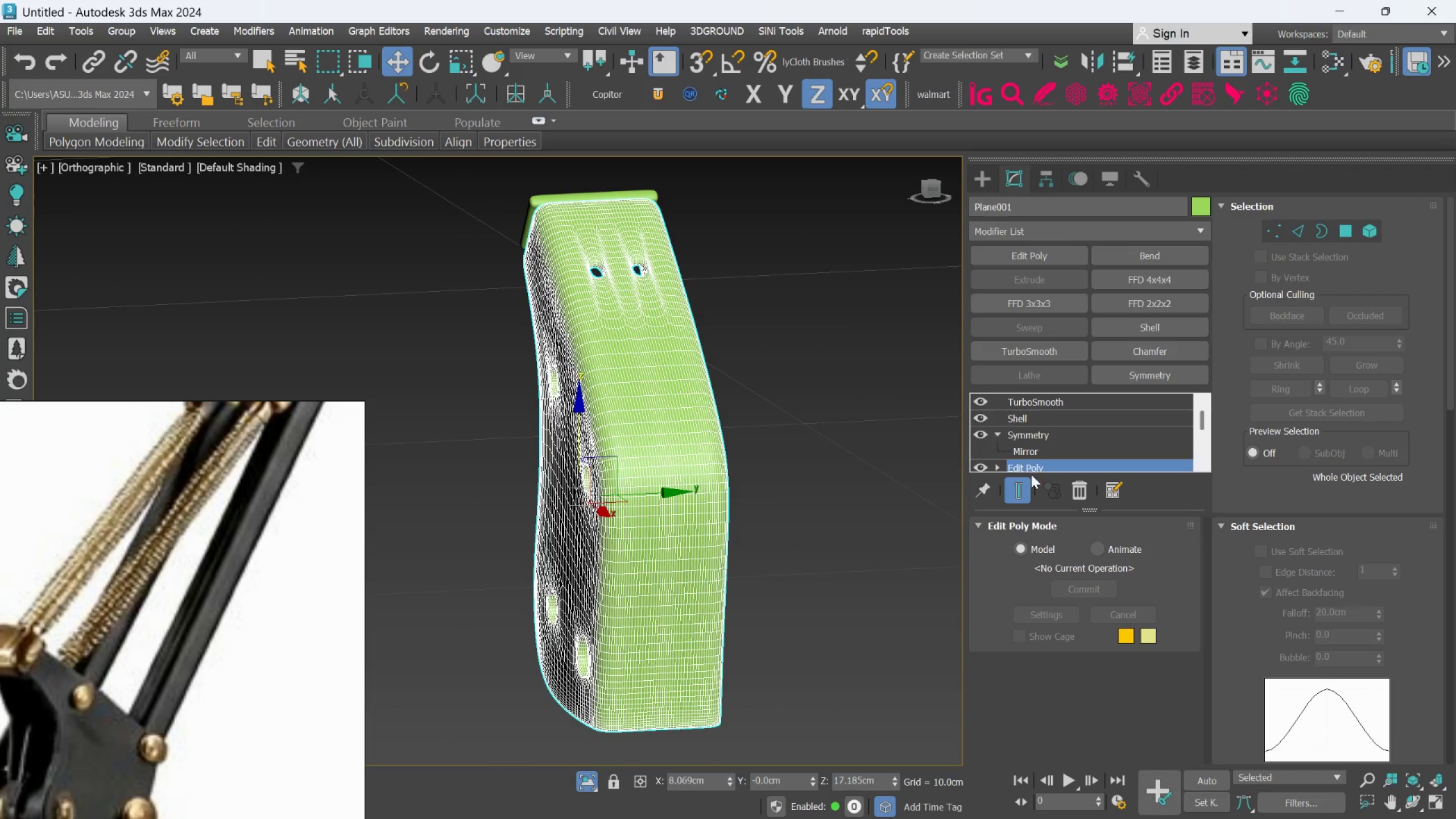 
left_click([1017, 497])
 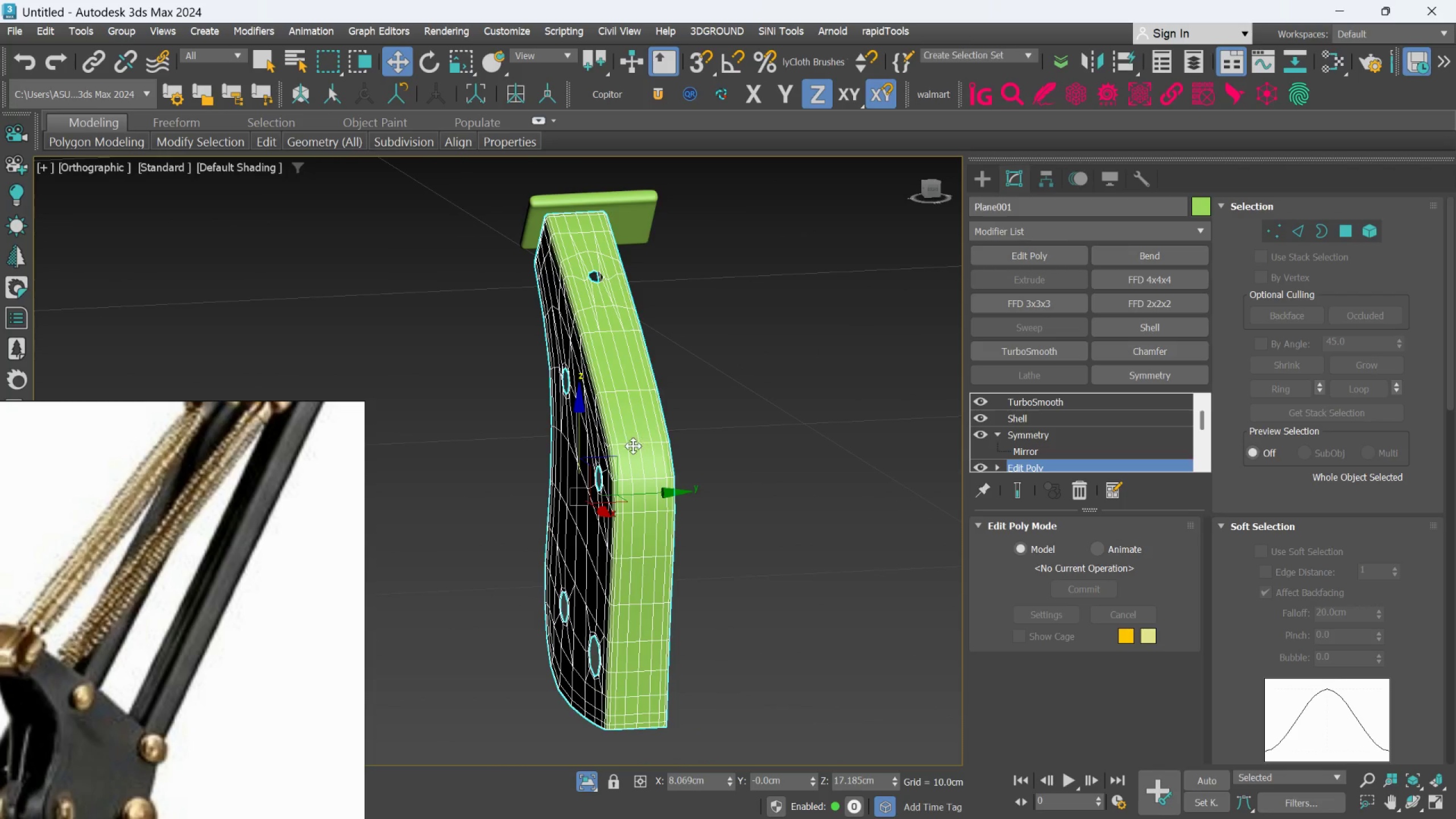 
hold_key(key=AltLeft, duration=0.44)
 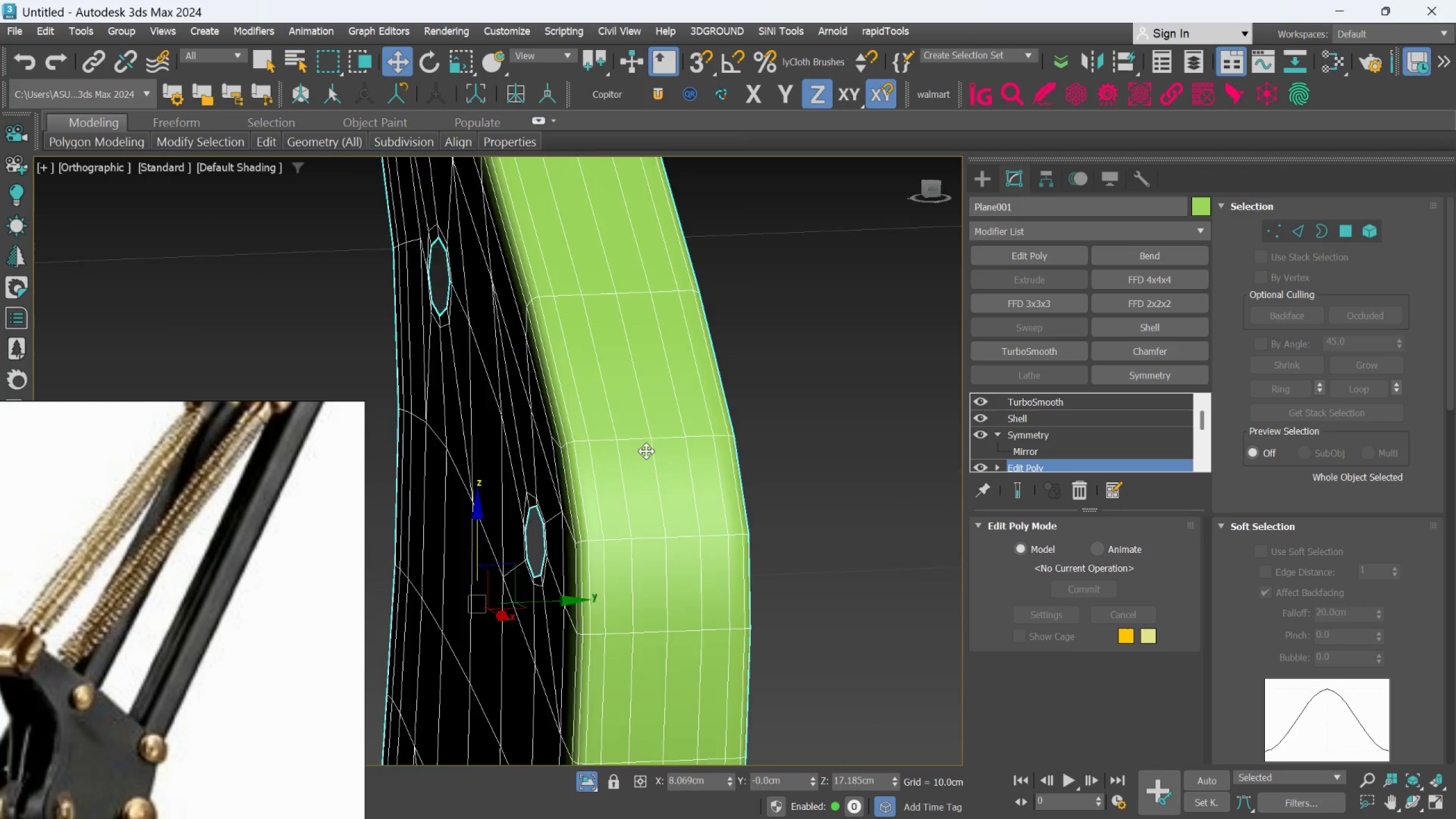 
scroll: coordinate [636, 434], scroll_direction: up, amount: 3.0
 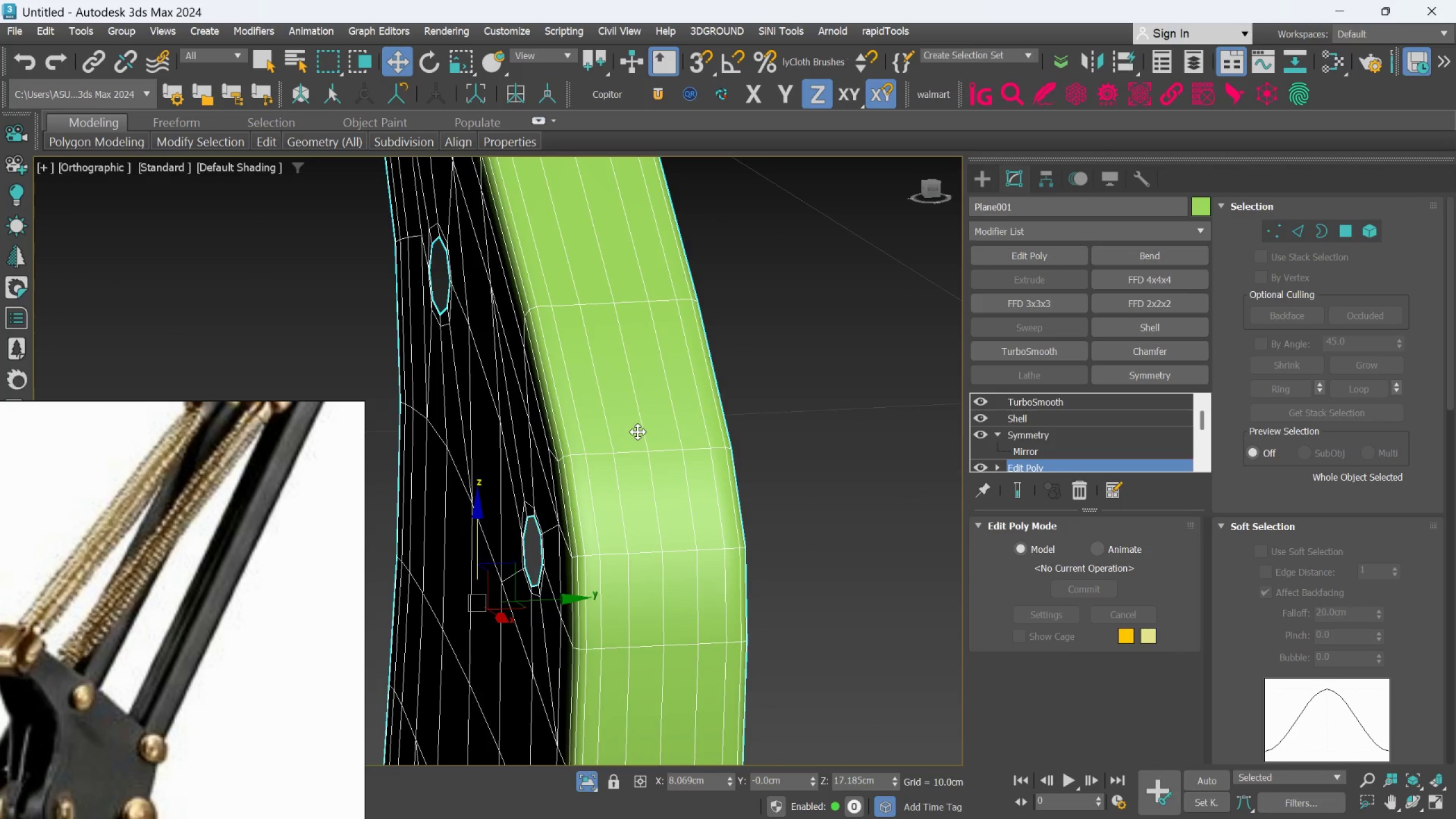 
hold_key(key=AltLeft, duration=0.72)
 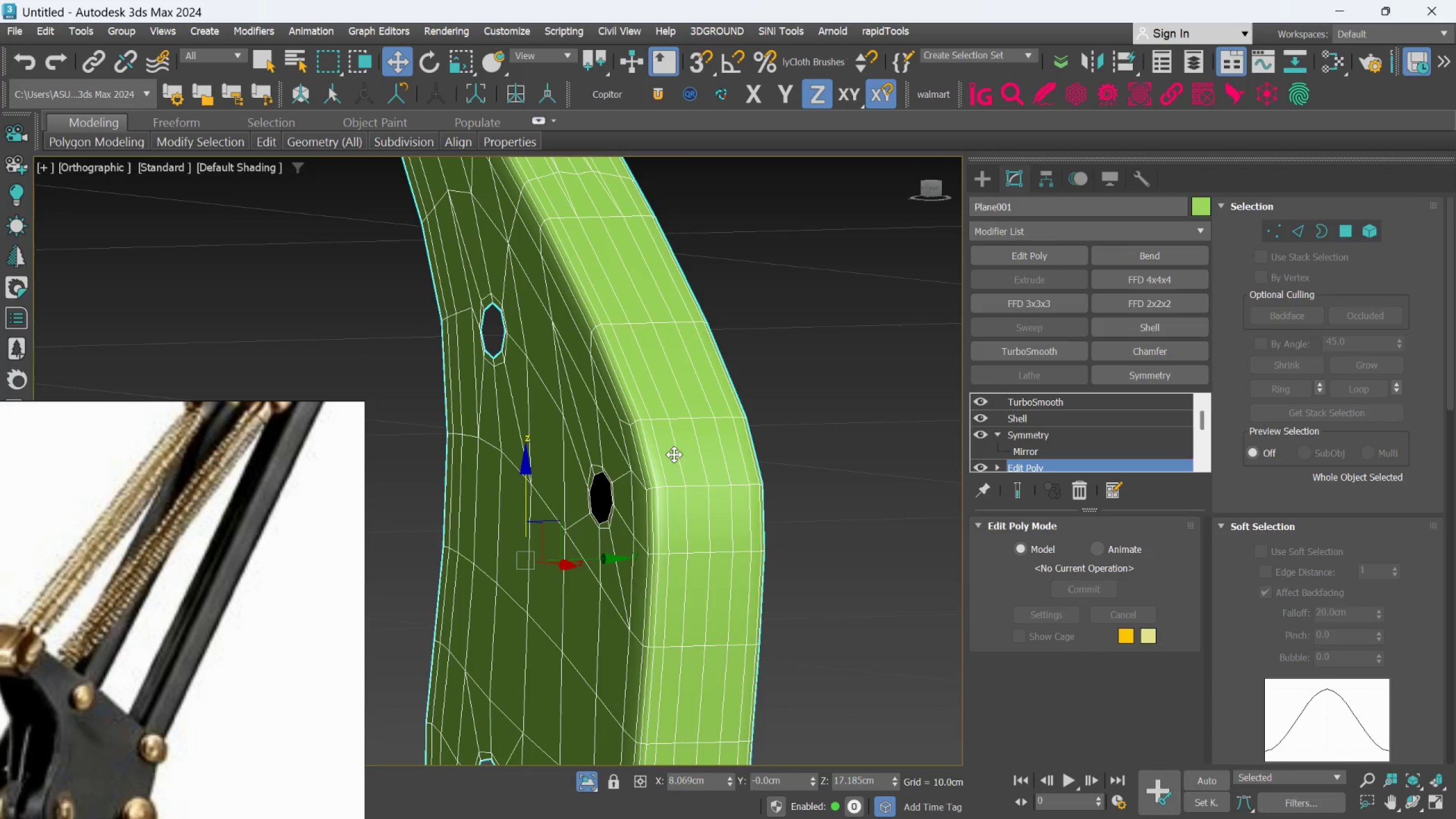 
scroll: coordinate [646, 449], scroll_direction: down, amount: 1.0
 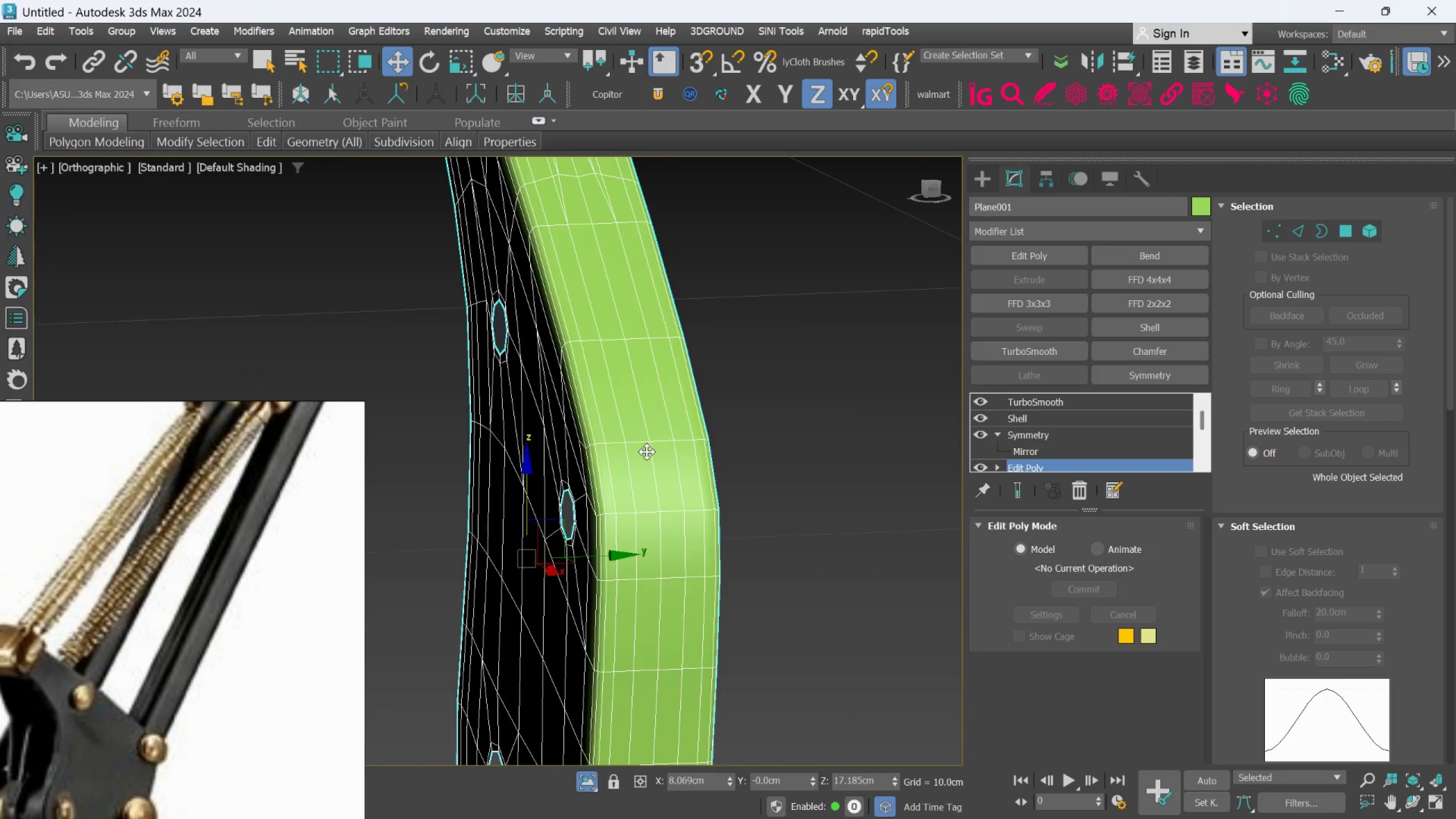 
hold_key(key=AltLeft, duration=0.45)
 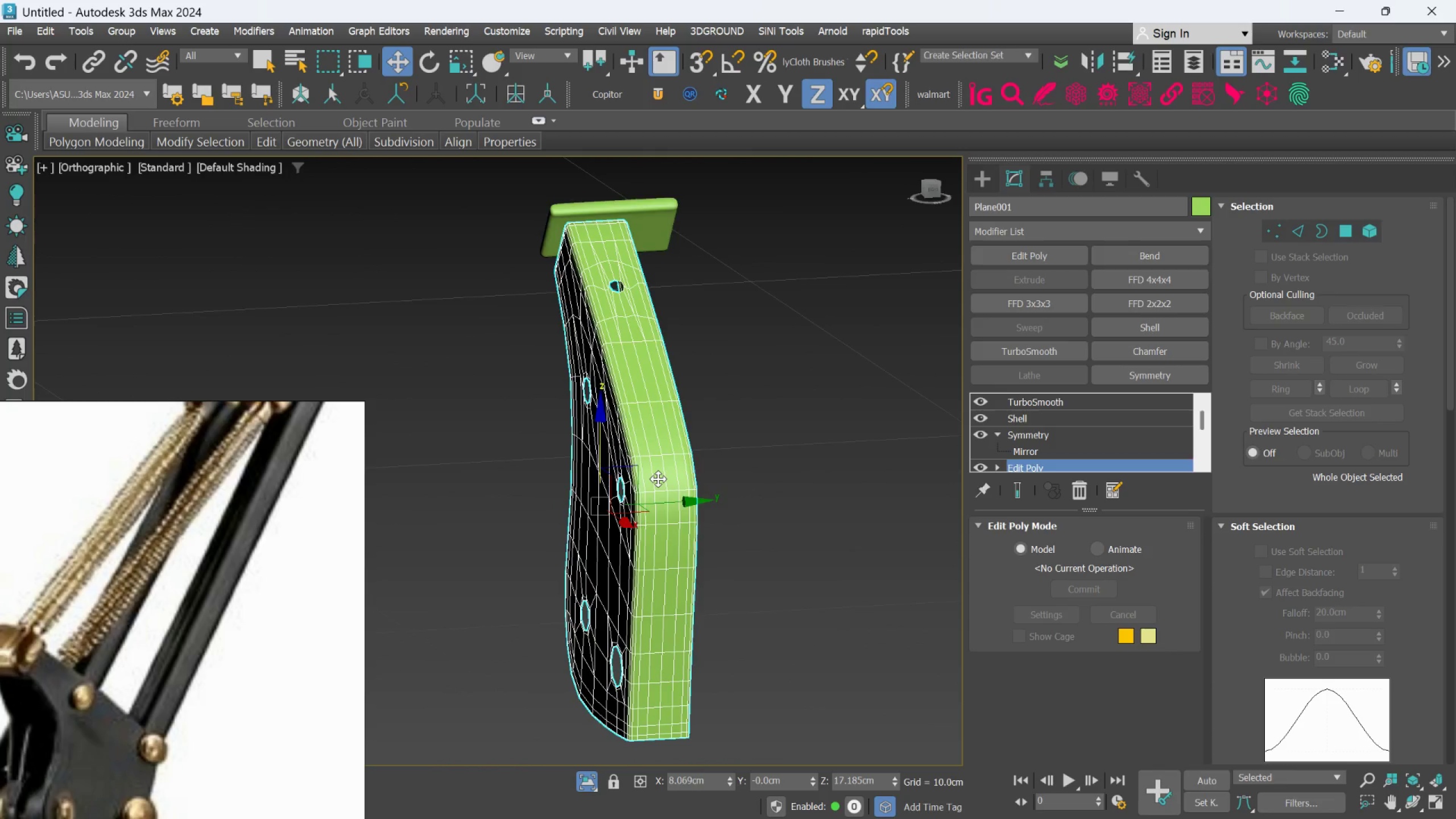 
scroll: coordinate [674, 454], scroll_direction: down, amount: 2.0
 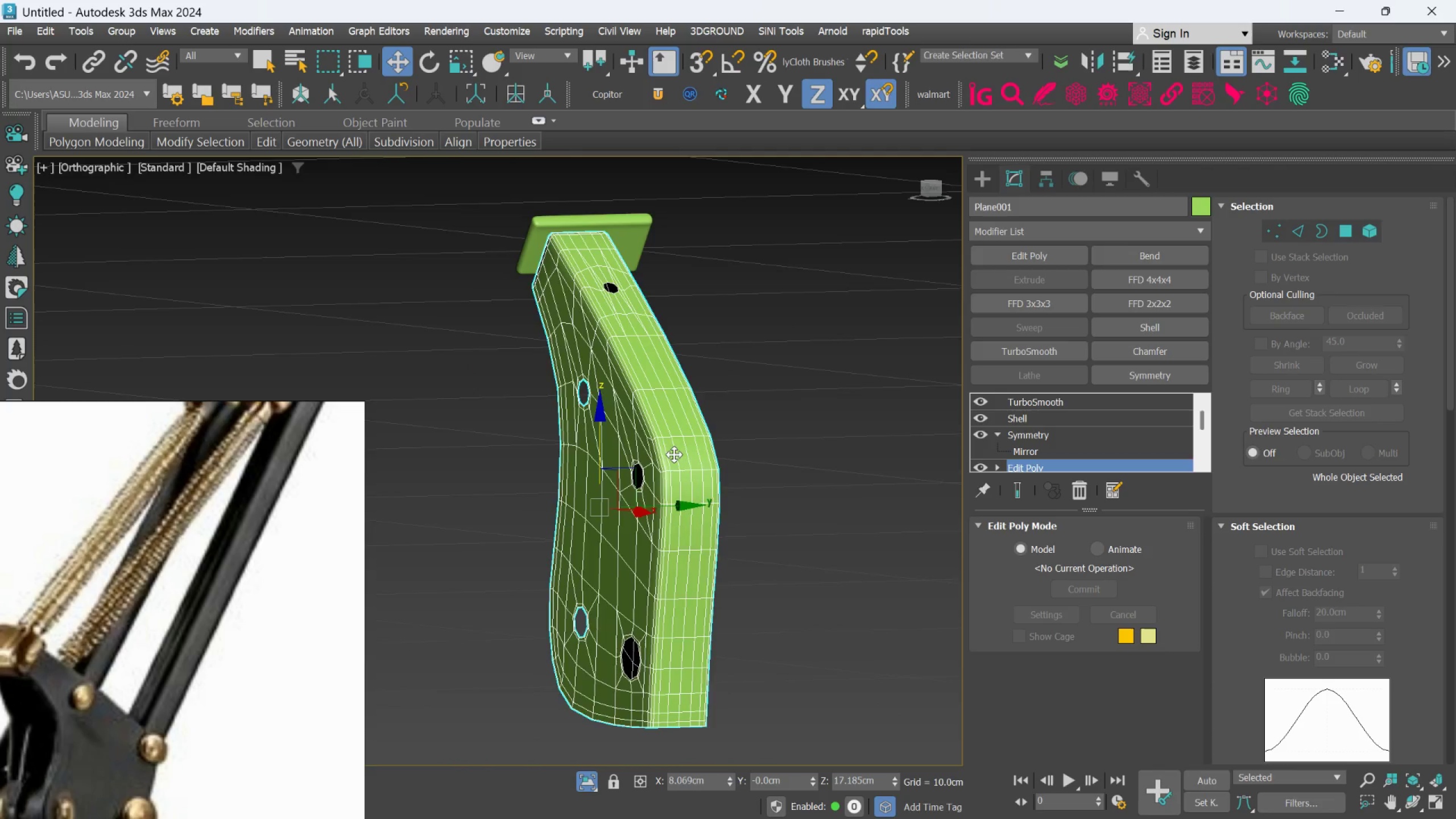 
scroll: coordinate [658, 479], scroll_direction: up, amount: 2.0
 